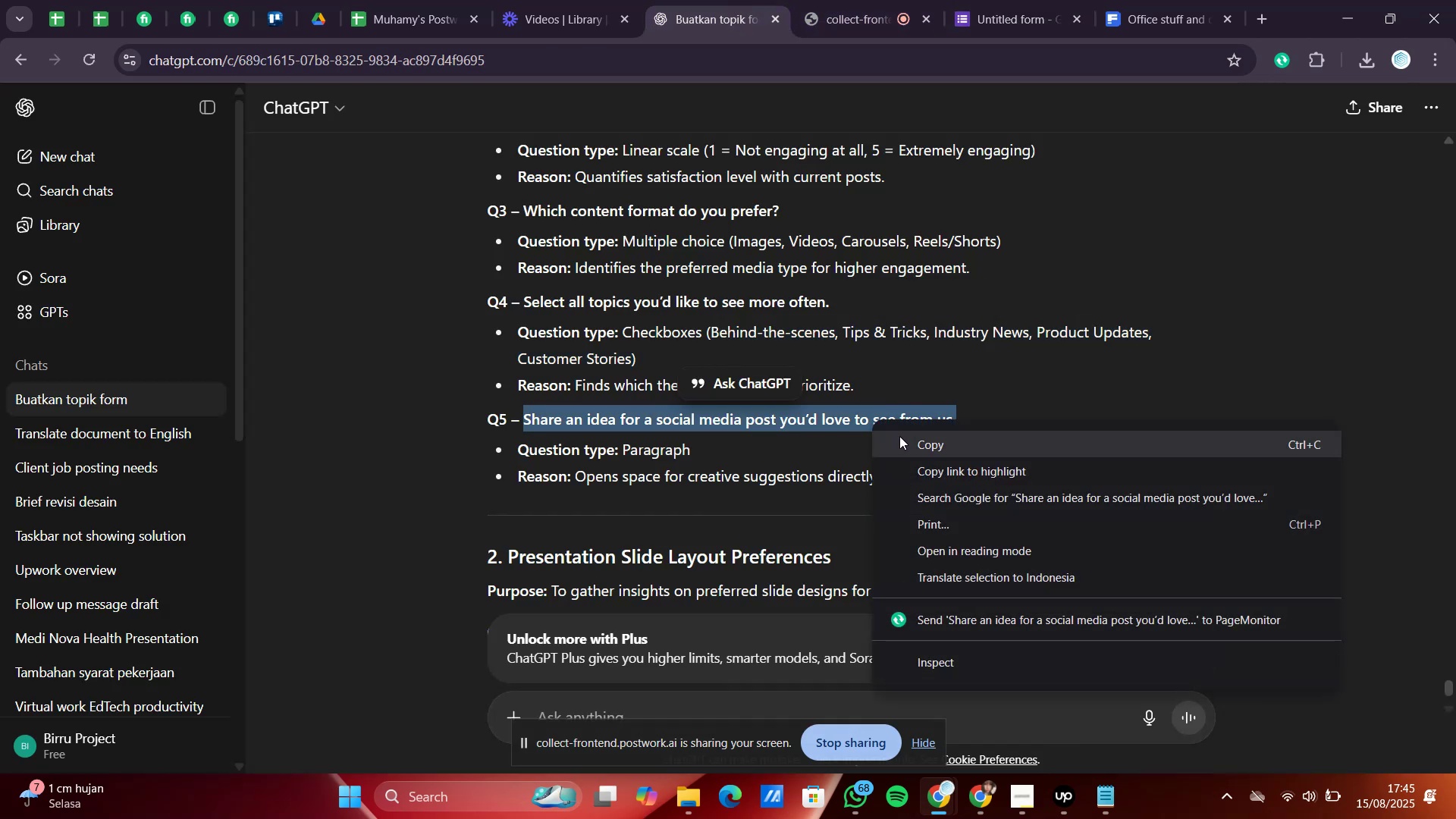 
left_click([899, 436])
 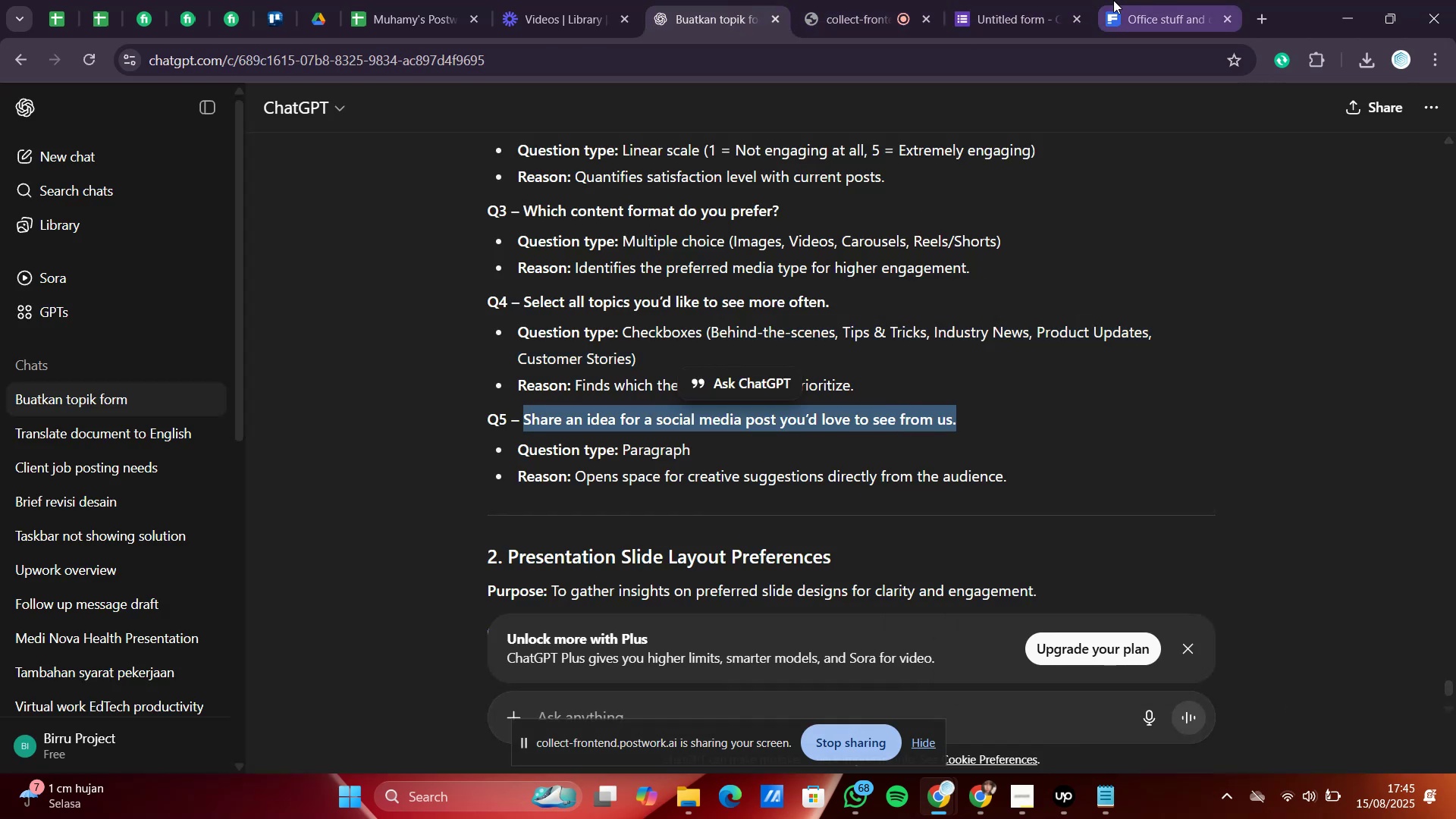 
left_click([1043, 0])
 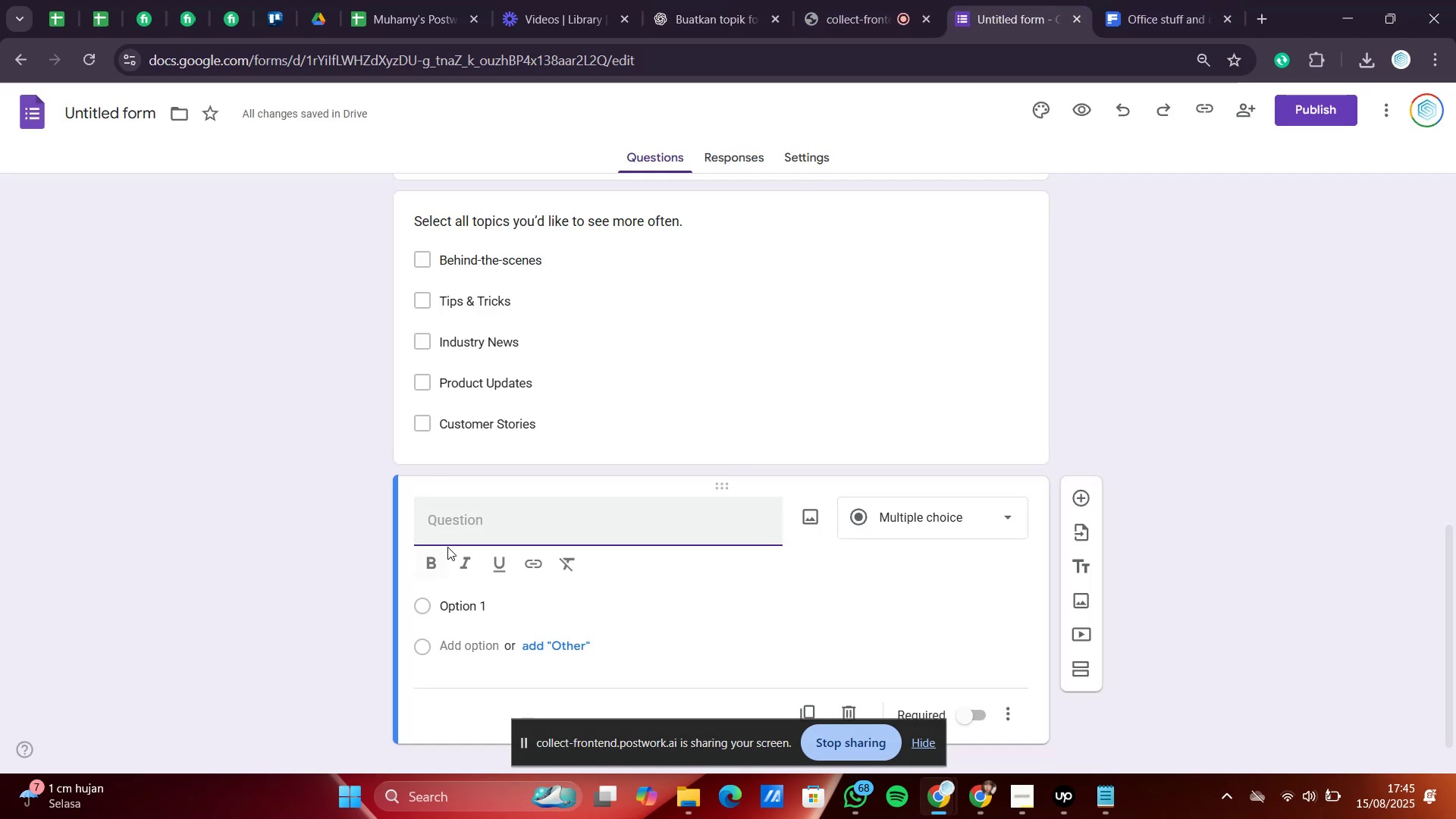 
right_click([447, 530])
 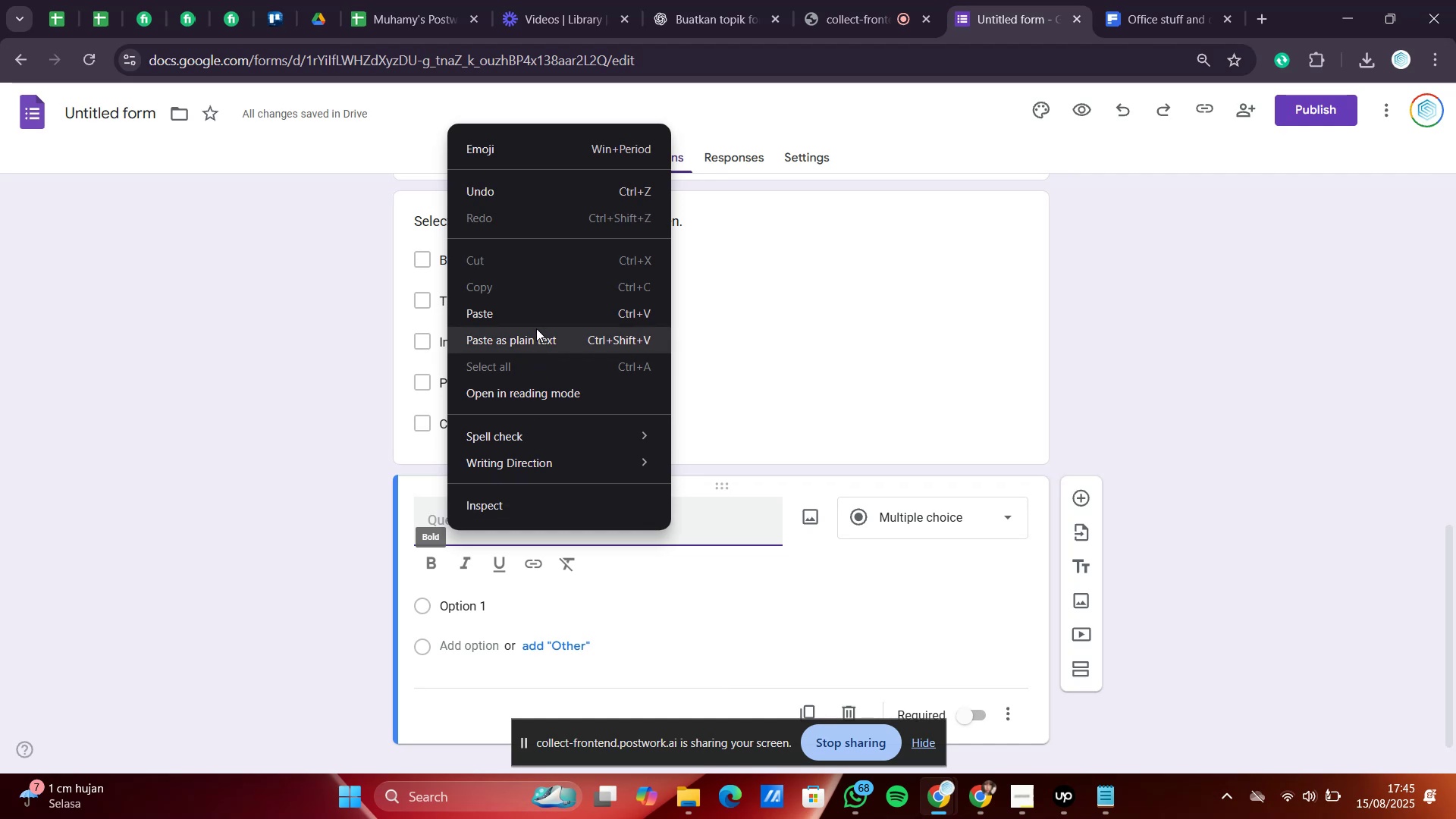 
left_click([536, 318])
 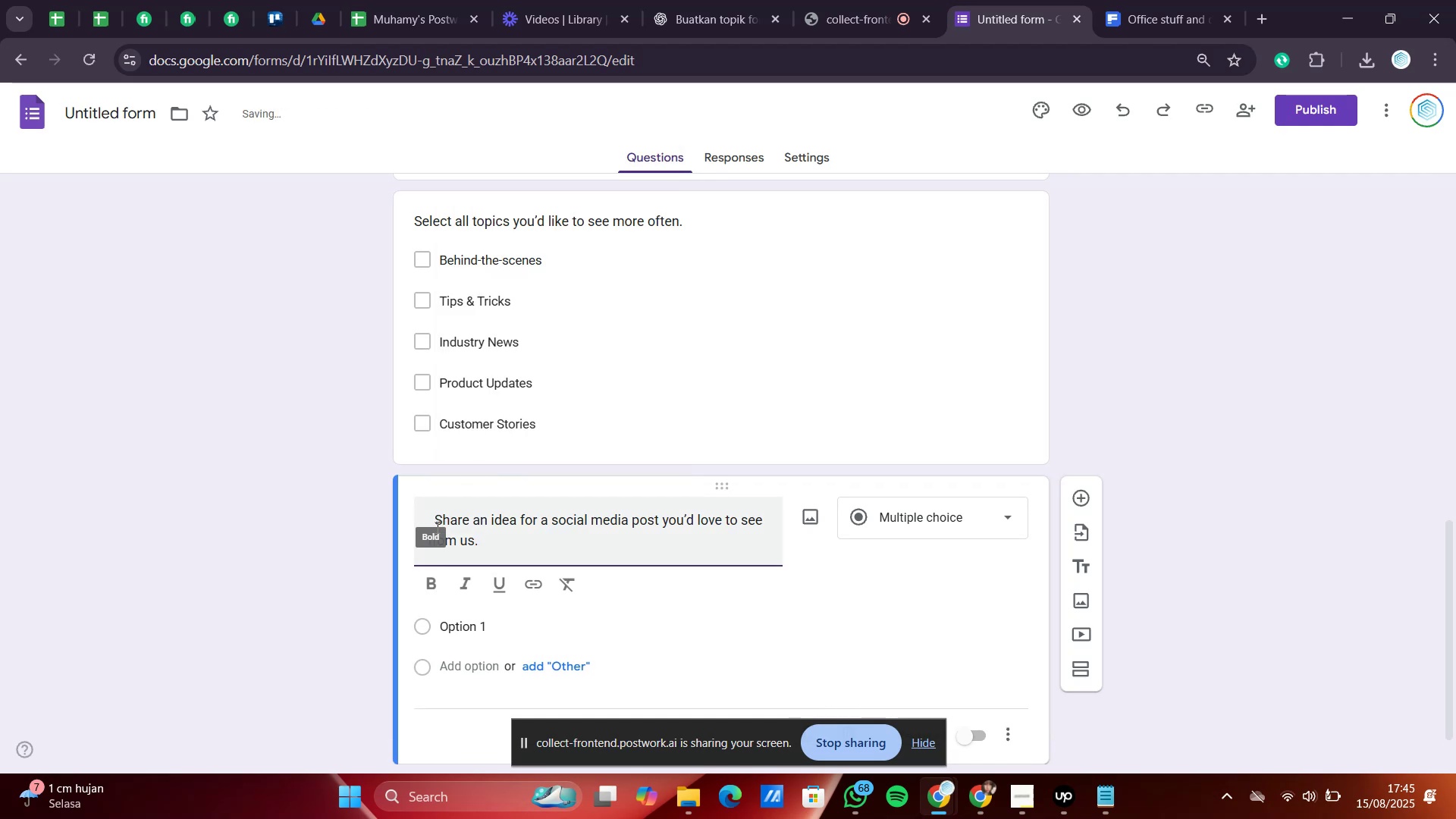 
left_click_drag(start_coordinate=[436, 527], to_coordinate=[408, 528])
 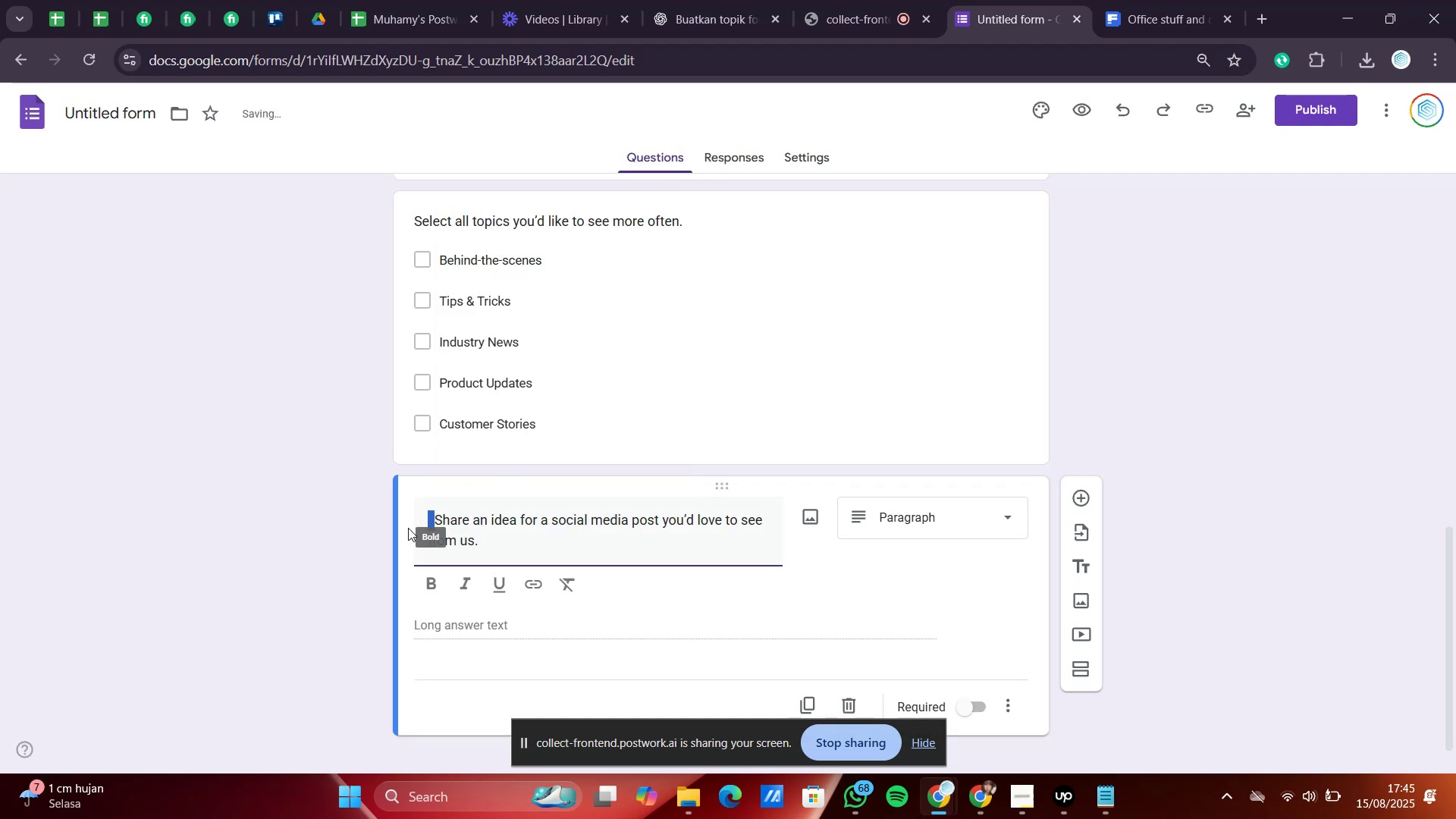 
key(Delete)
 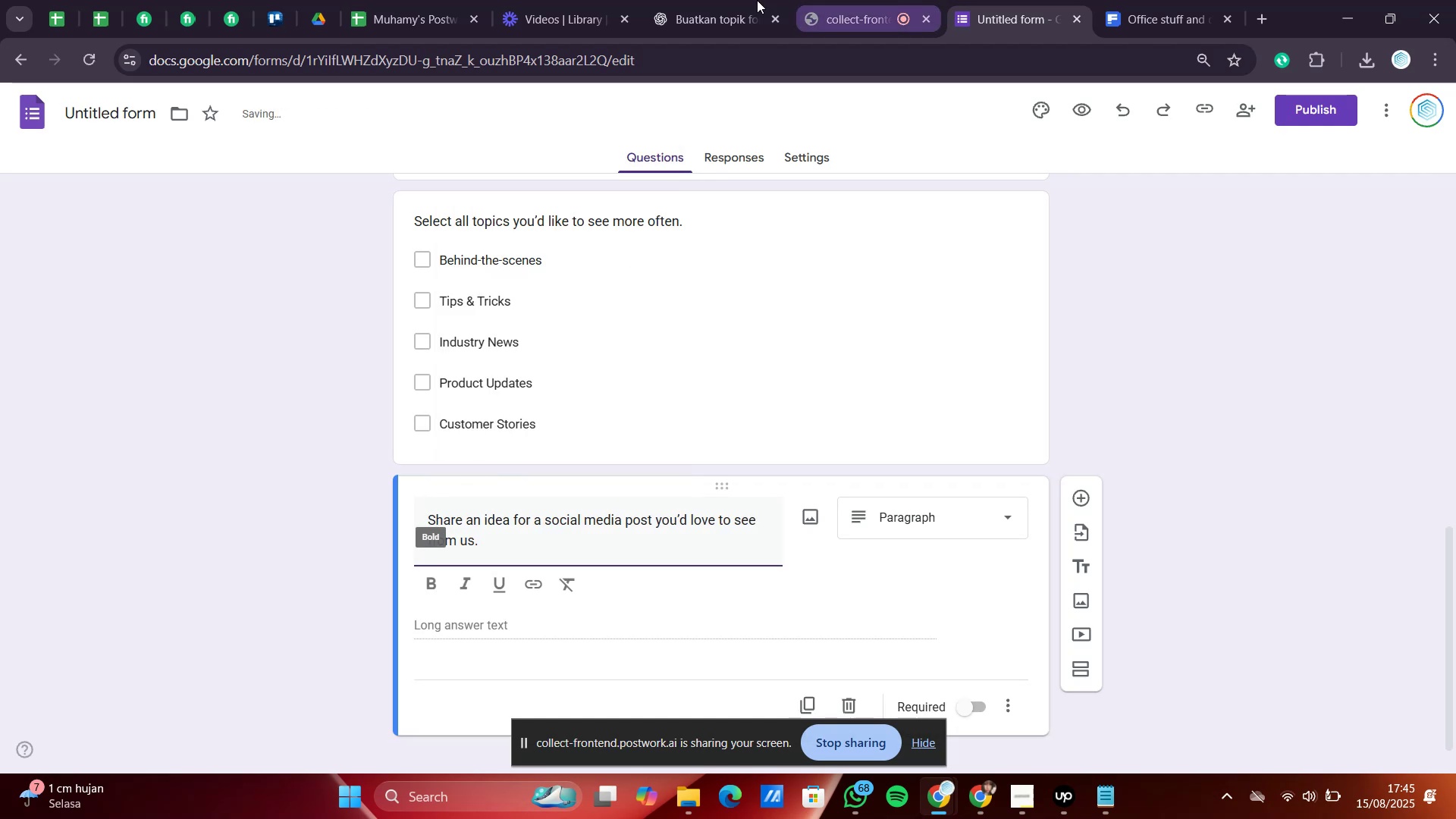 
left_click([691, 0])
 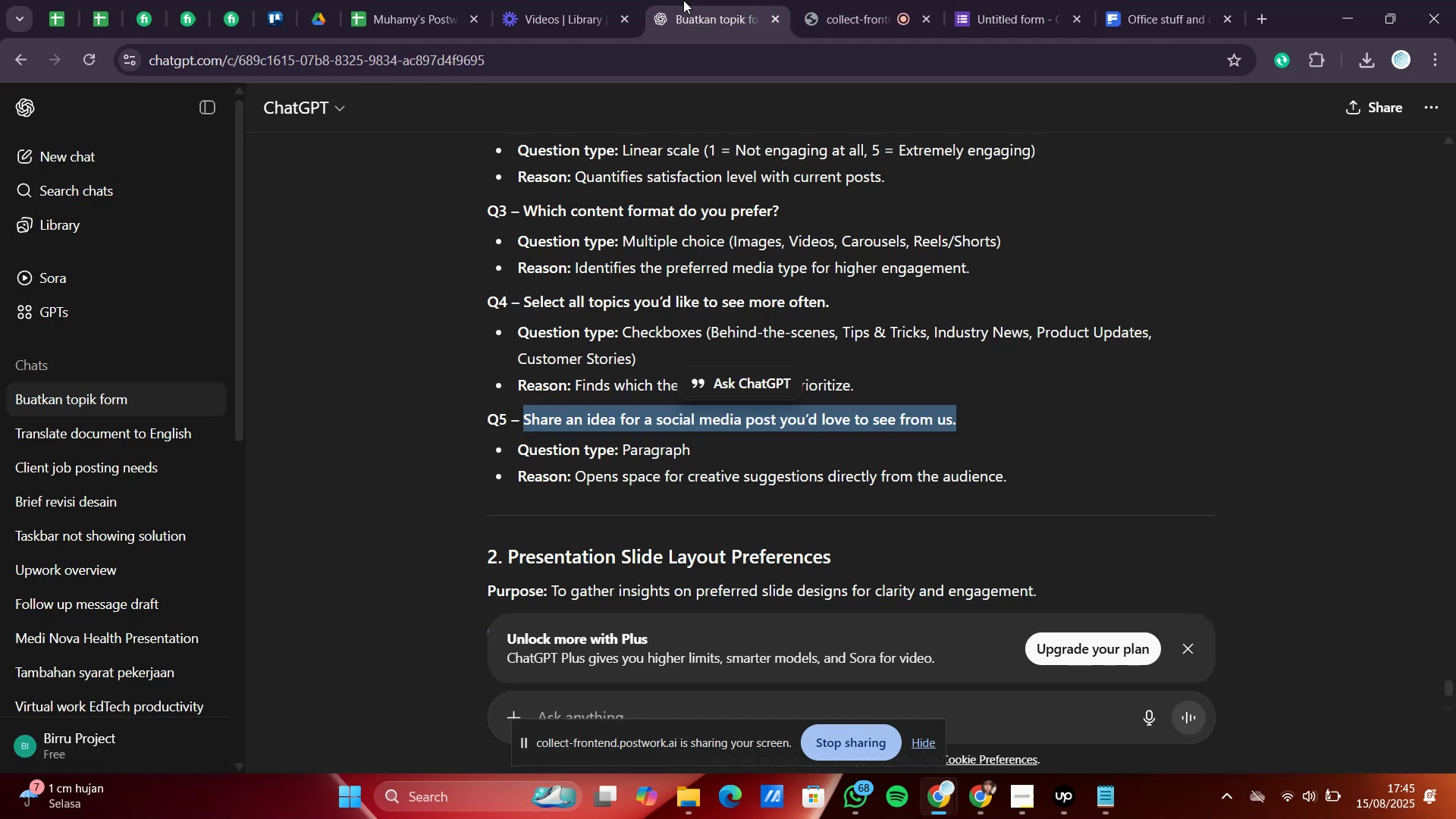 
wait(5.5)
 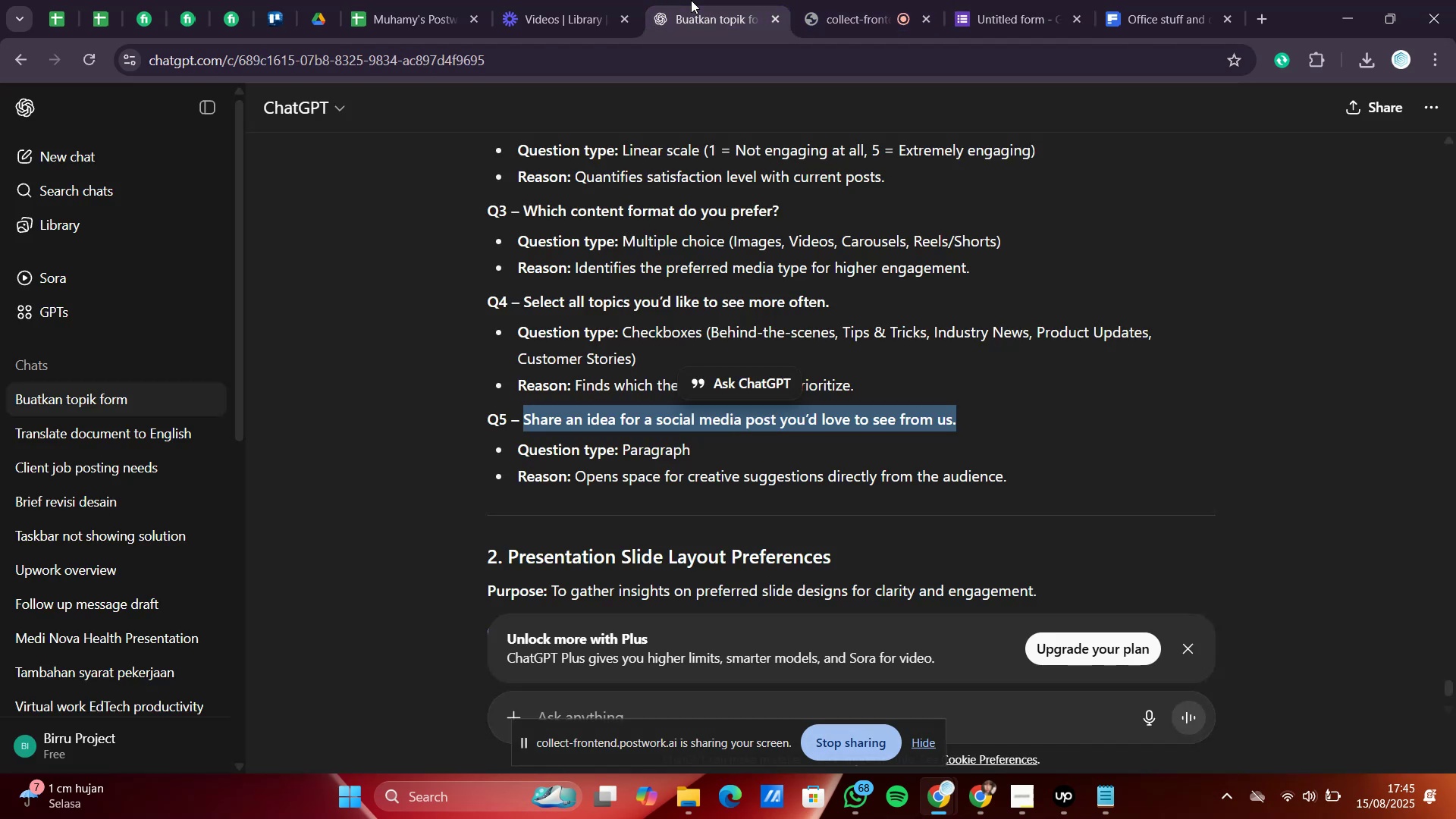 
left_click([1028, 0])
 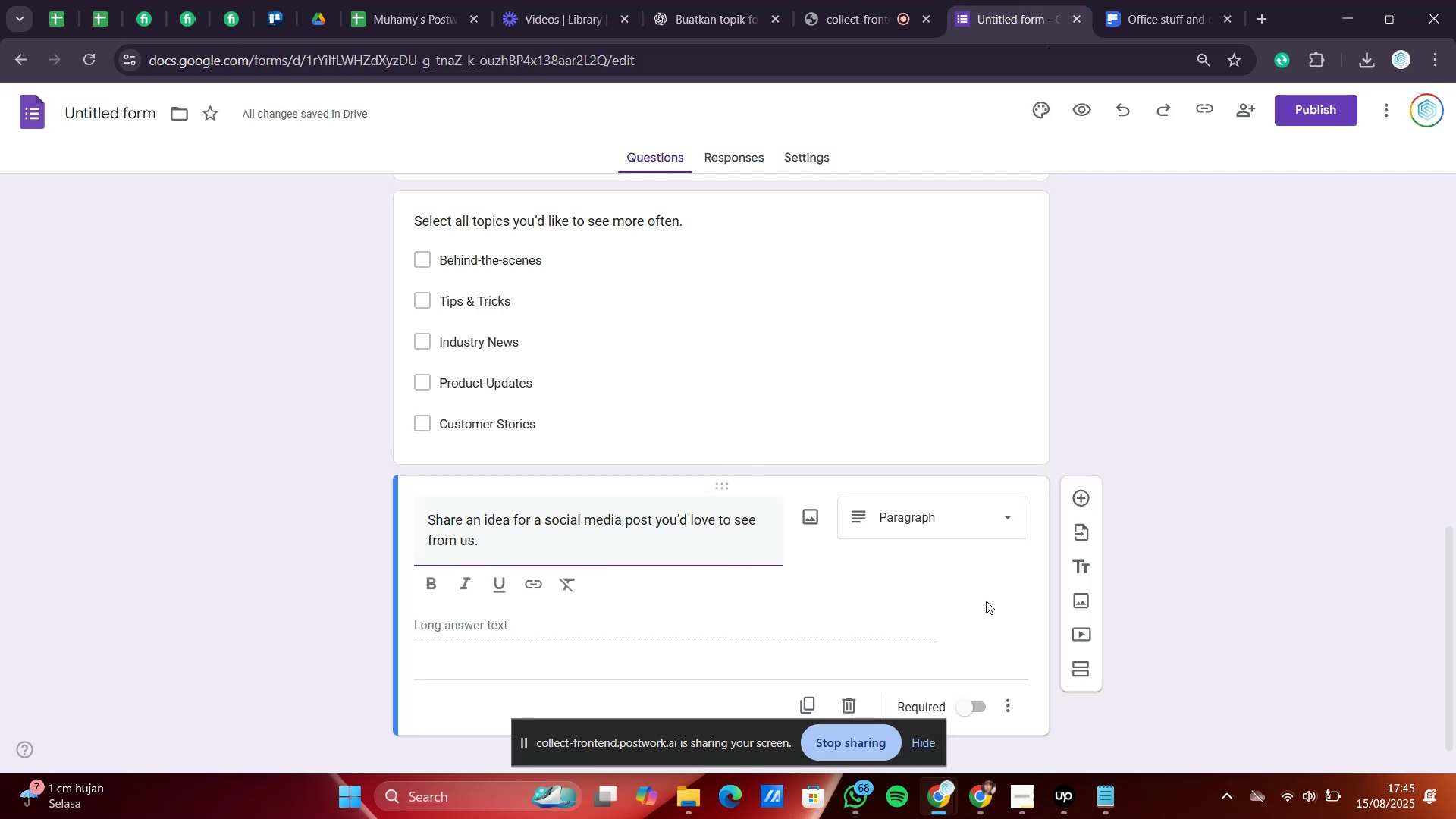 
scroll: coordinate [968, 551], scroll_direction: down, amount: 1.0
 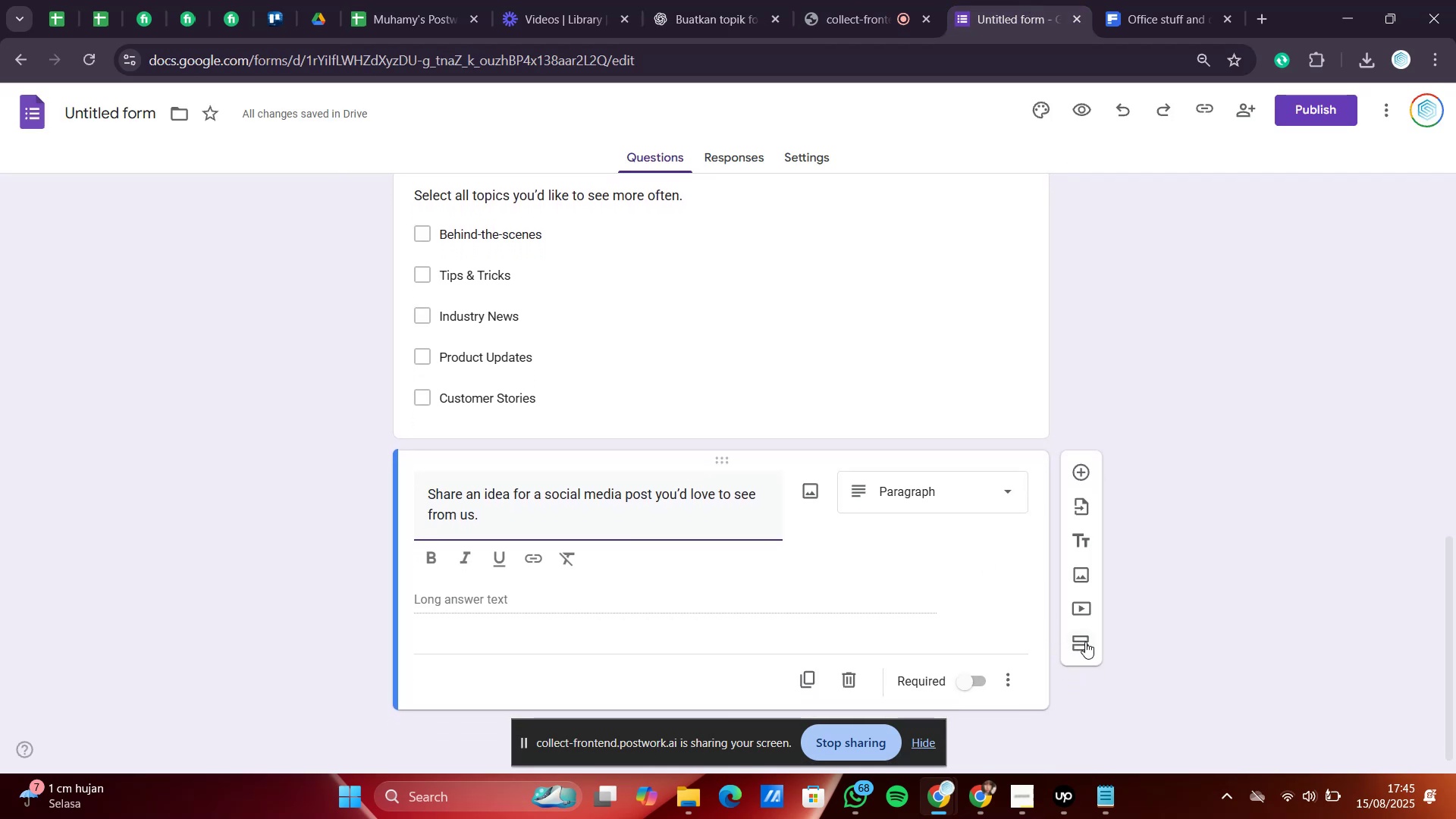 
left_click([1085, 642])
 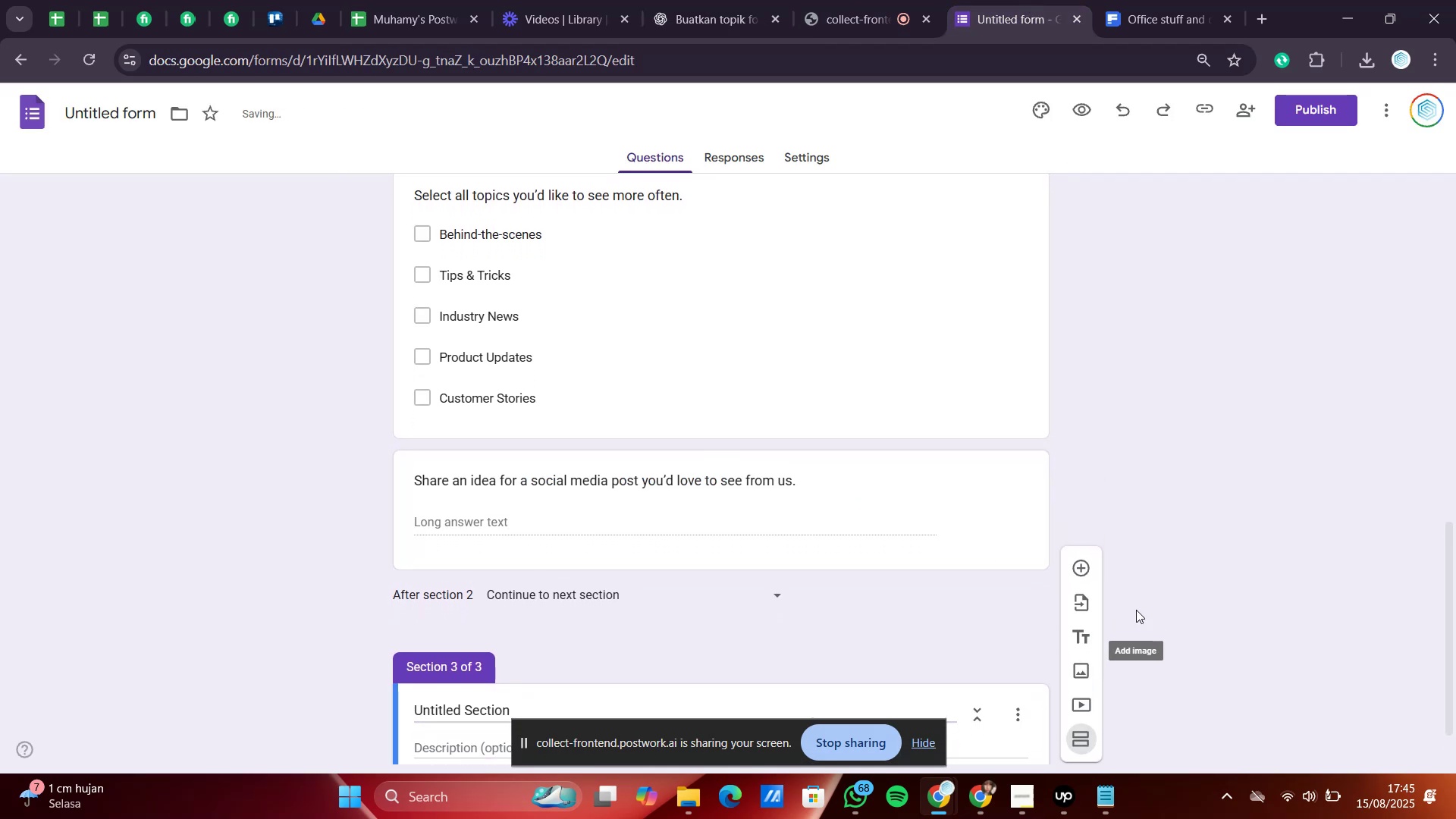 
scroll: coordinate [1150, 597], scroll_direction: down, amount: 4.0
 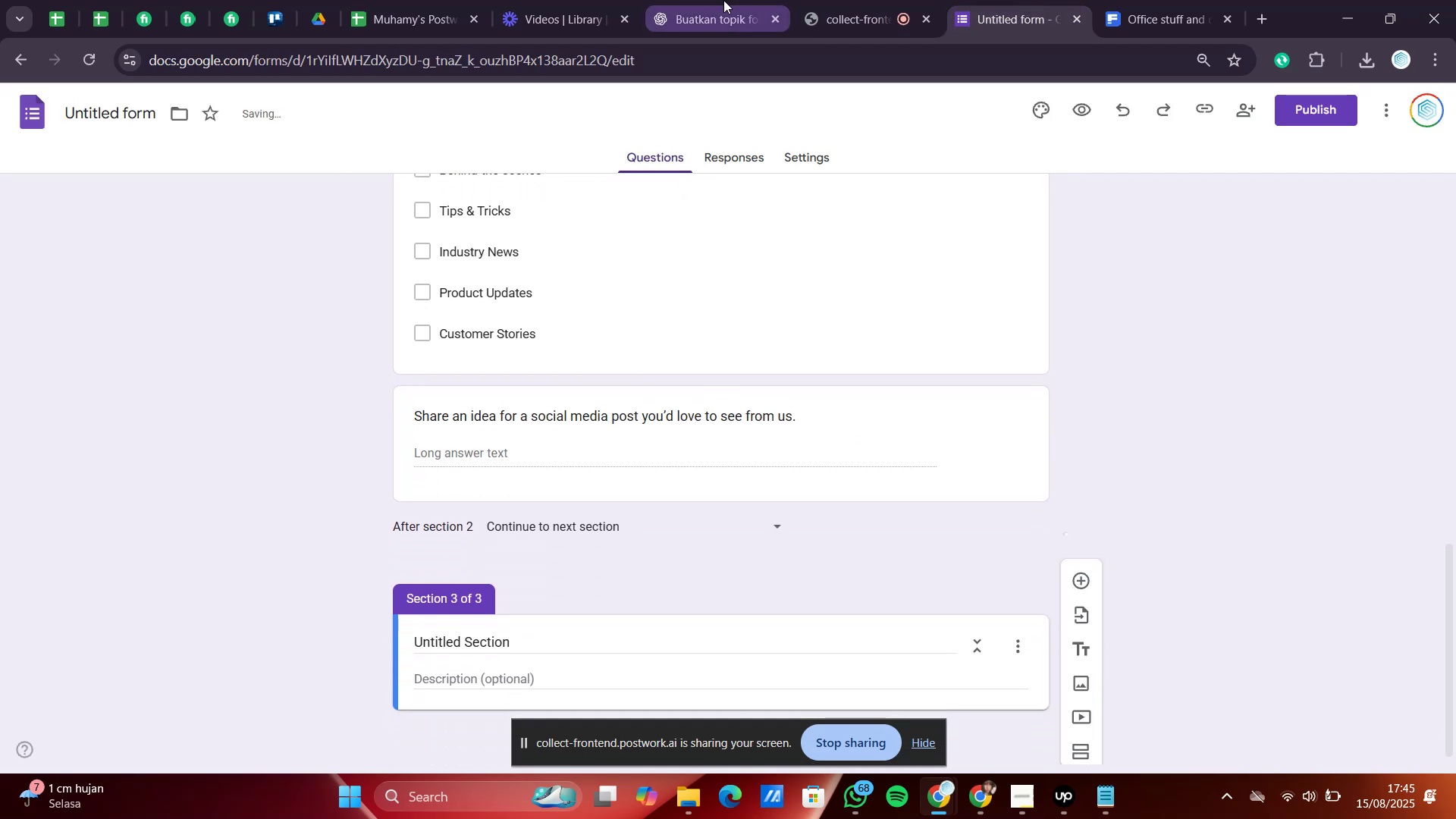 
left_click([723, 0])
 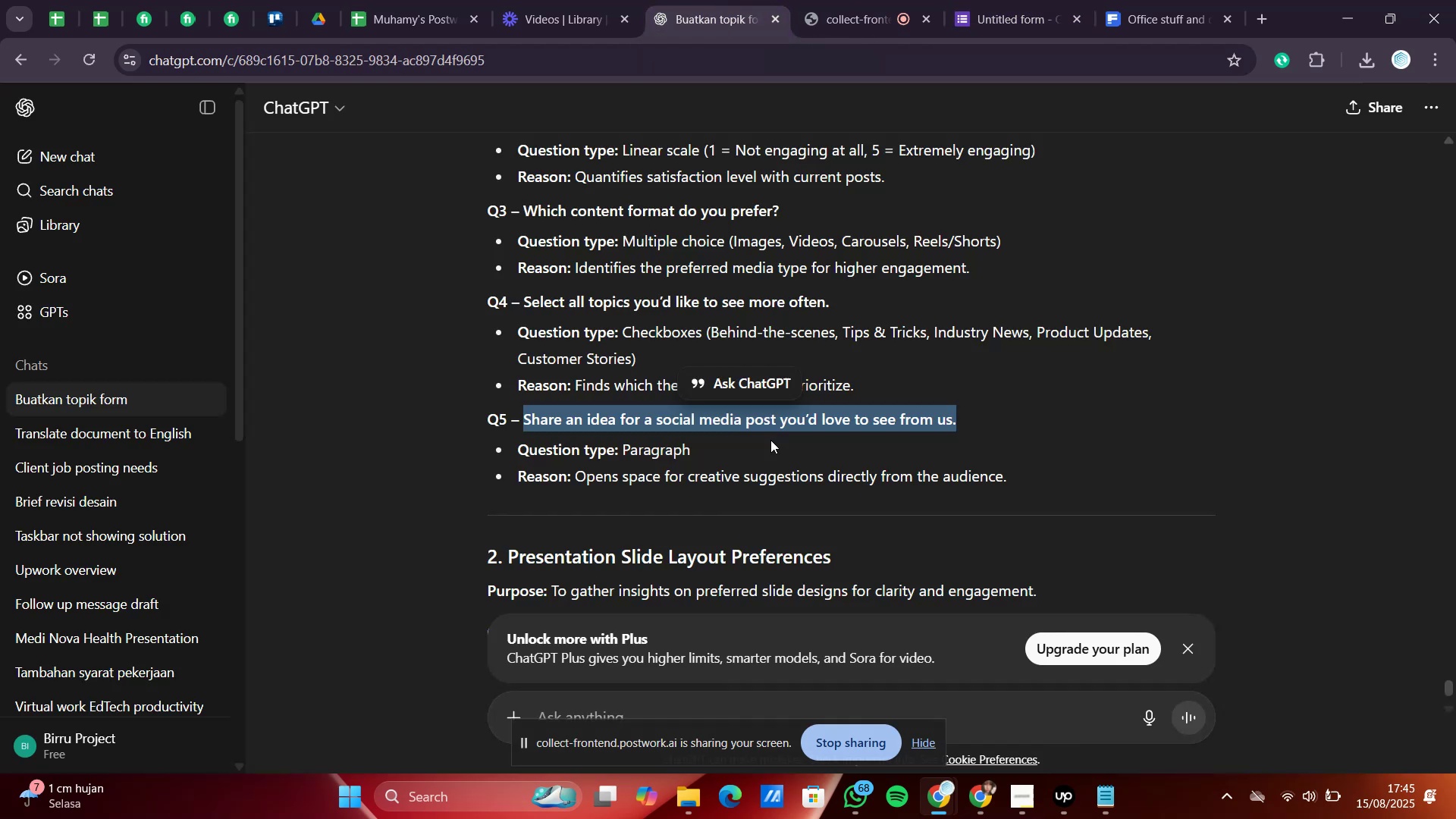 
scroll: coordinate [709, 499], scroll_direction: down, amount: 2.0
 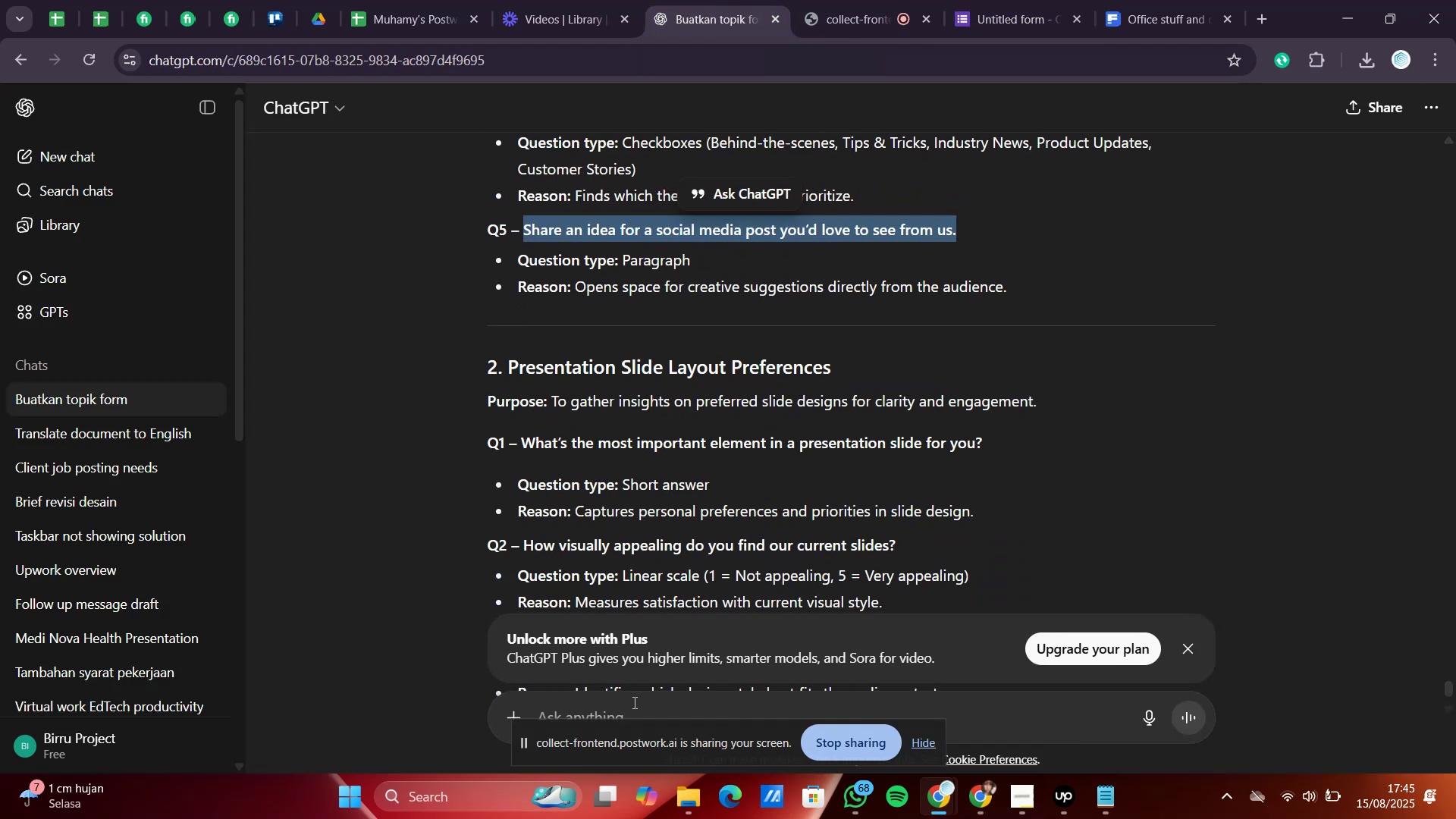 
scroll: coordinate [704, 406], scroll_direction: up, amount: 11.0
 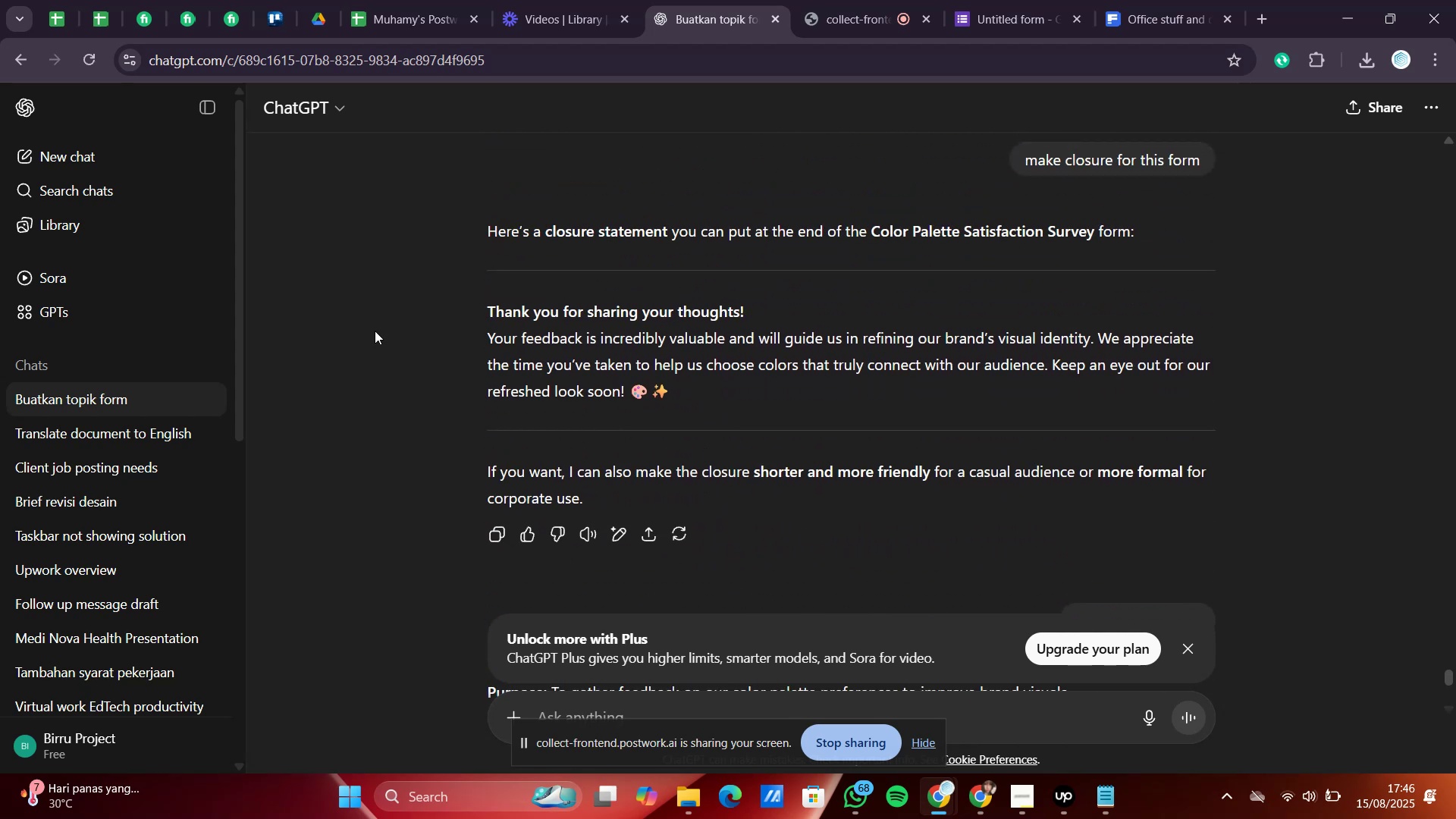 
left_click_drag(start_coordinate=[485, 338], to_coordinate=[665, 387])
 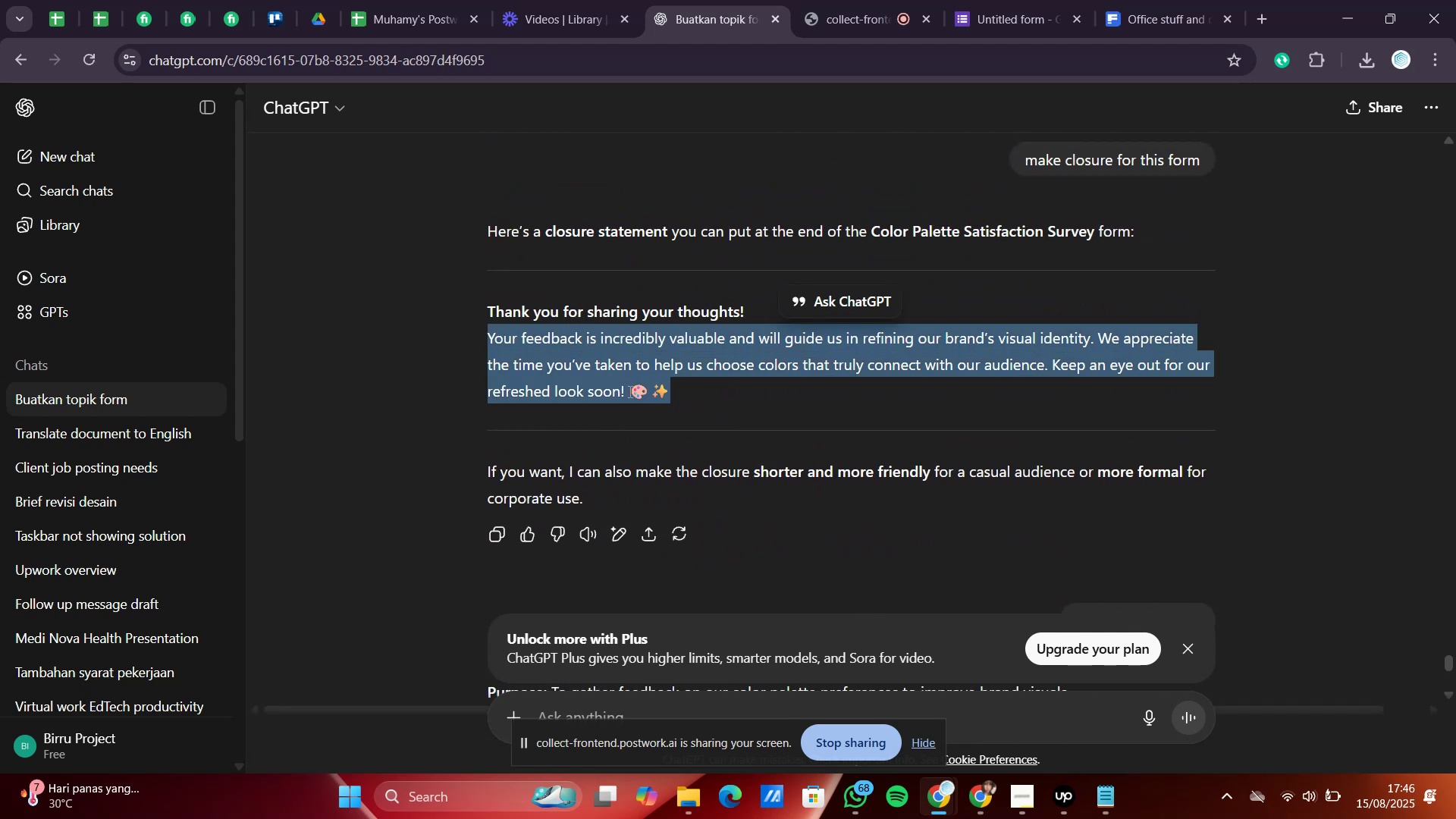 
right_click([629, 391])
 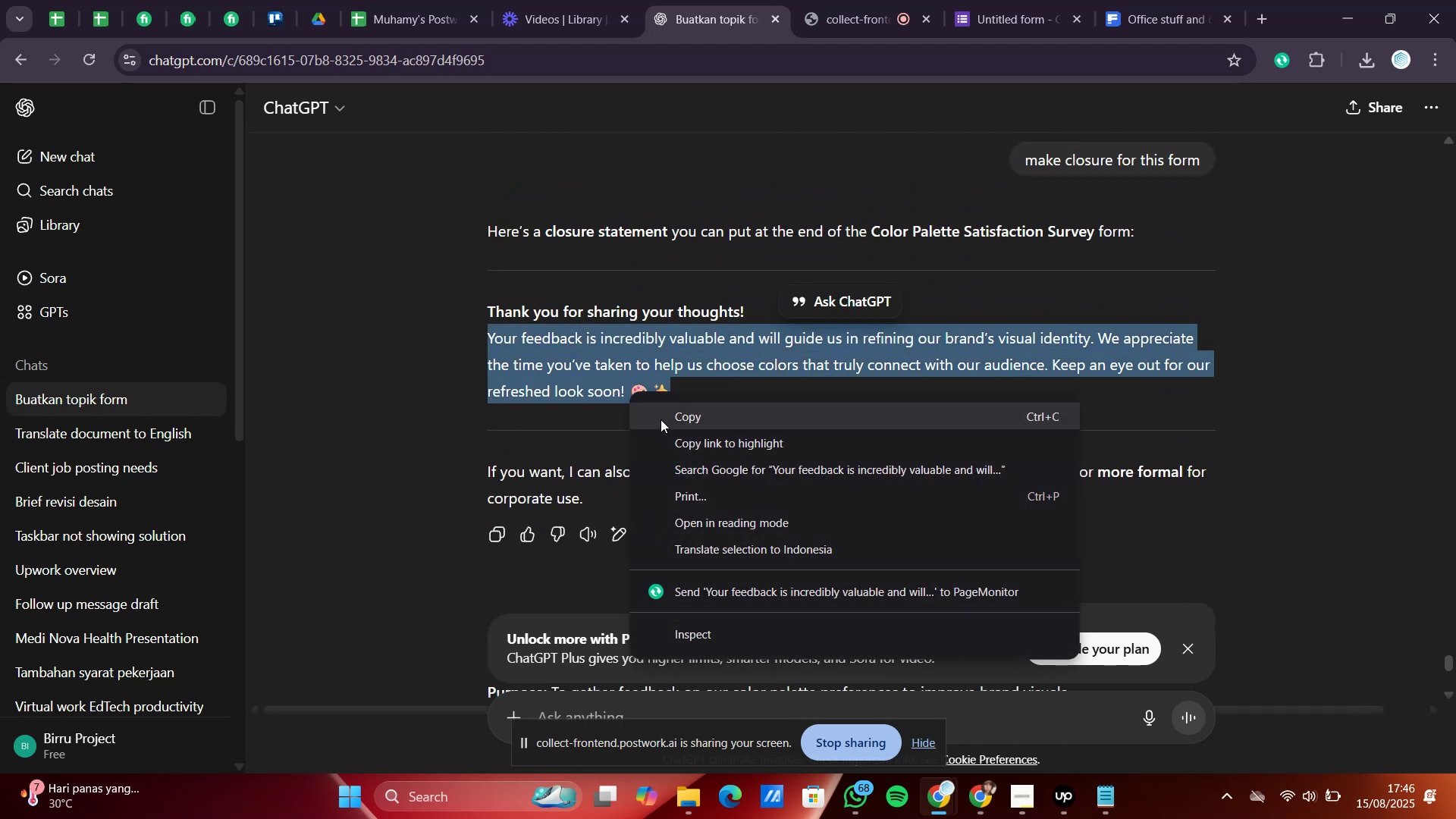 
left_click([661, 419])
 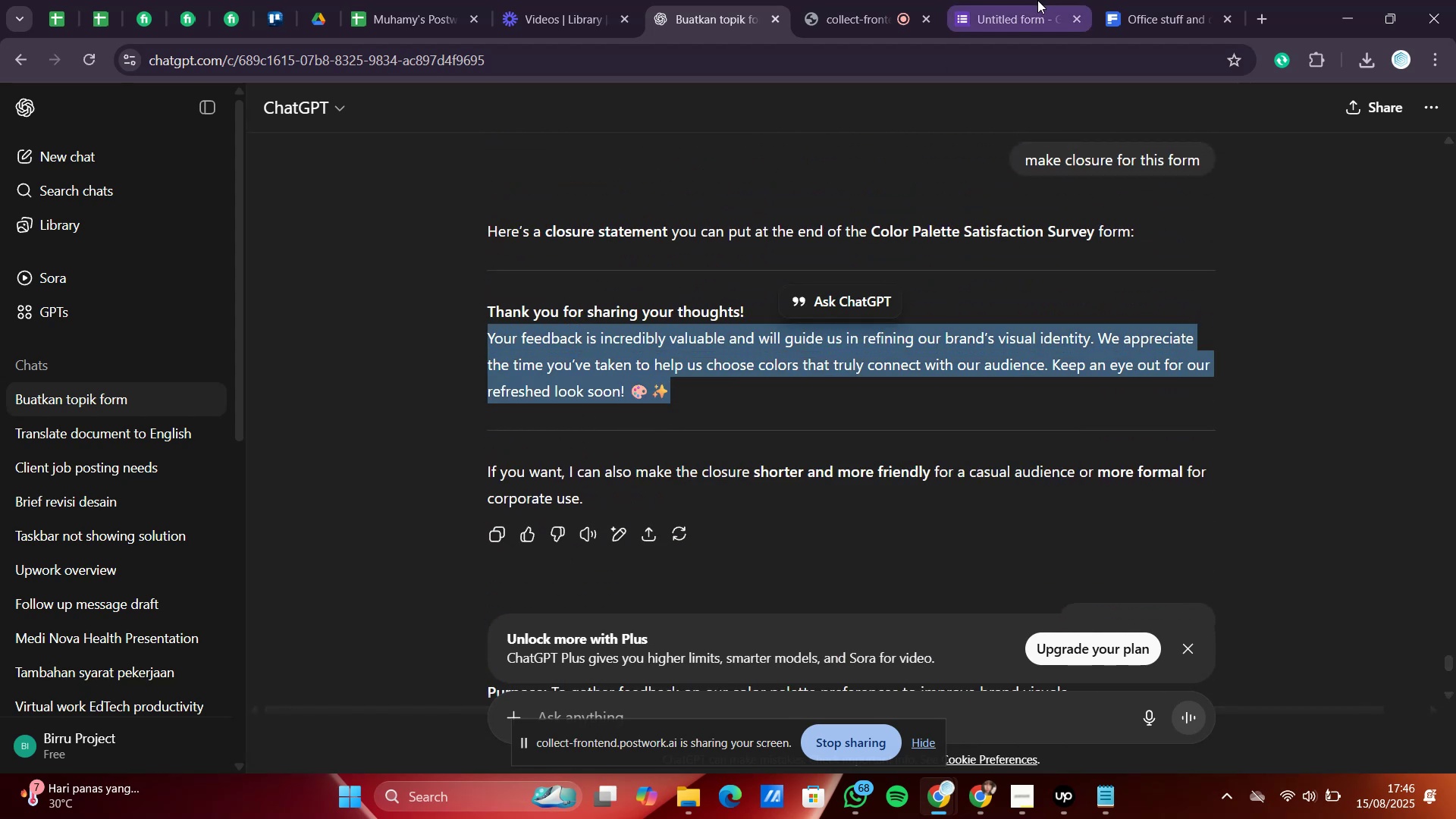 
left_click([1037, 0])
 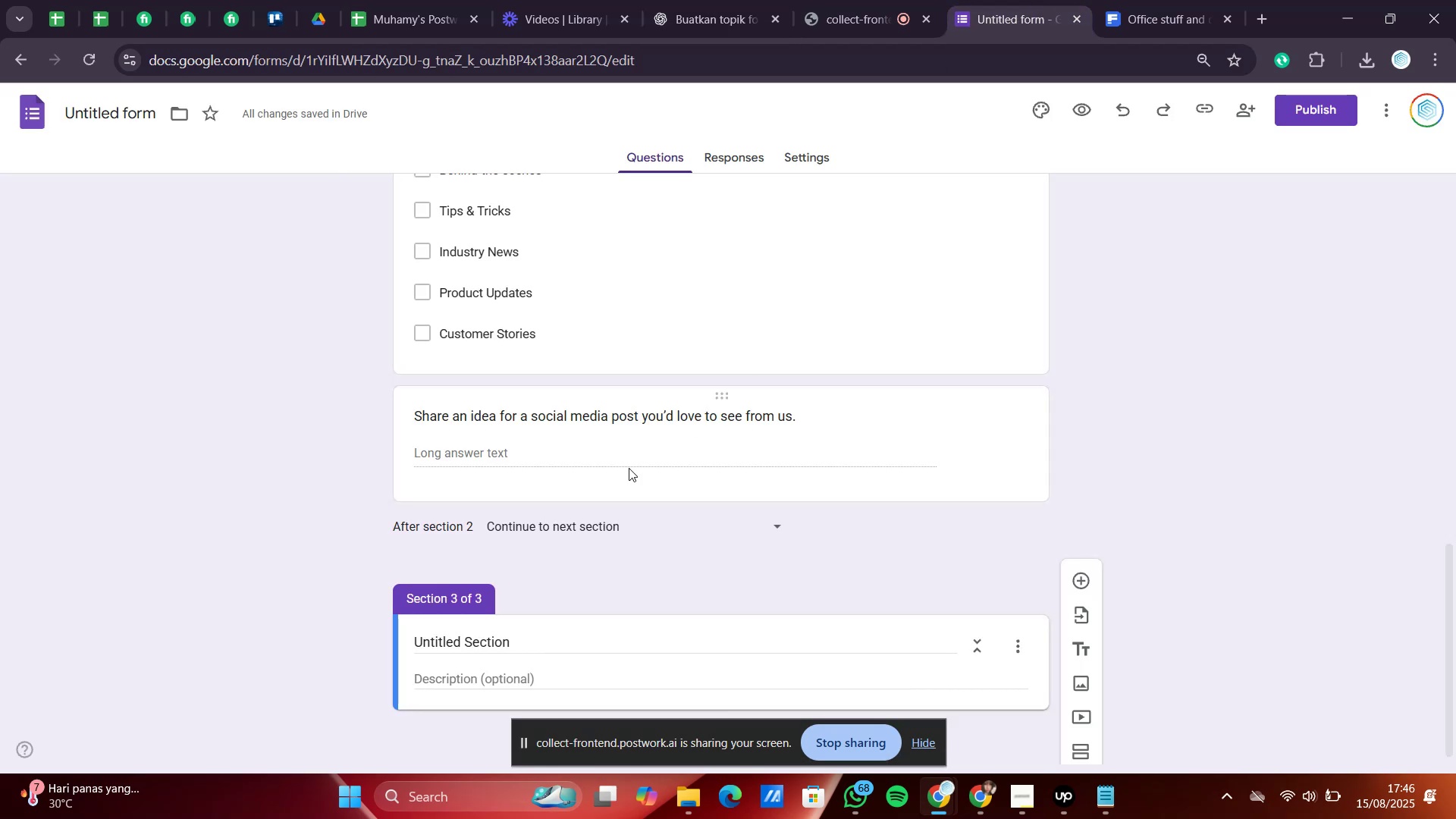 
scroll: coordinate [460, 582], scroll_direction: down, amount: 3.0
 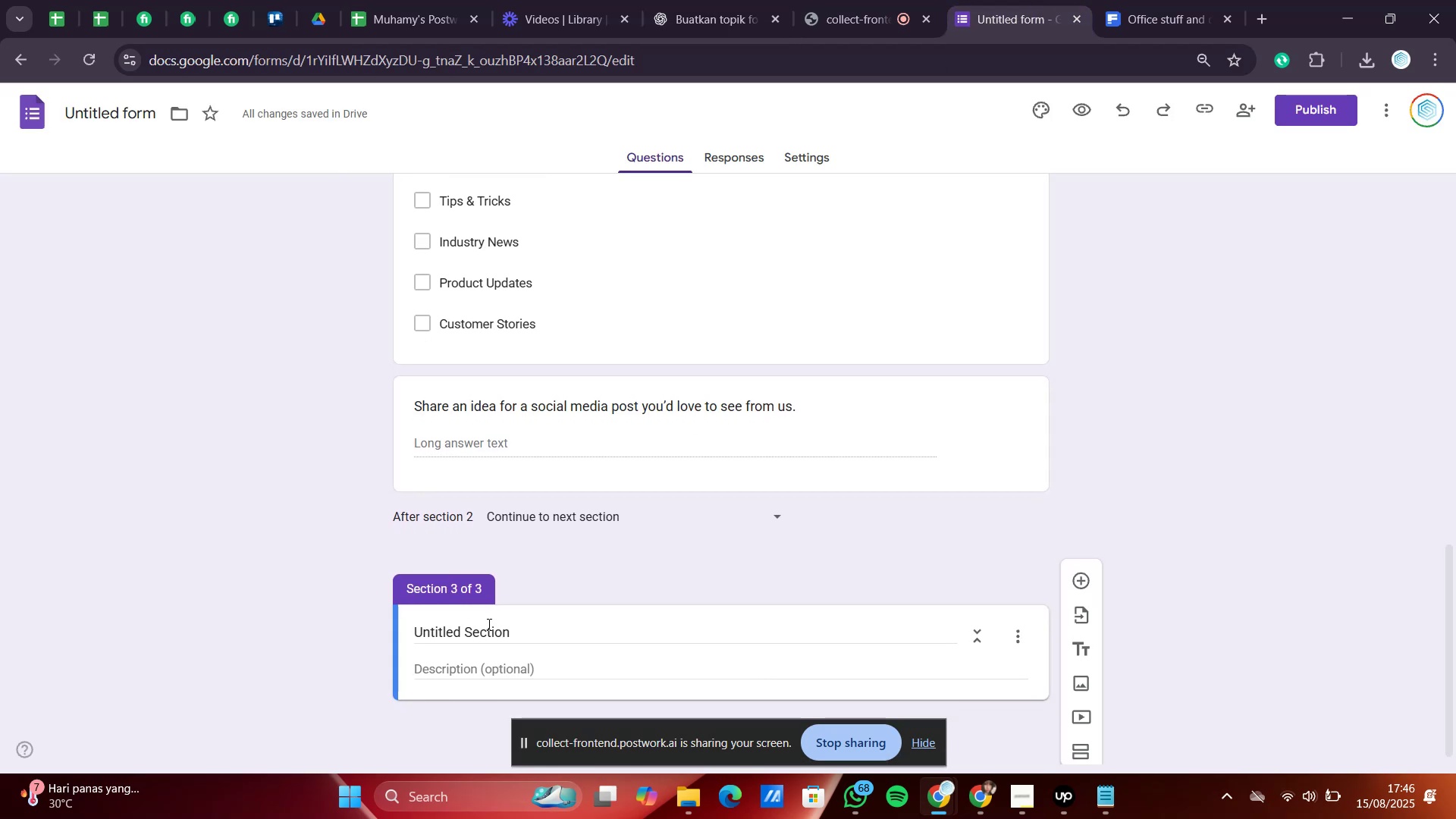 
left_click_drag(start_coordinate=[526, 629], to_coordinate=[392, 633])
 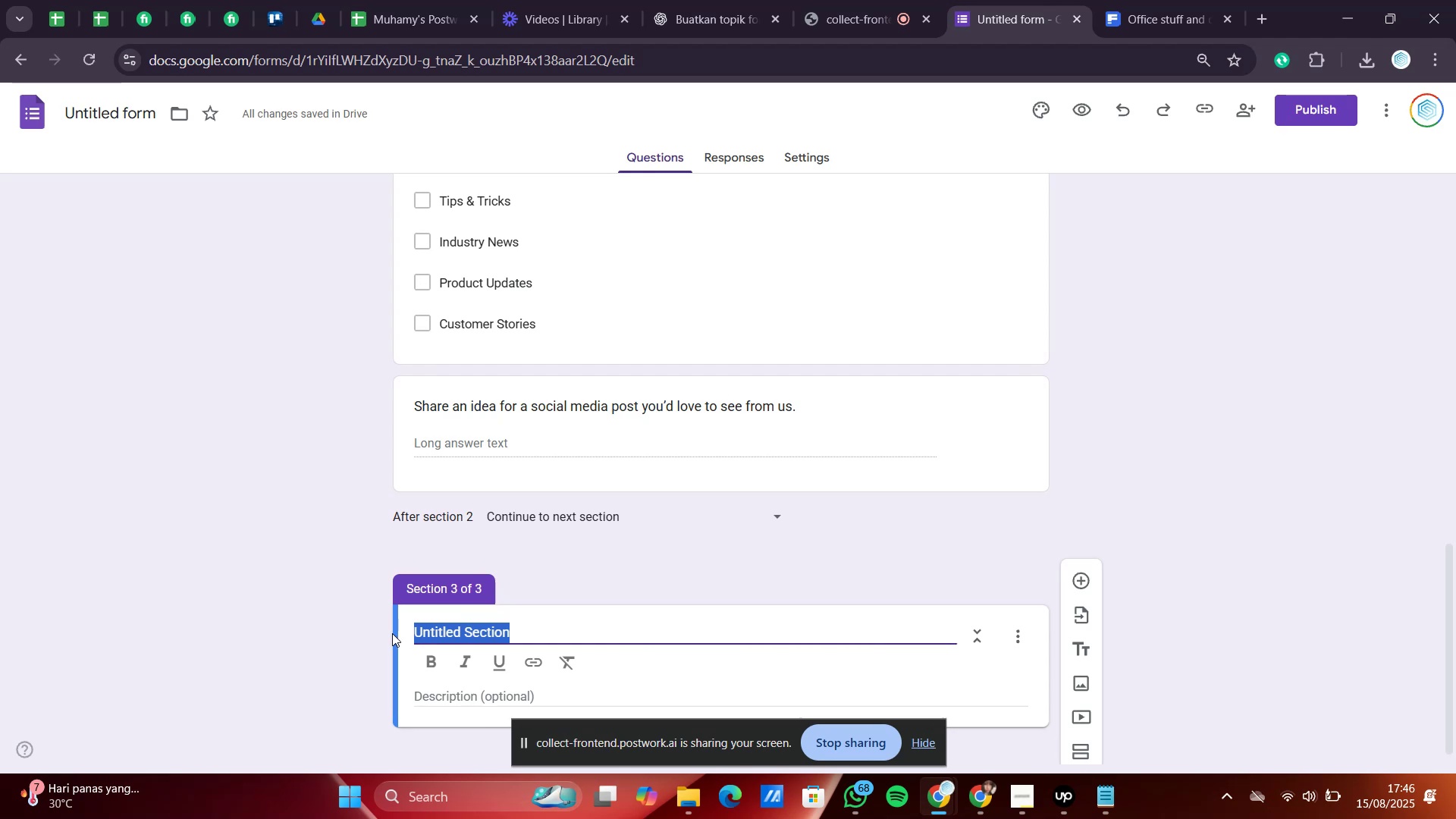 
key(Delete)
 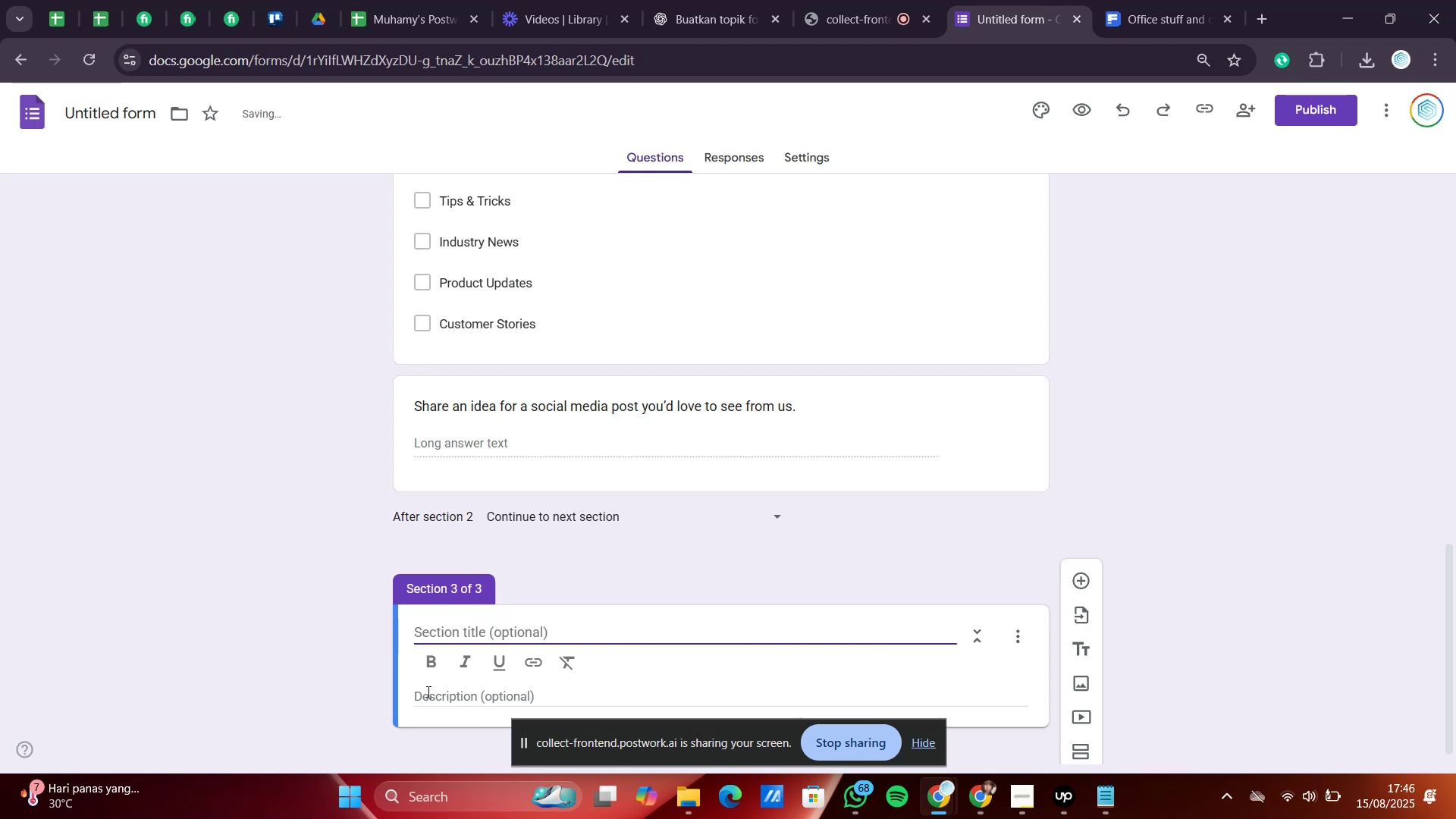 
right_click([431, 703])
 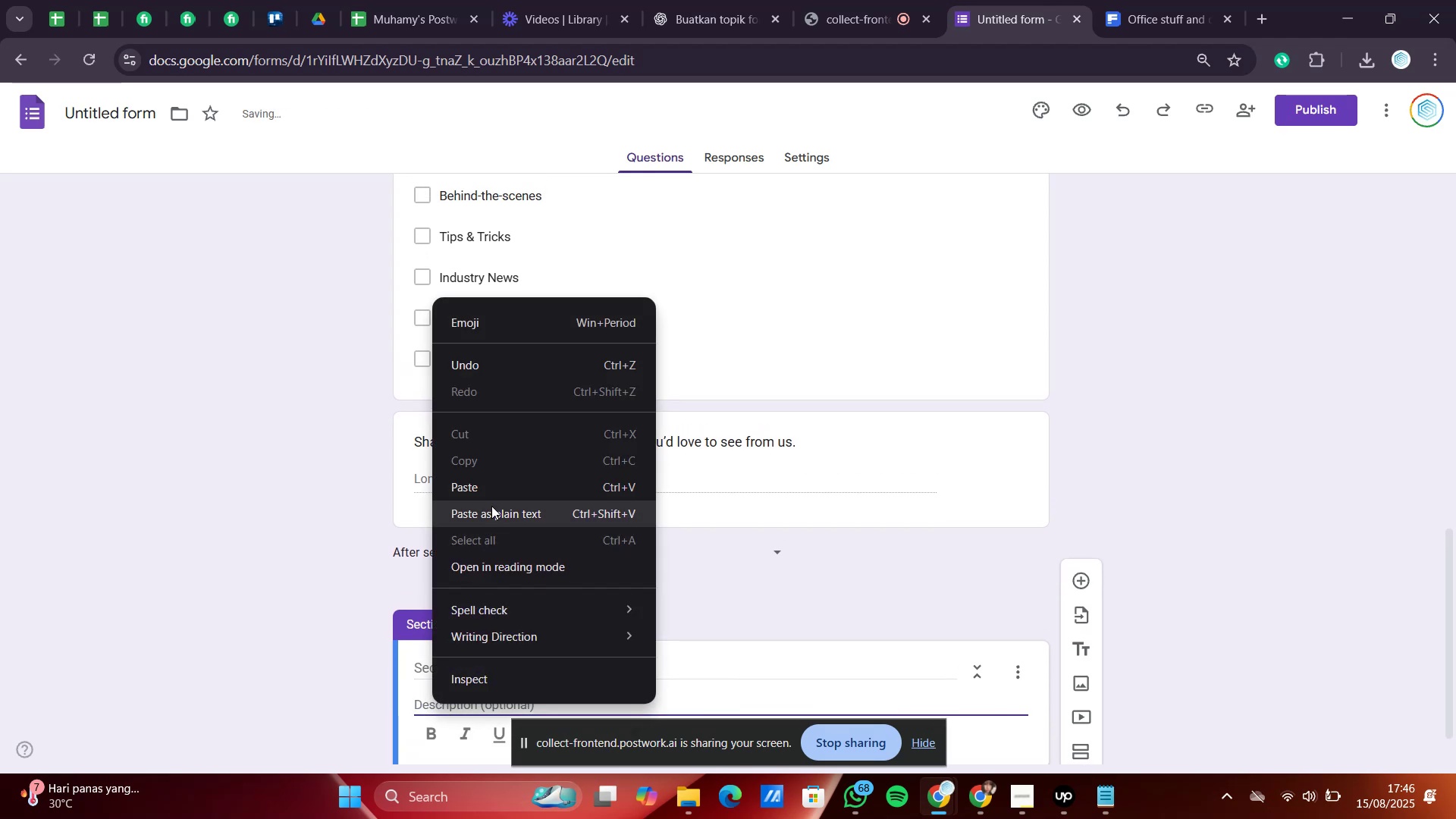 
left_click([491, 491])
 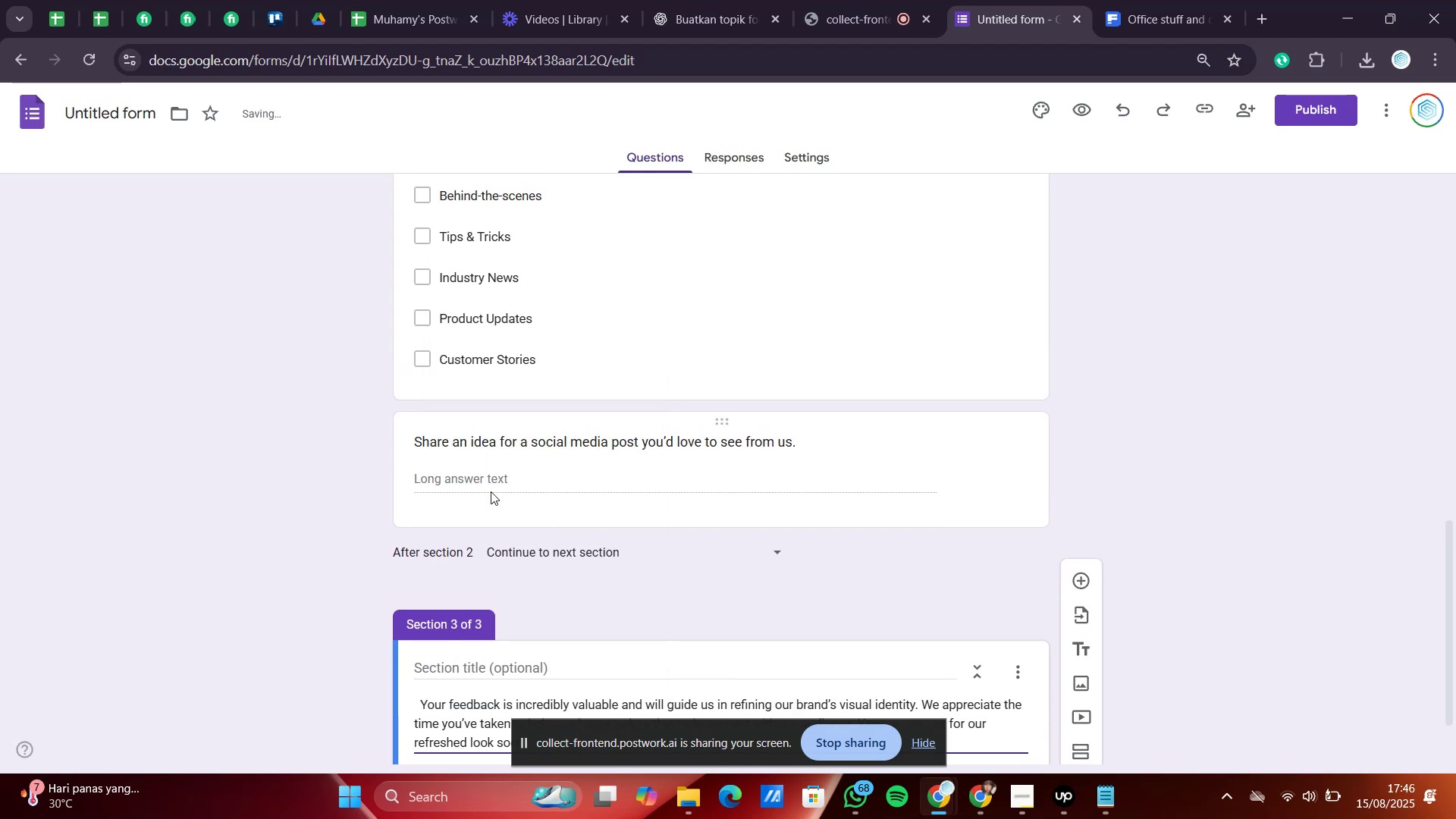 
scroll: coordinate [517, 570], scroll_direction: down, amount: 3.0
 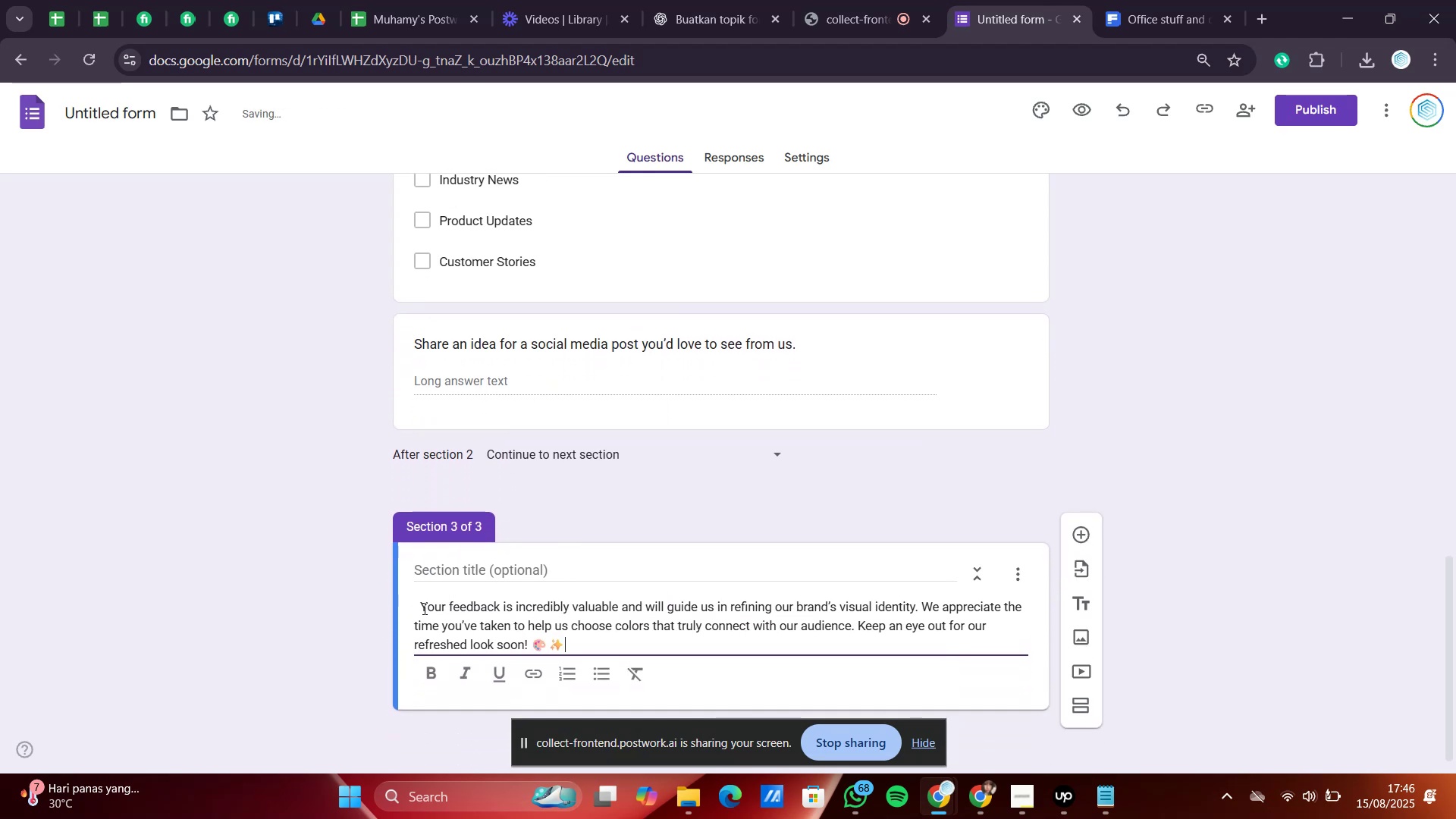 
left_click_drag(start_coordinate=[422, 608], to_coordinate=[401, 612])
 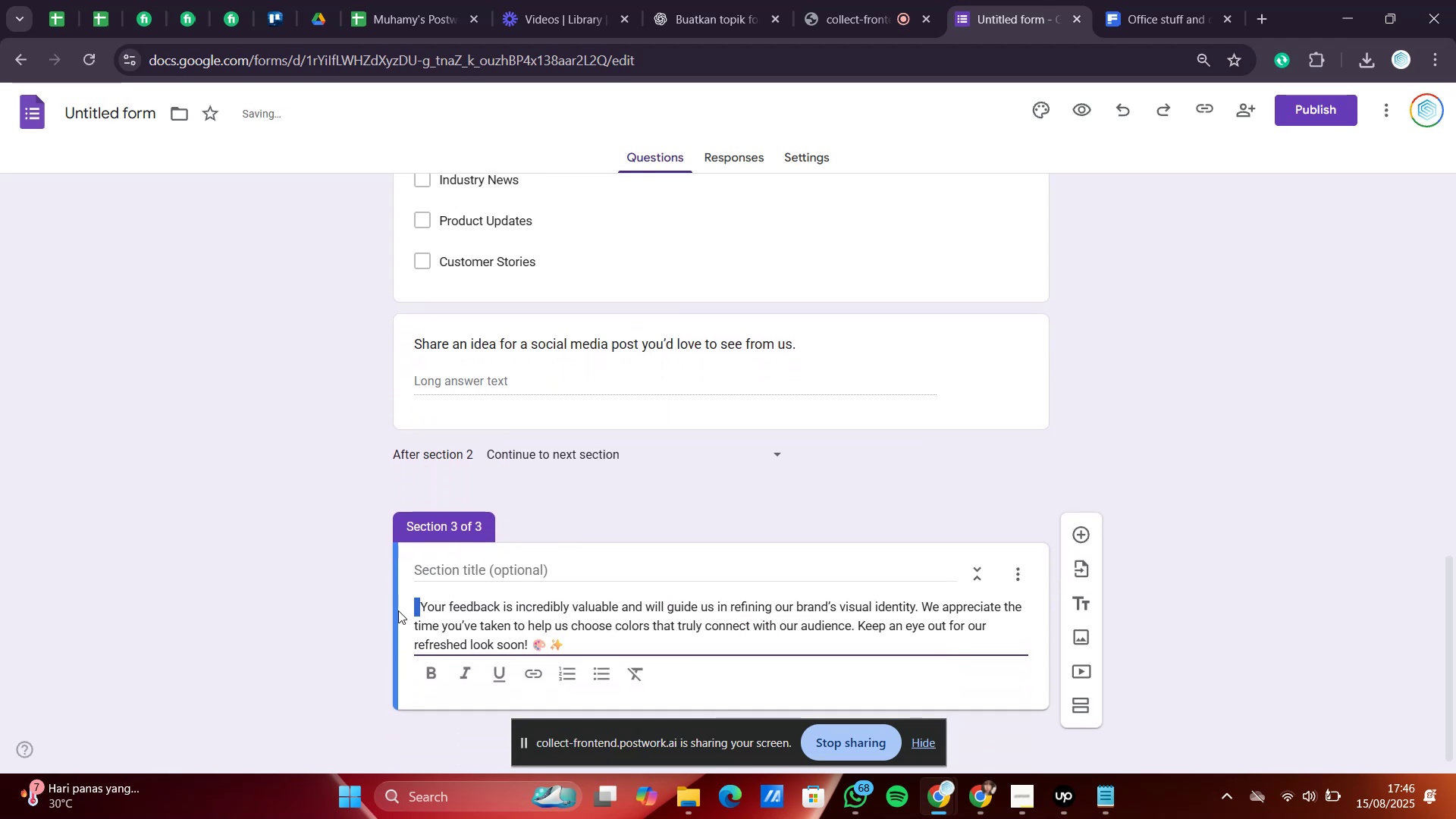 
key(Delete)
 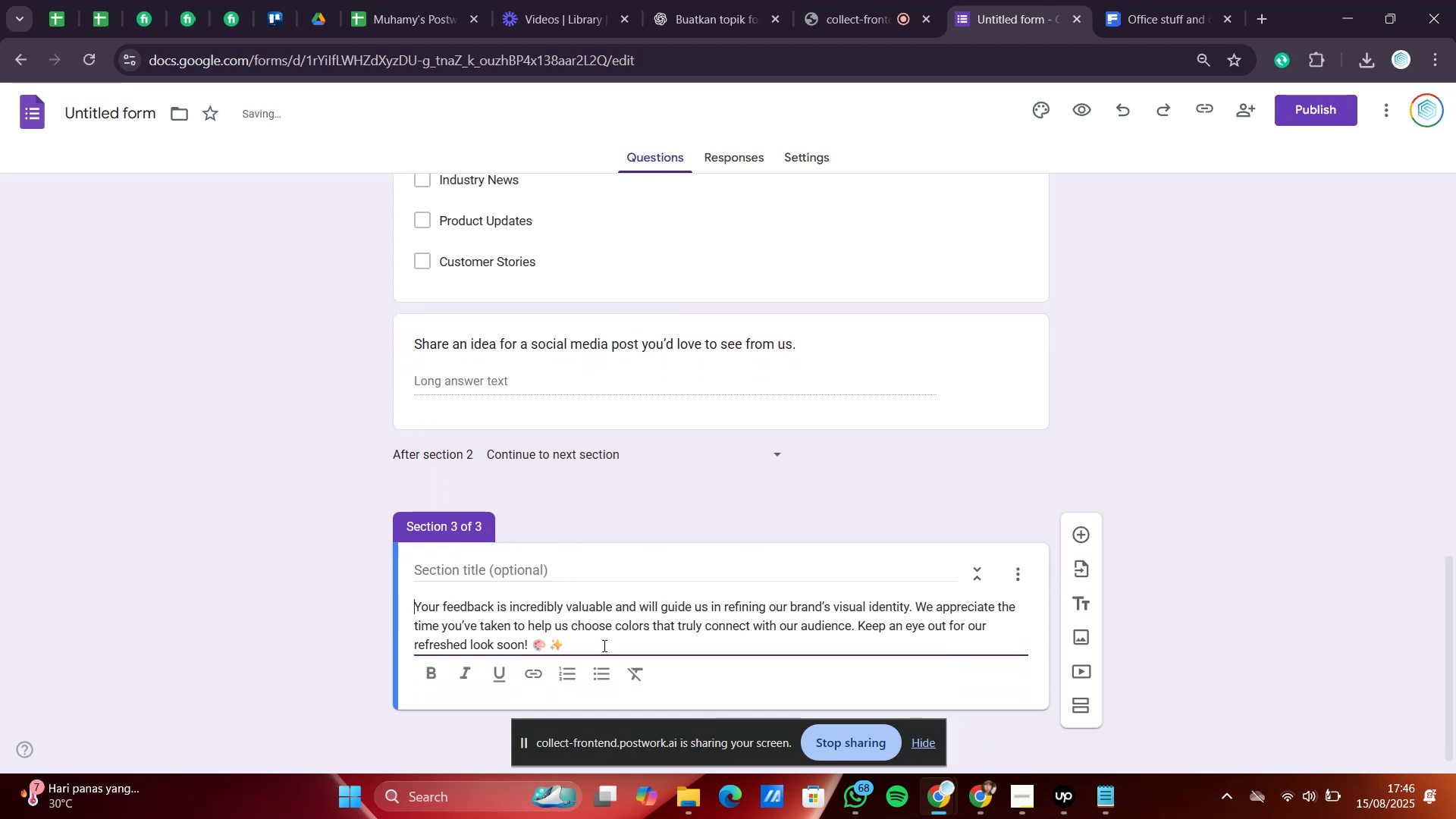 
scroll: coordinate [1239, 517], scroll_direction: down, amount: 2.0
 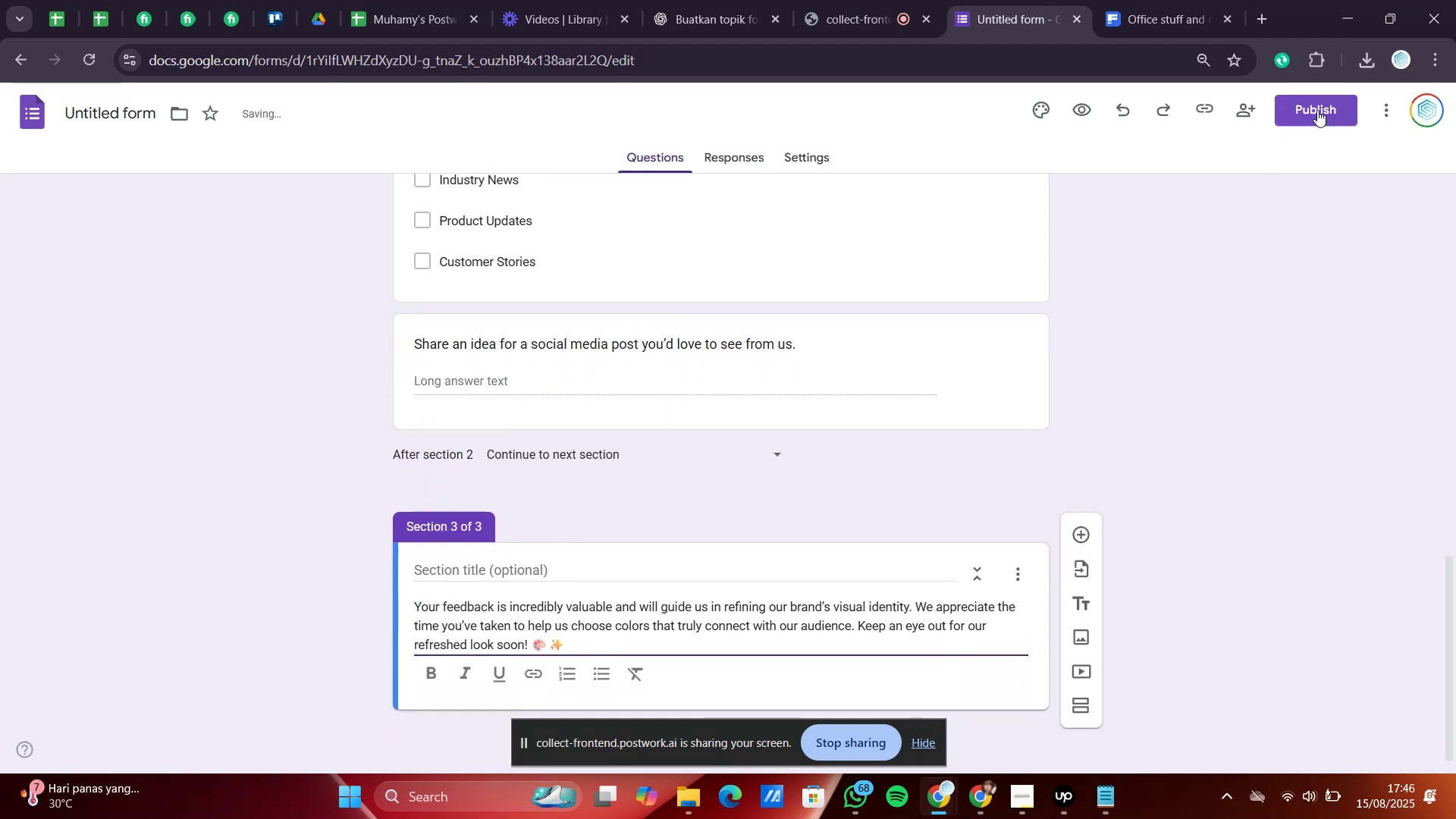 
left_click([1317, 110])
 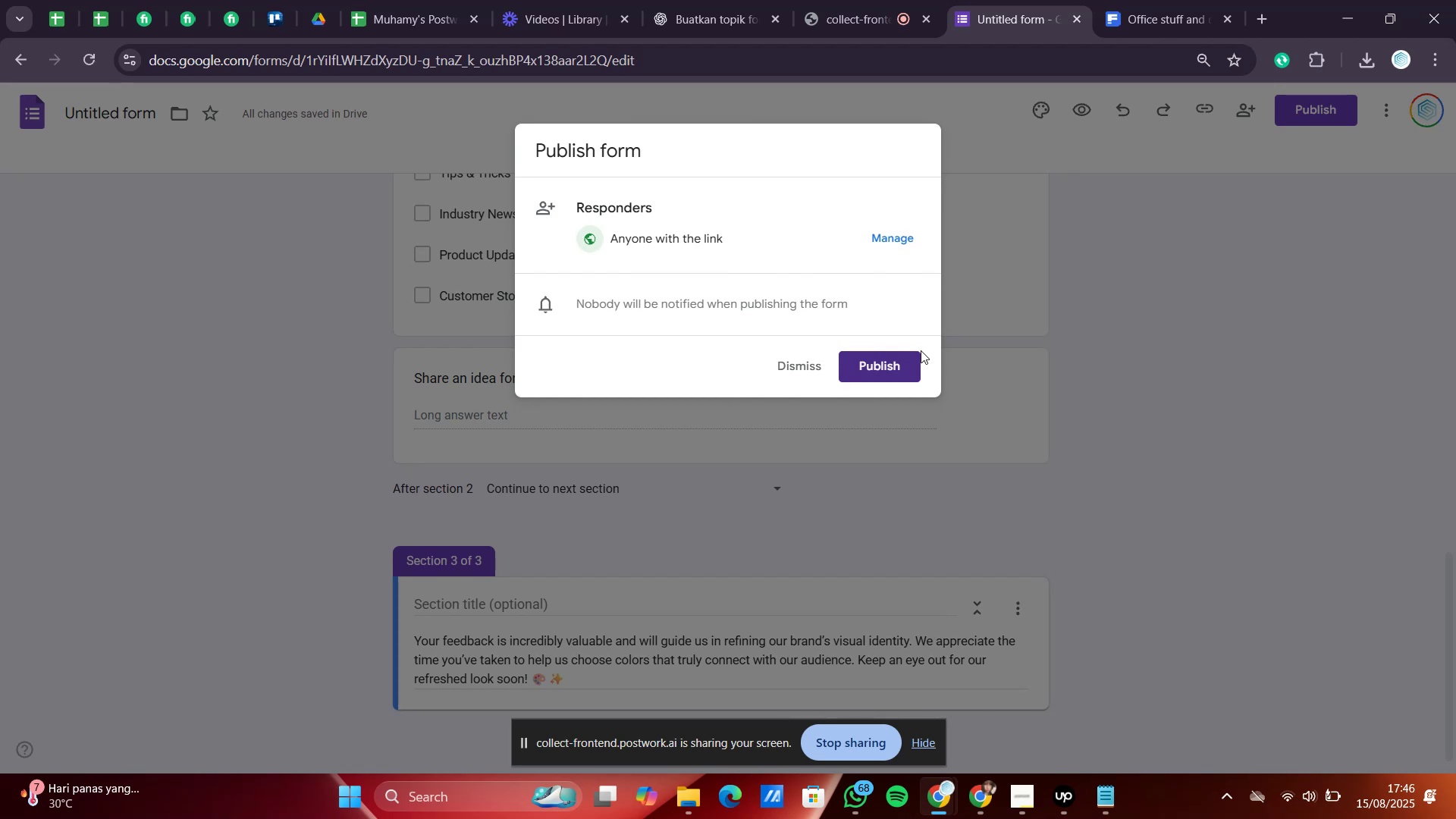 
left_click([899, 371])
 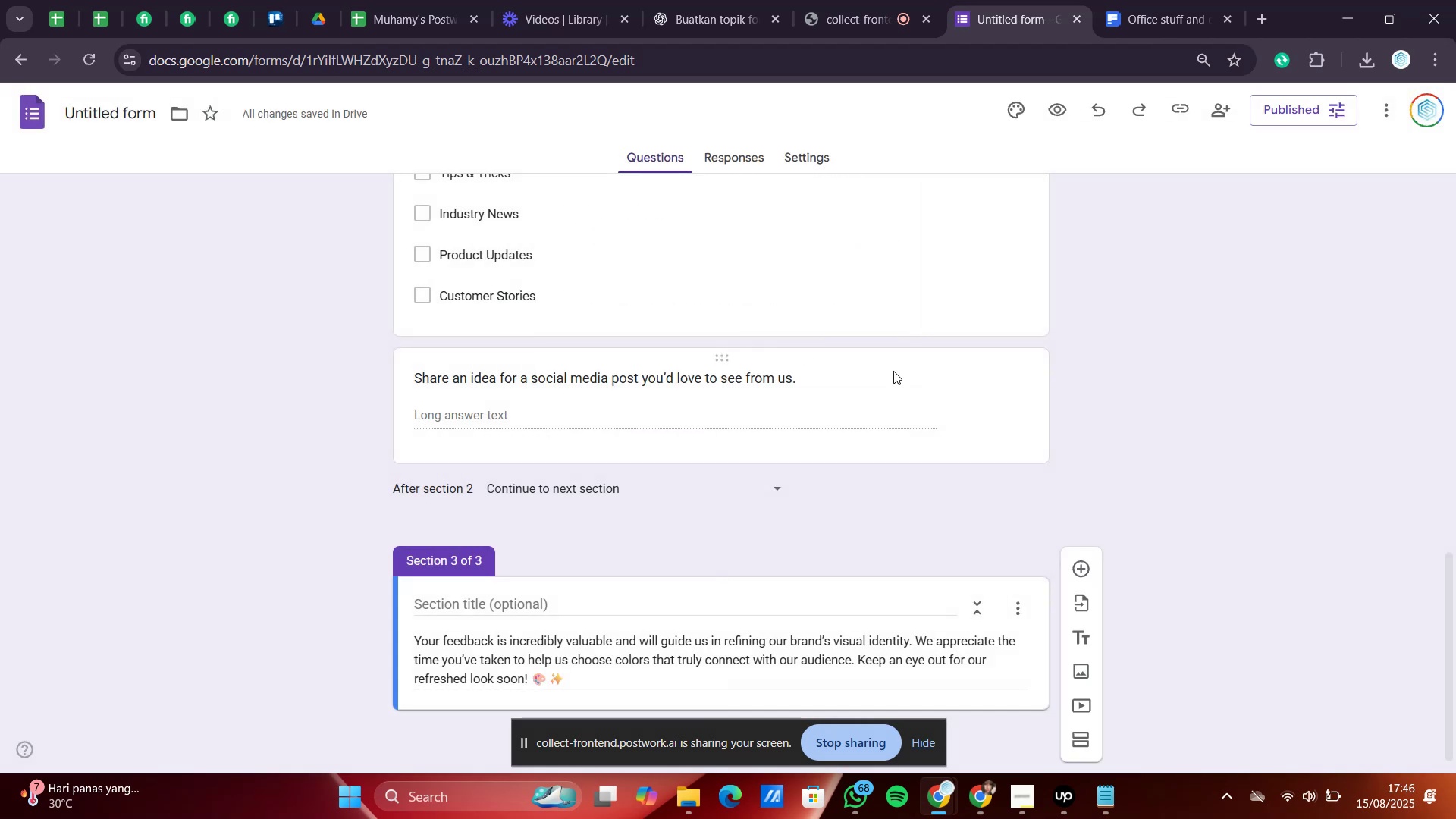 
scroll: coordinate [857, 402], scroll_direction: up, amount: 12.0
 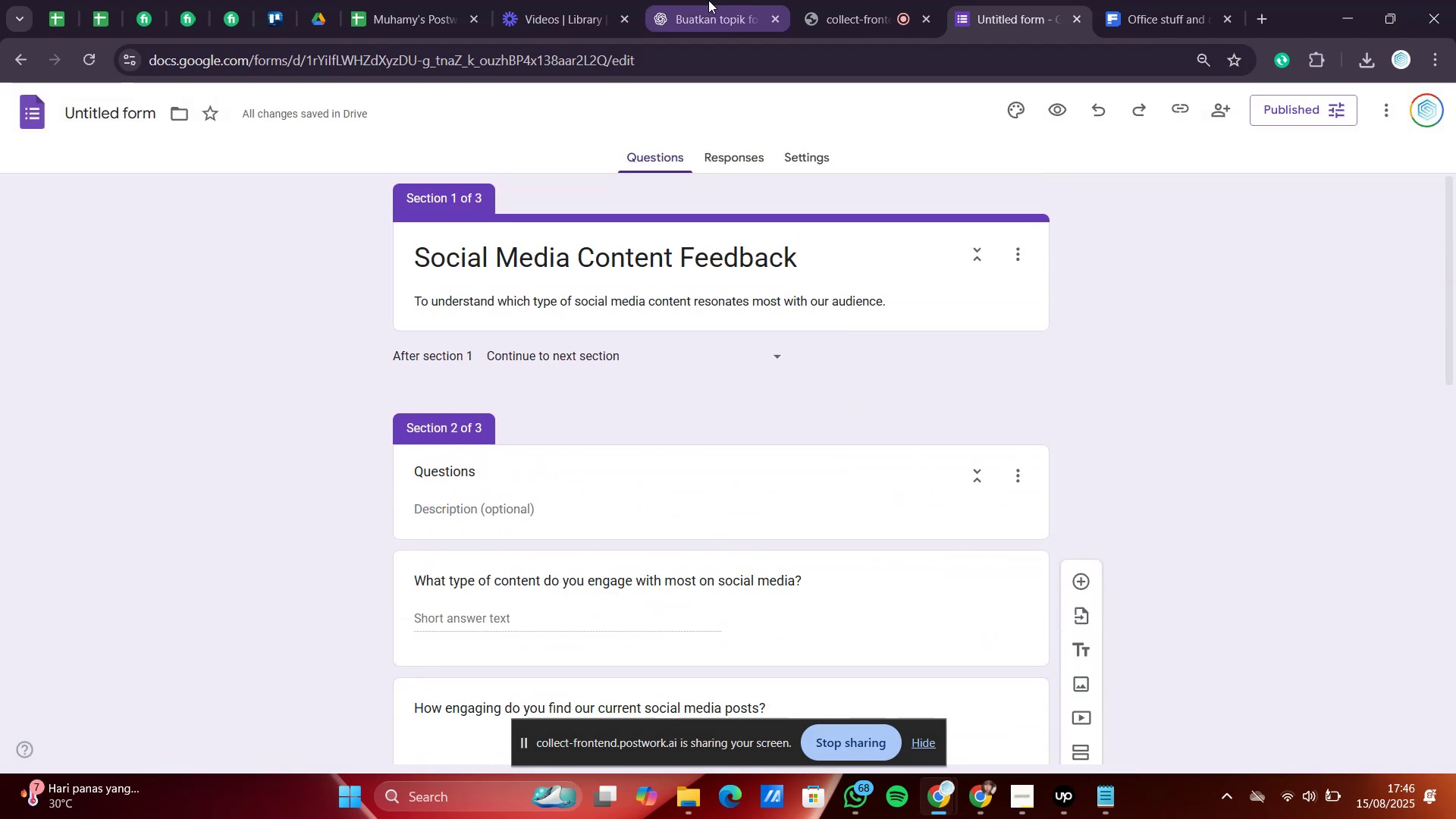 
left_click([708, 0])
 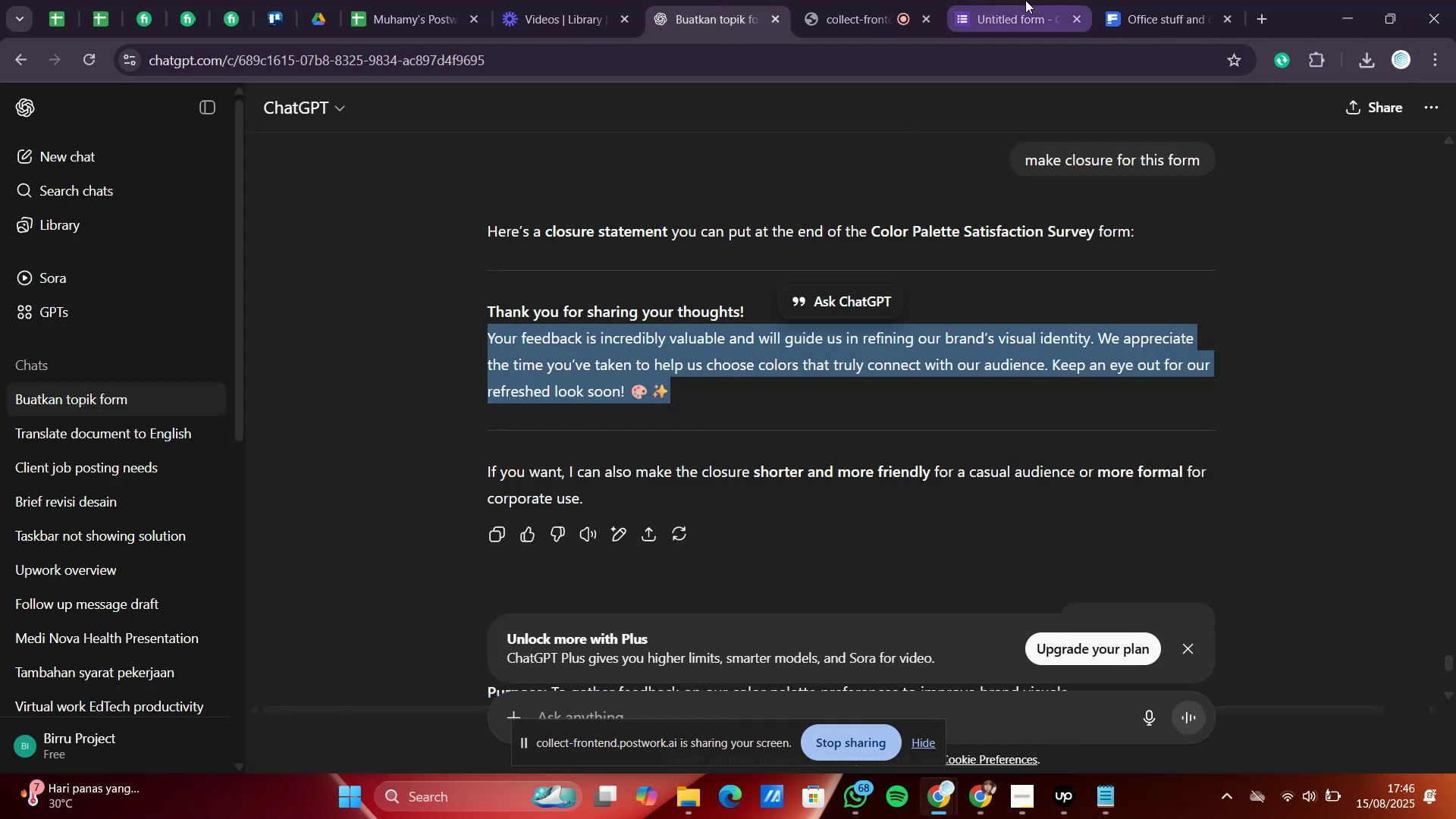 
left_click([1025, 0])
 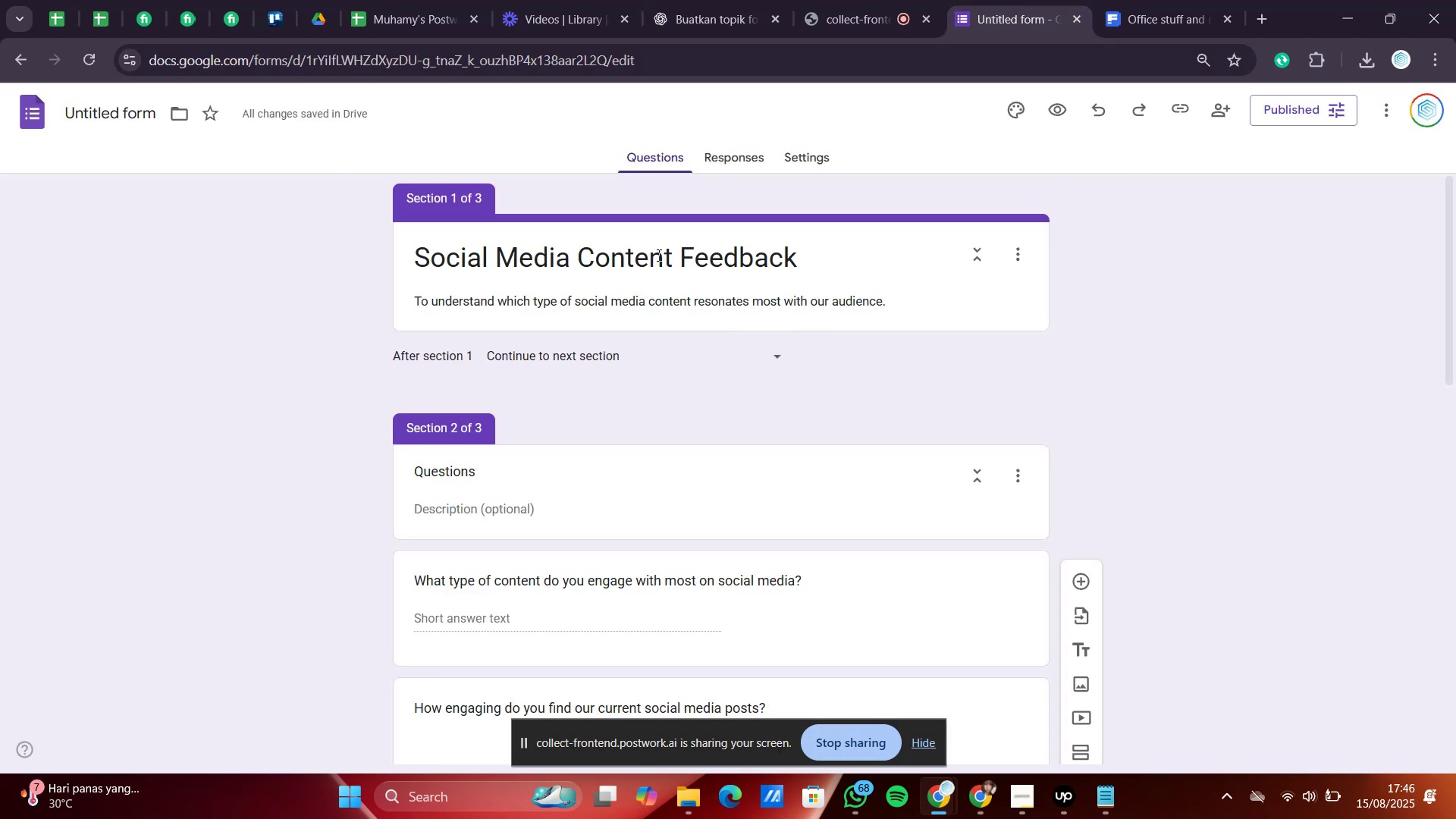 
left_click_drag(start_coordinate=[808, 260], to_coordinate=[396, 279])
 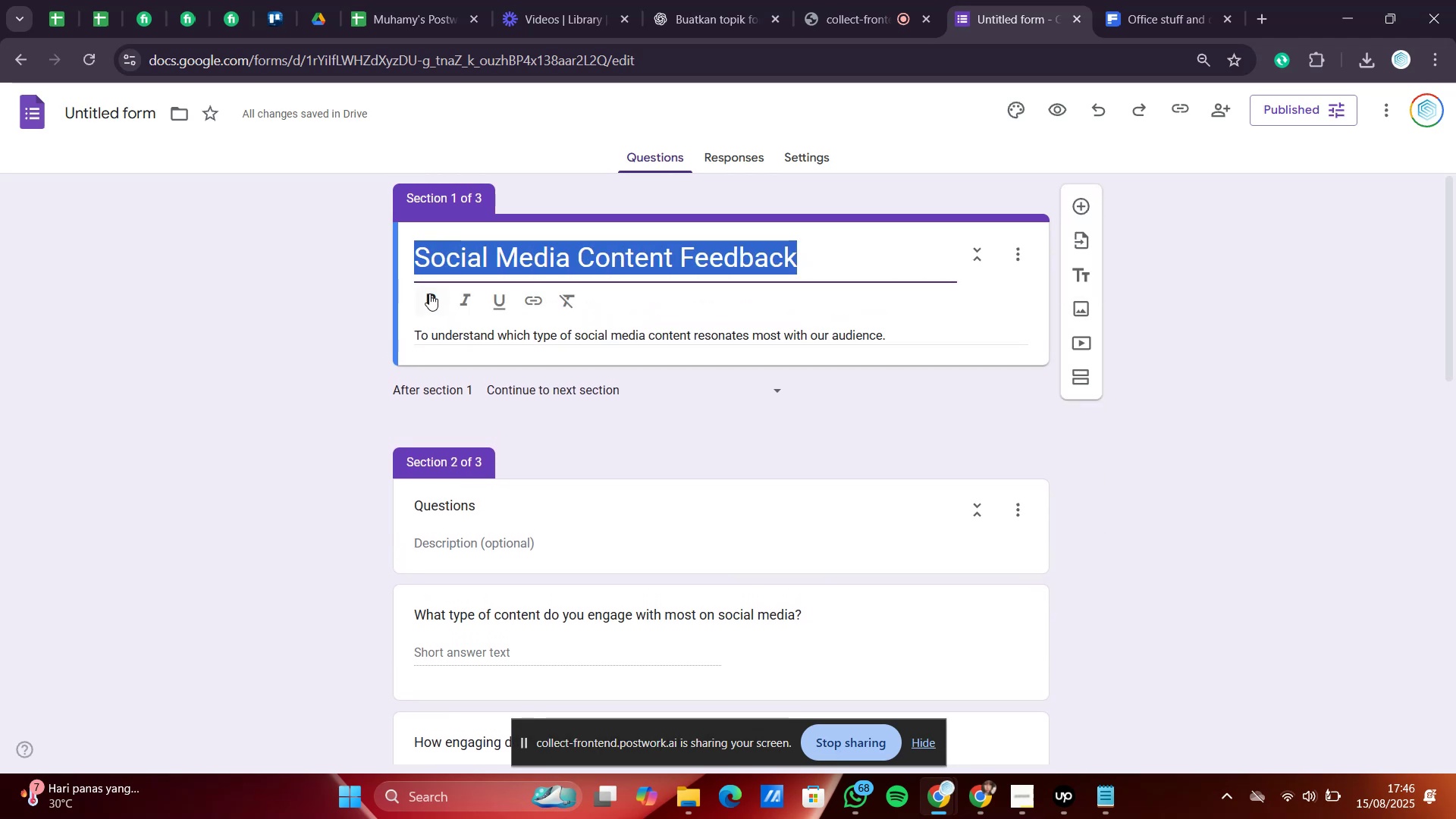 
left_click([429, 293])
 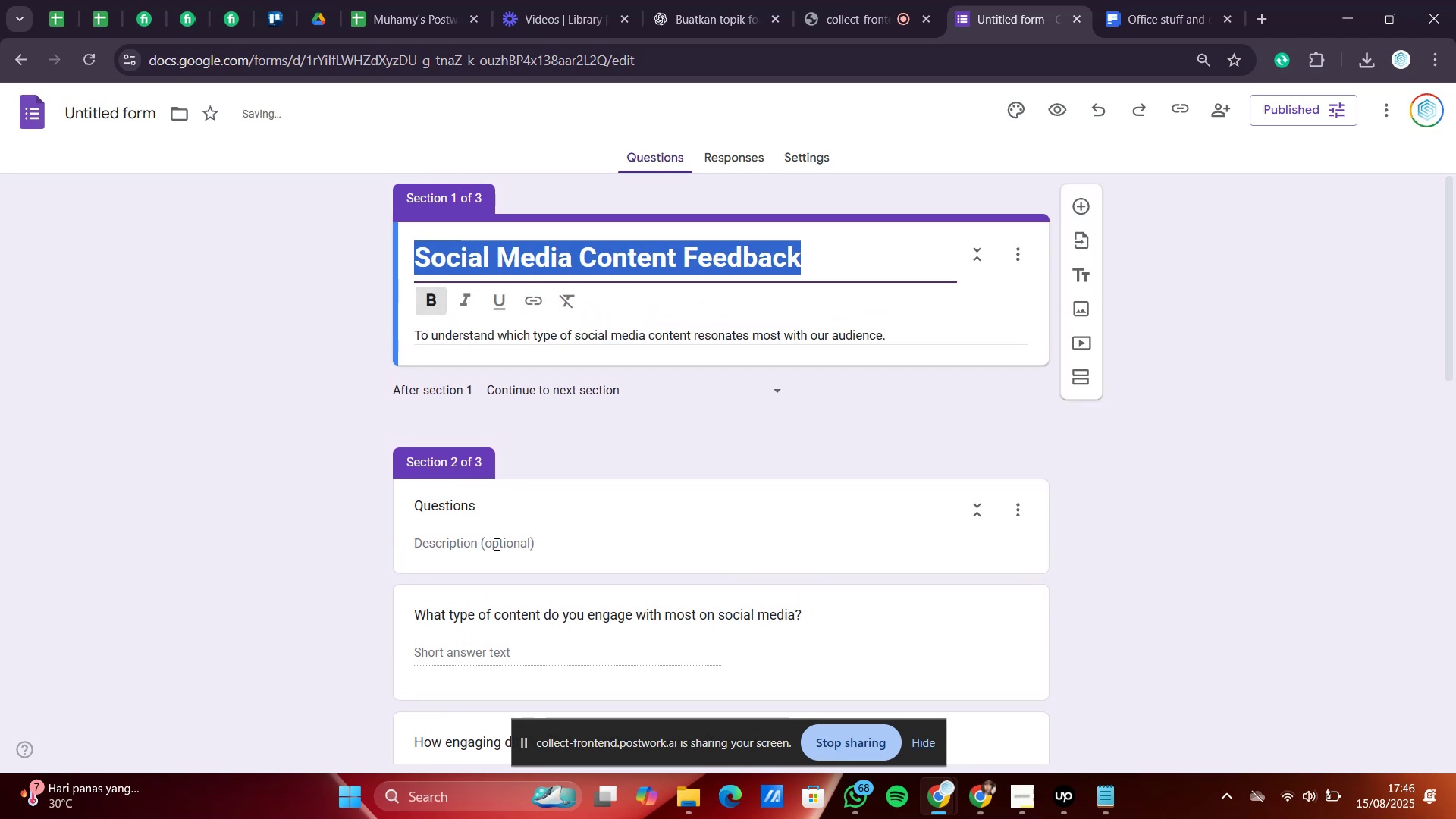 
left_click_drag(start_coordinate=[482, 508], to_coordinate=[404, 509])
 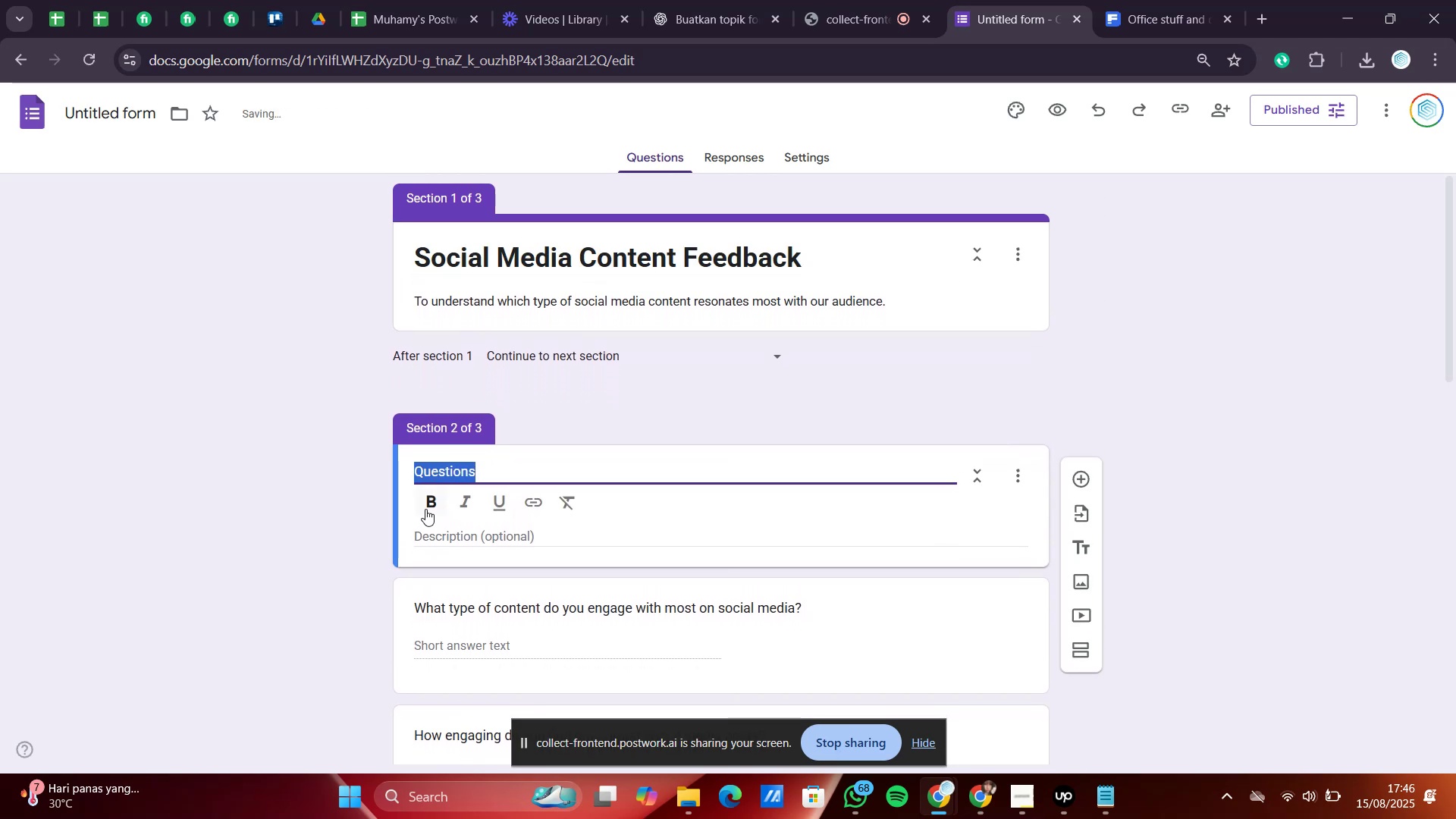 
left_click([425, 509])
 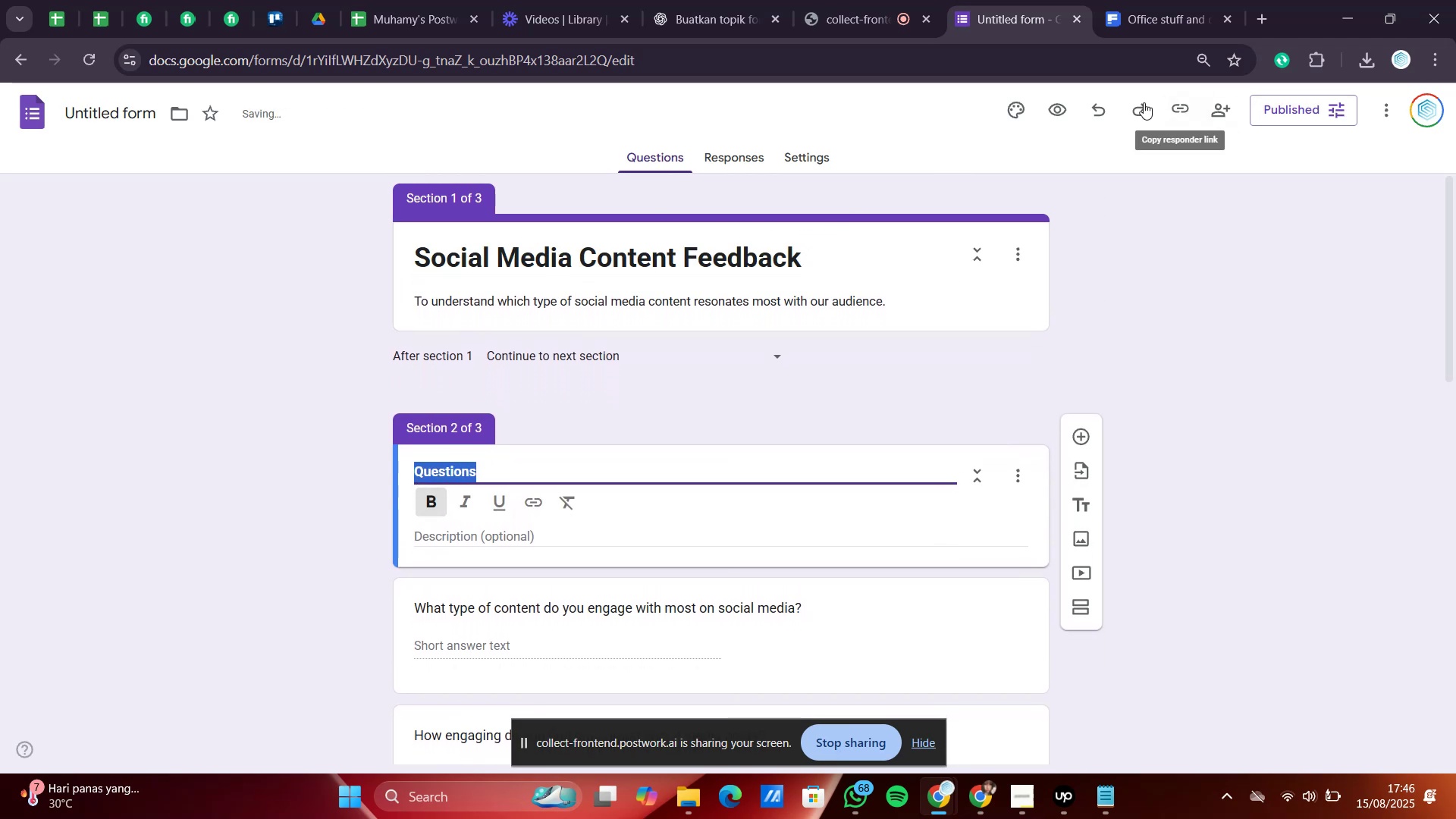 
left_click([1028, 121])
 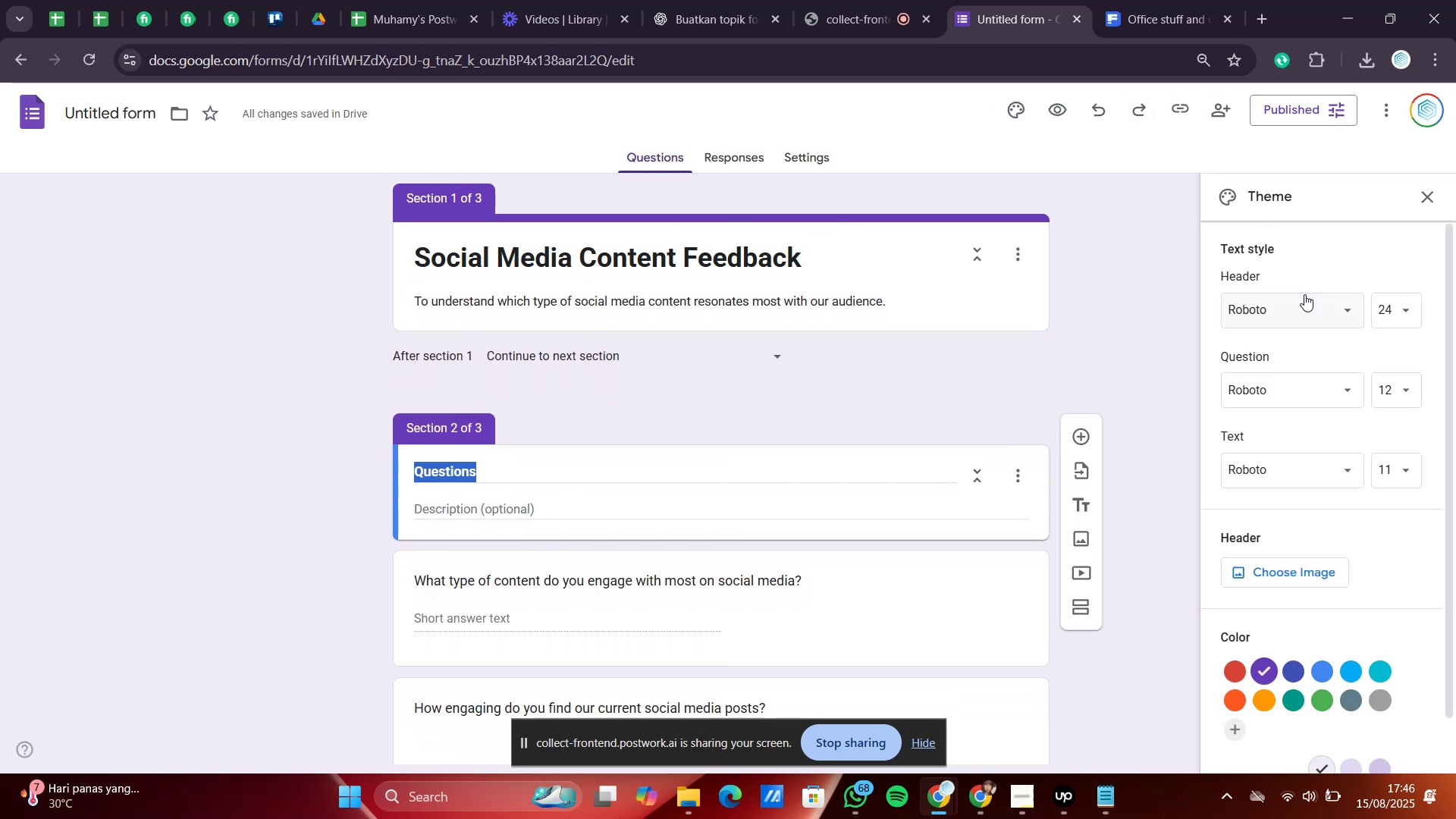 
left_click([1304, 294])
 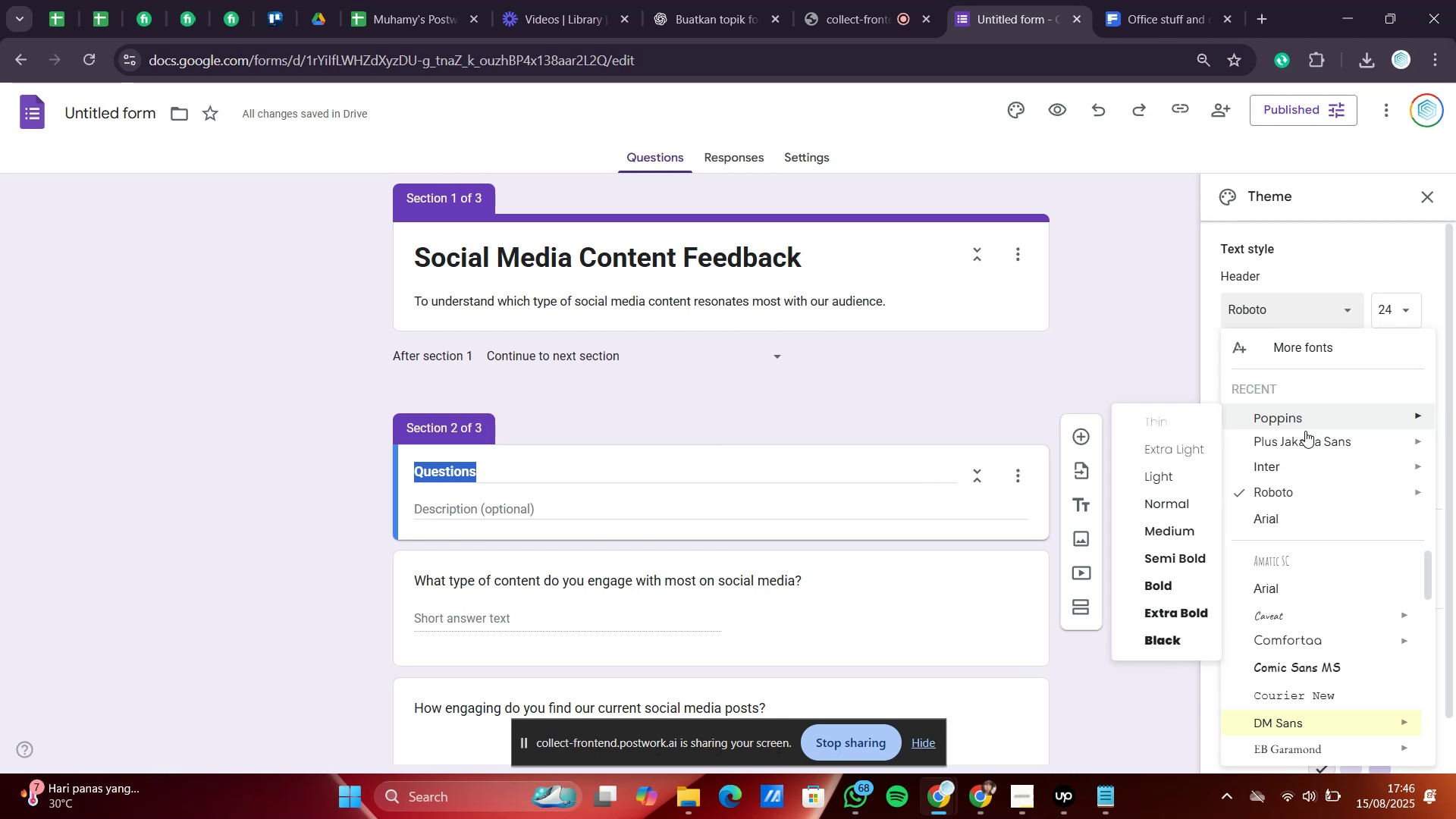 
left_click([1305, 434])
 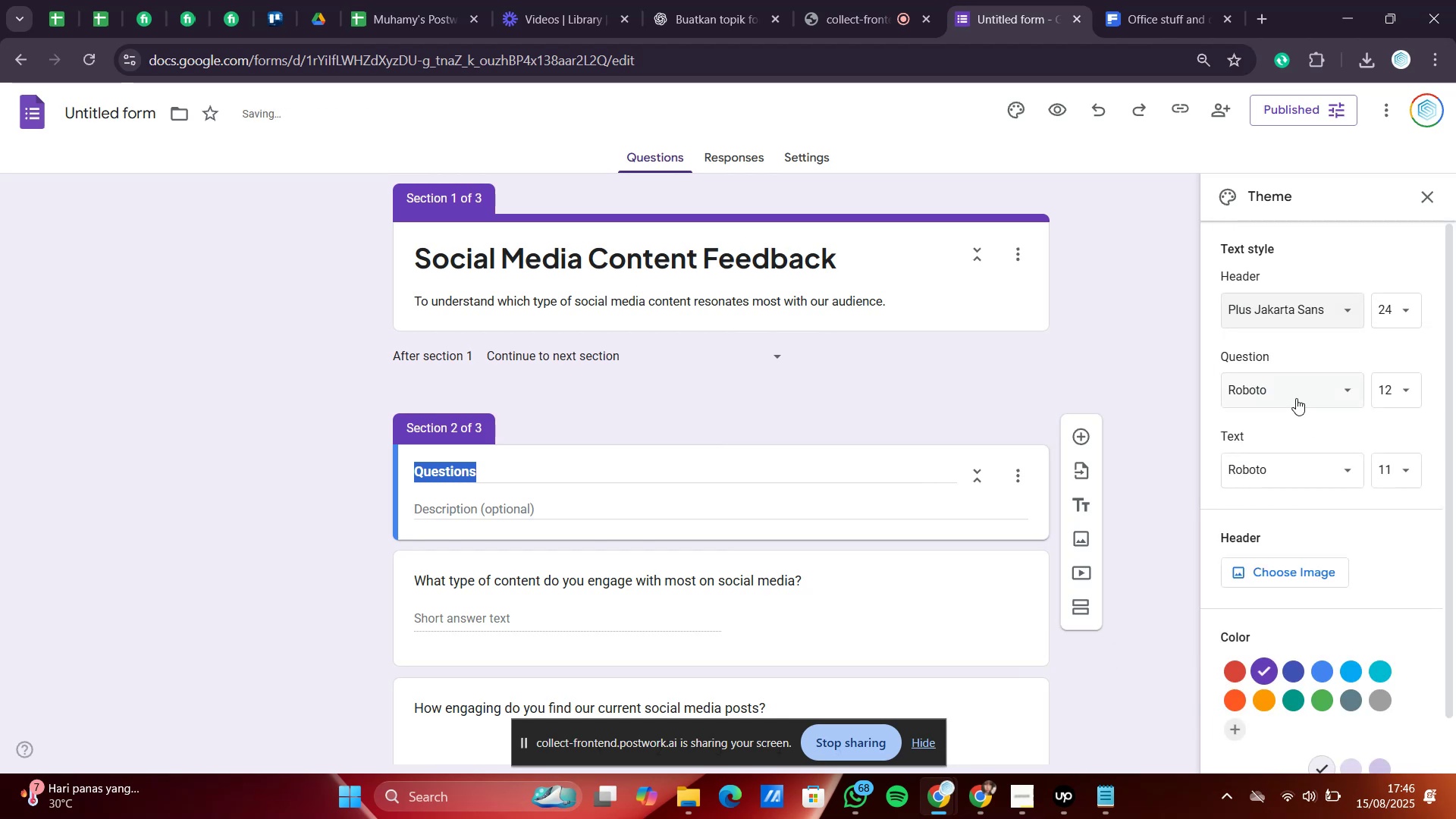 
left_click([1293, 395])
 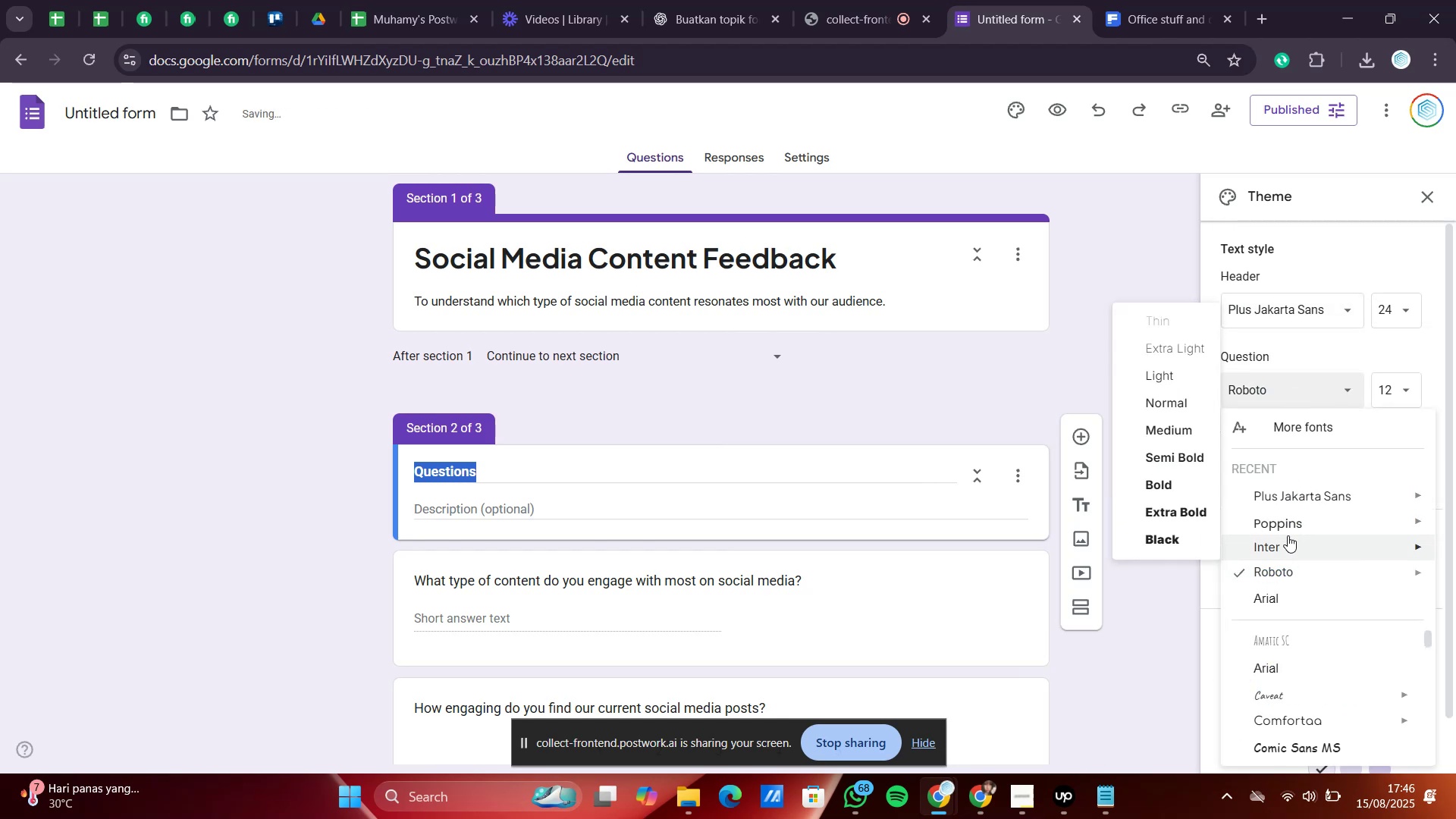 
left_click([1288, 524])
 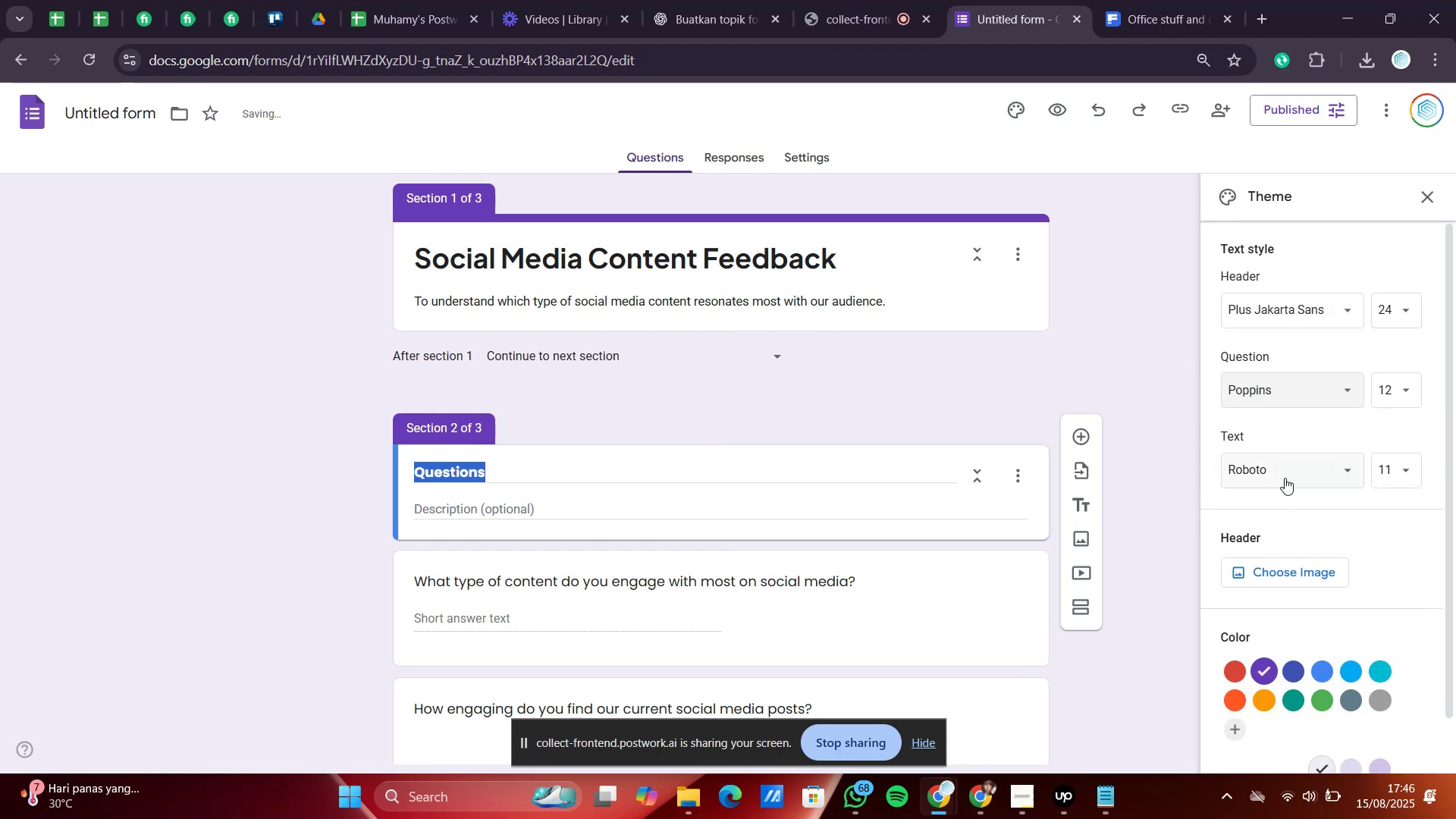 
left_click([1283, 466])
 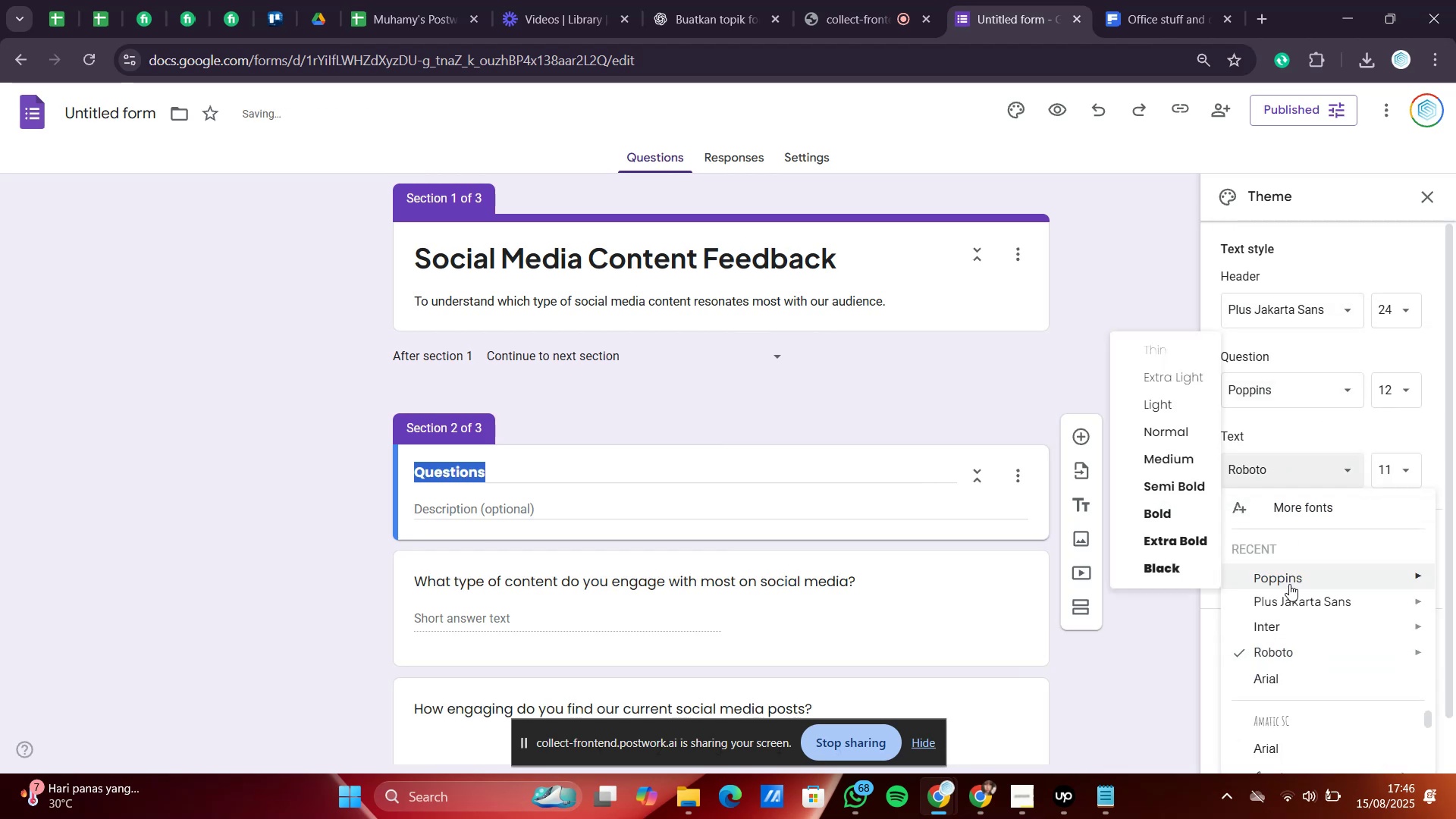 
left_click([1288, 584])
 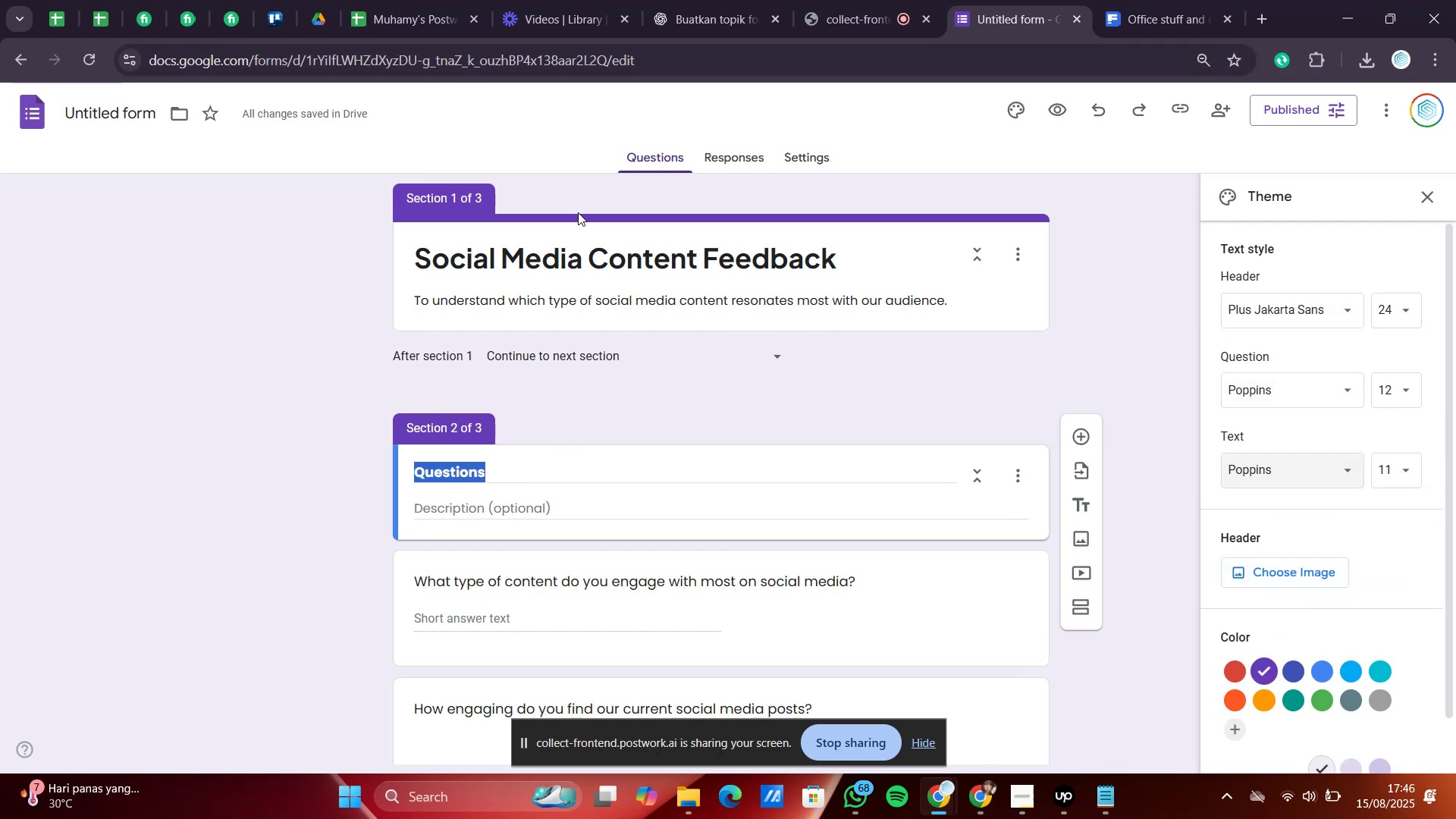 
left_click_drag(start_coordinate=[581, 262], to_coordinate=[391, 270])
 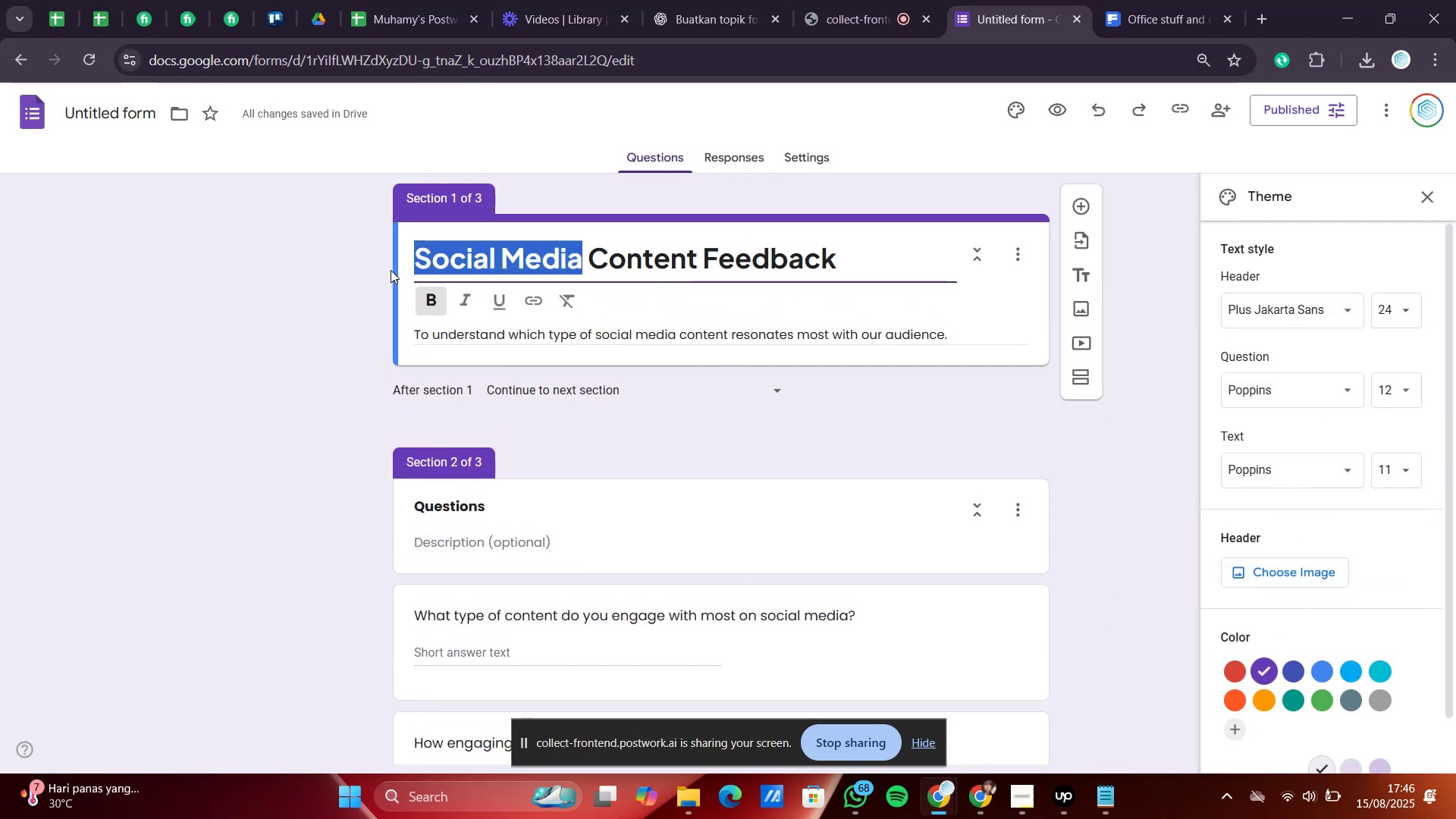 
key(Control+C)
 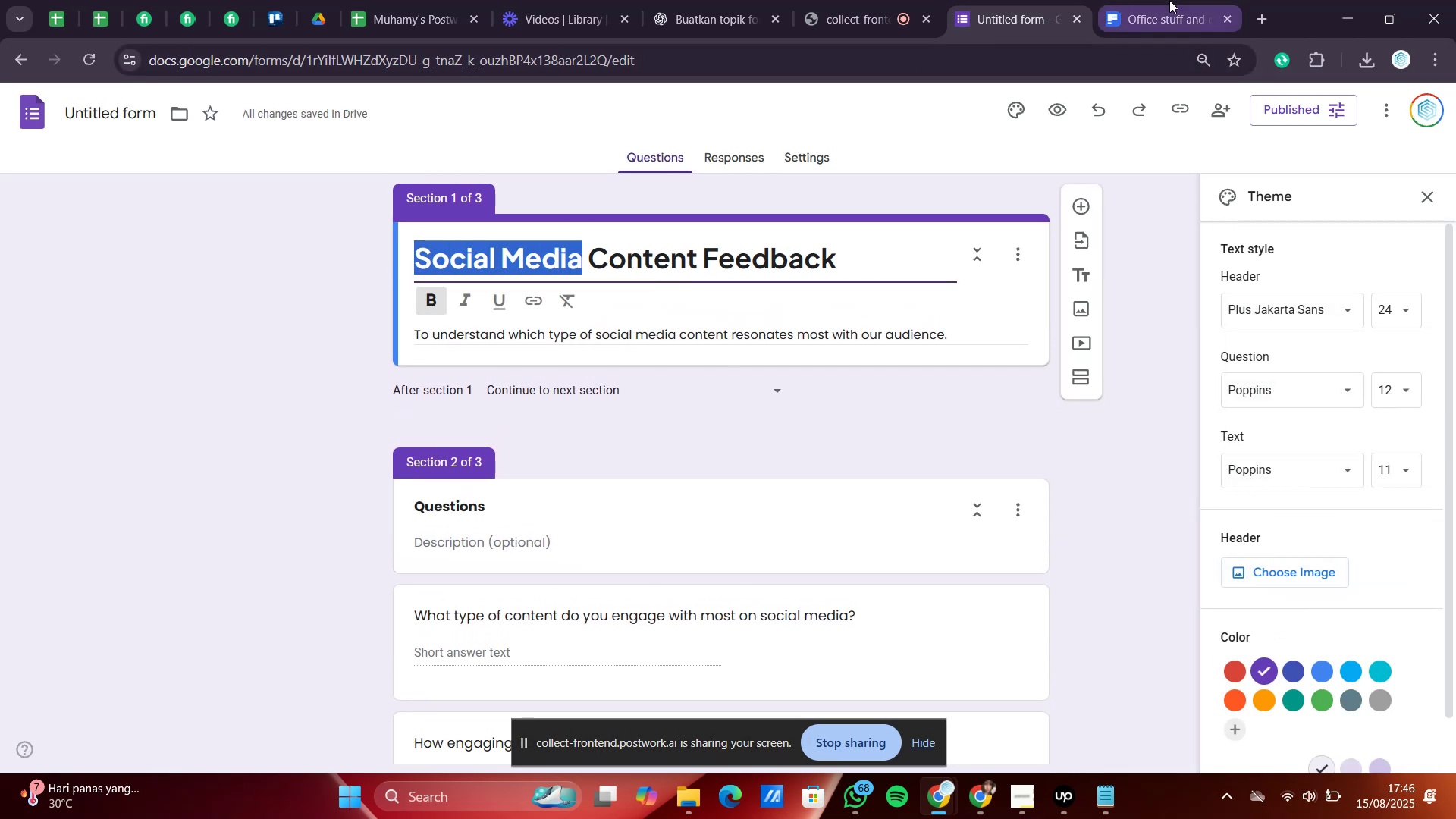 
left_click([1169, 0])
 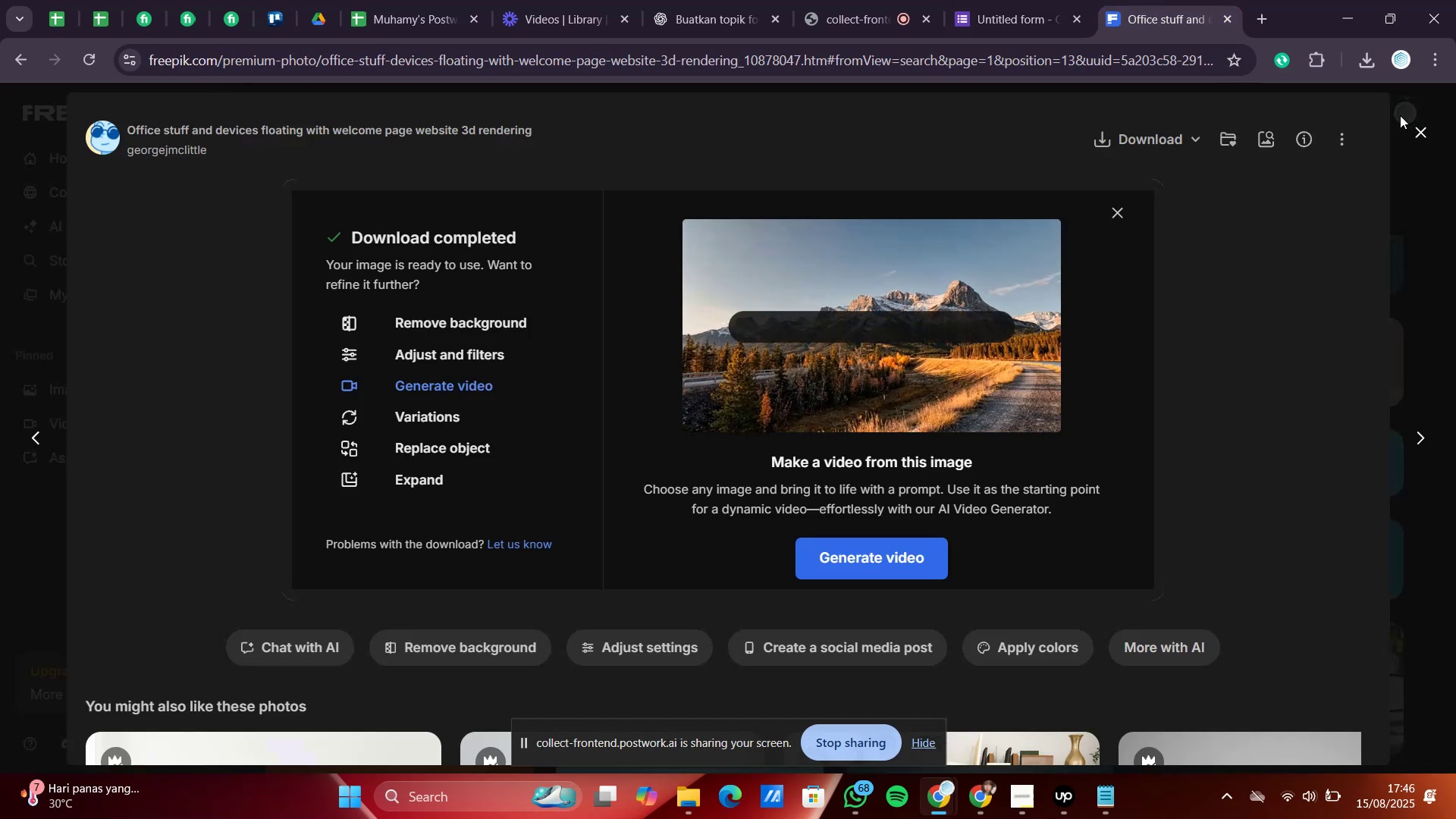 
left_click([1429, 115])
 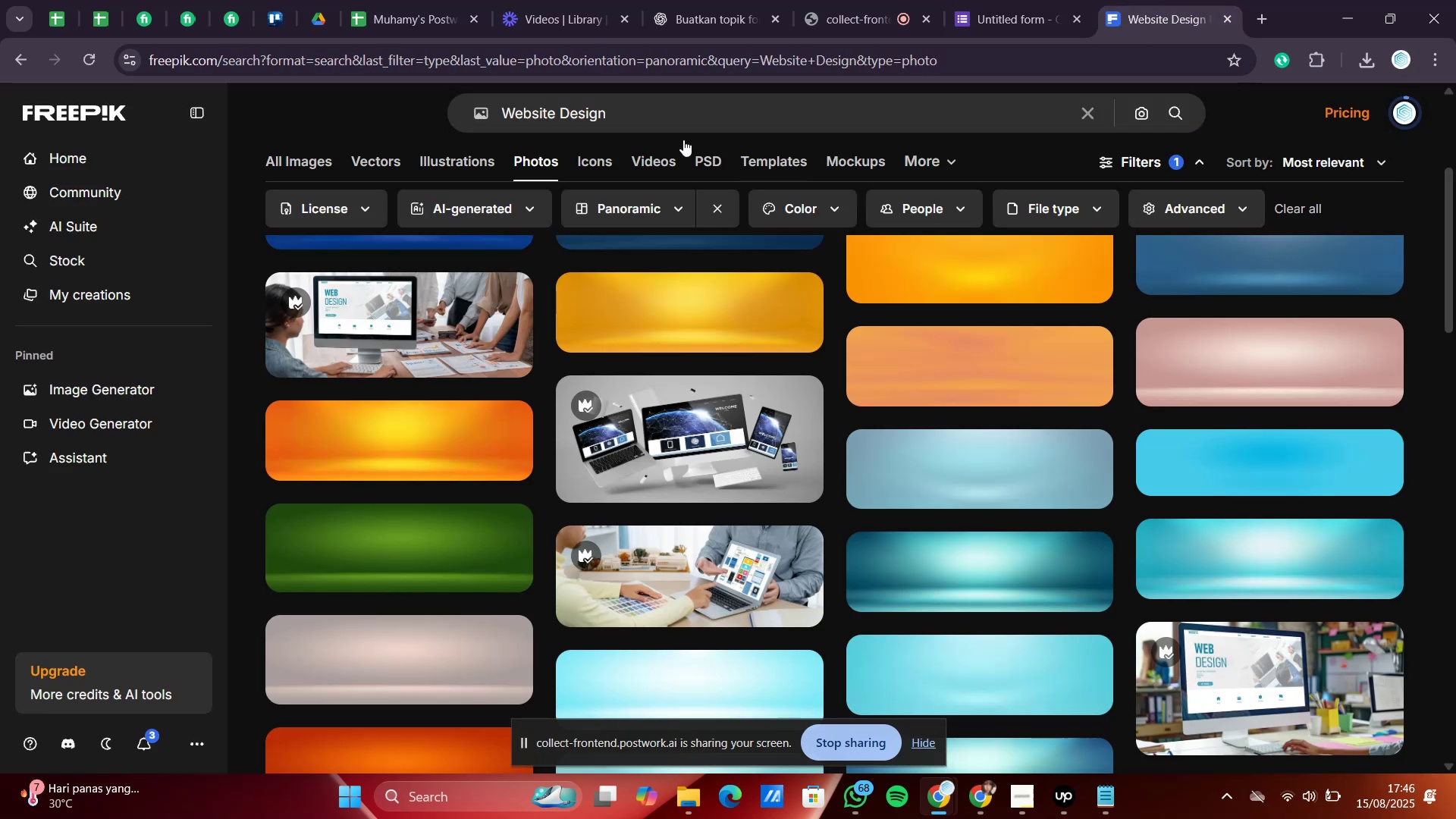 
left_click_drag(start_coordinate=[623, 120], to_coordinate=[505, 118])
 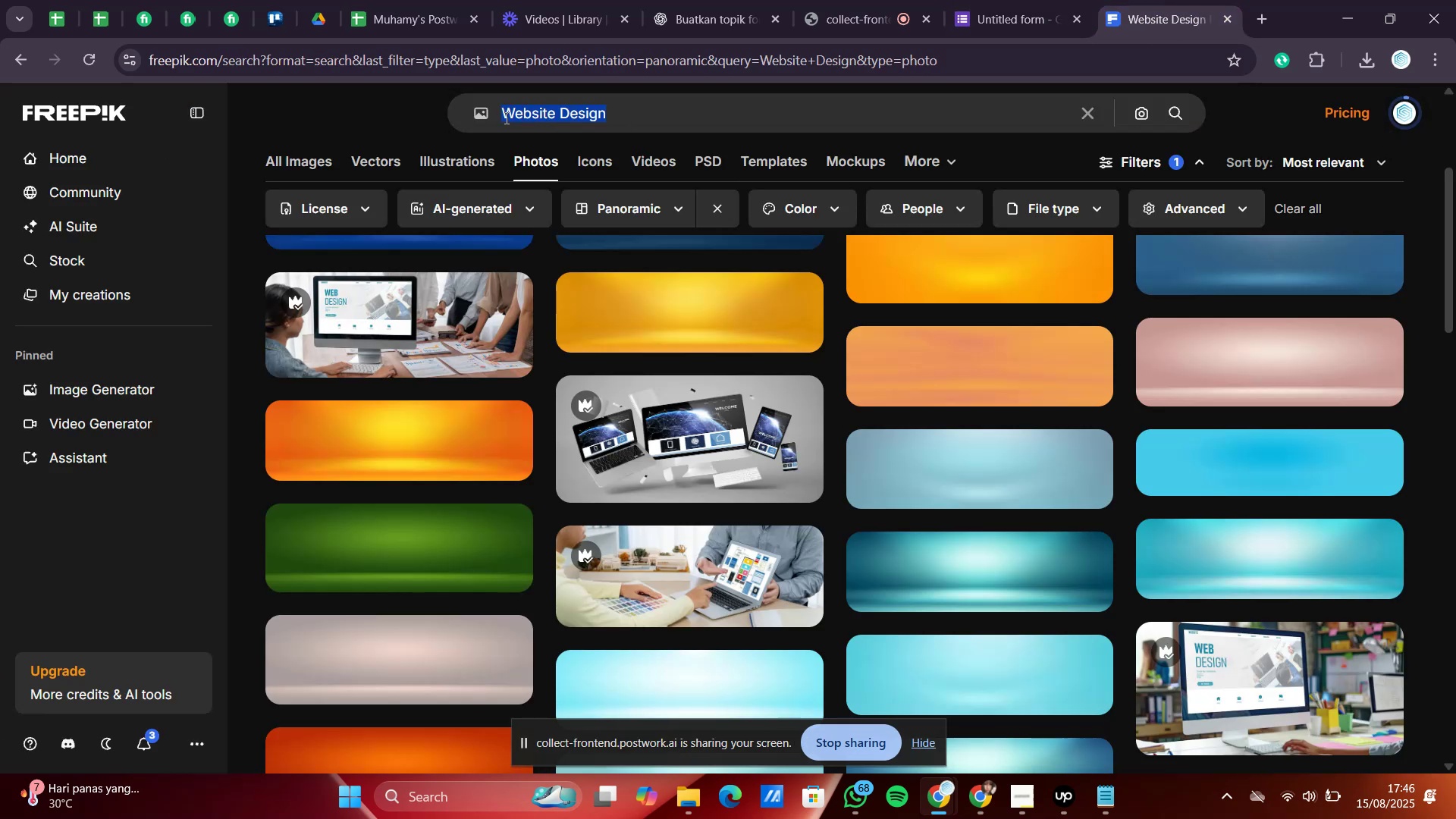 
key(Control+V)
 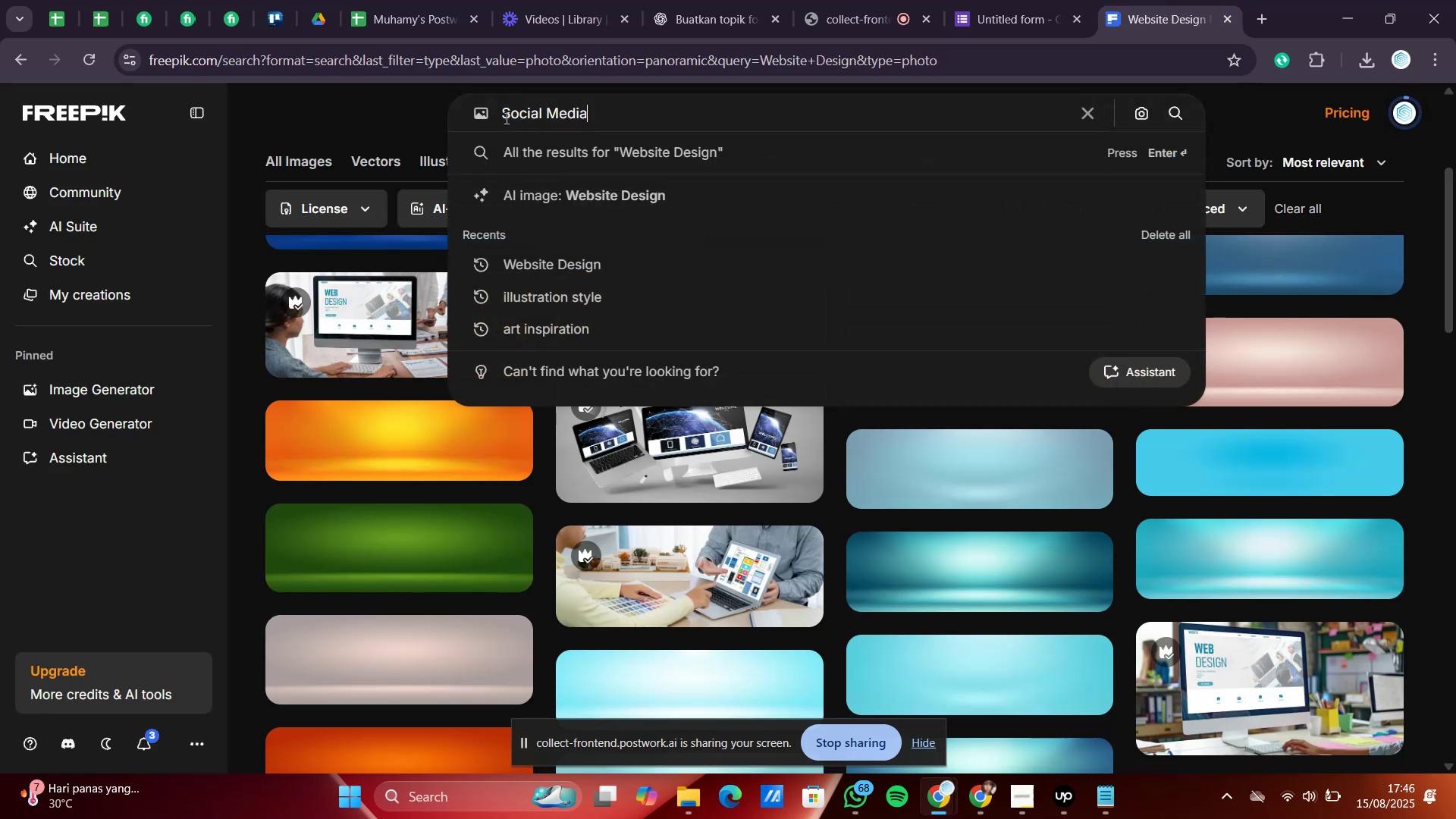 
key(Enter)
 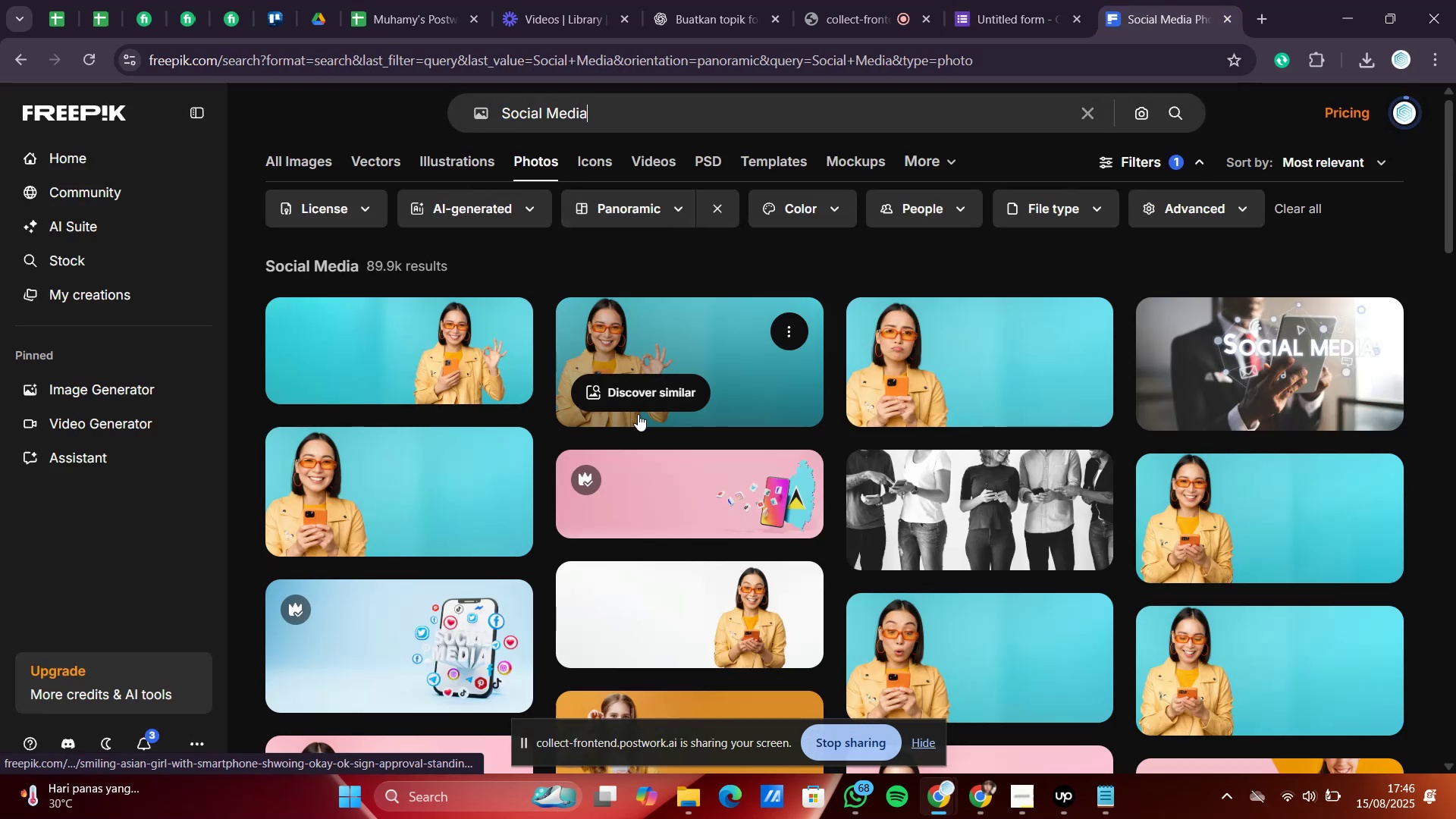 
scroll: coordinate [668, 432], scroll_direction: down, amount: 1.0
 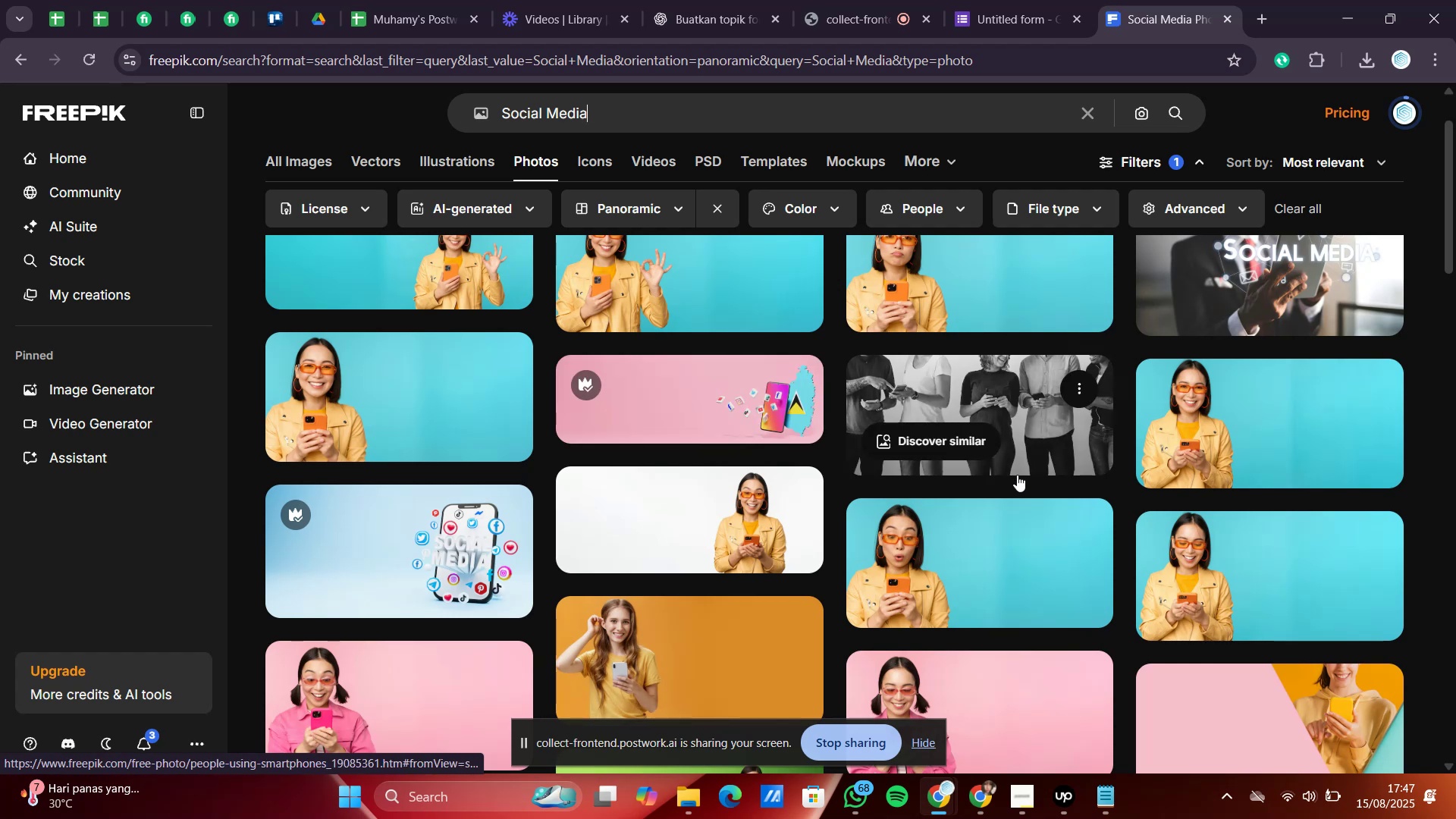 
left_click([723, 416])
 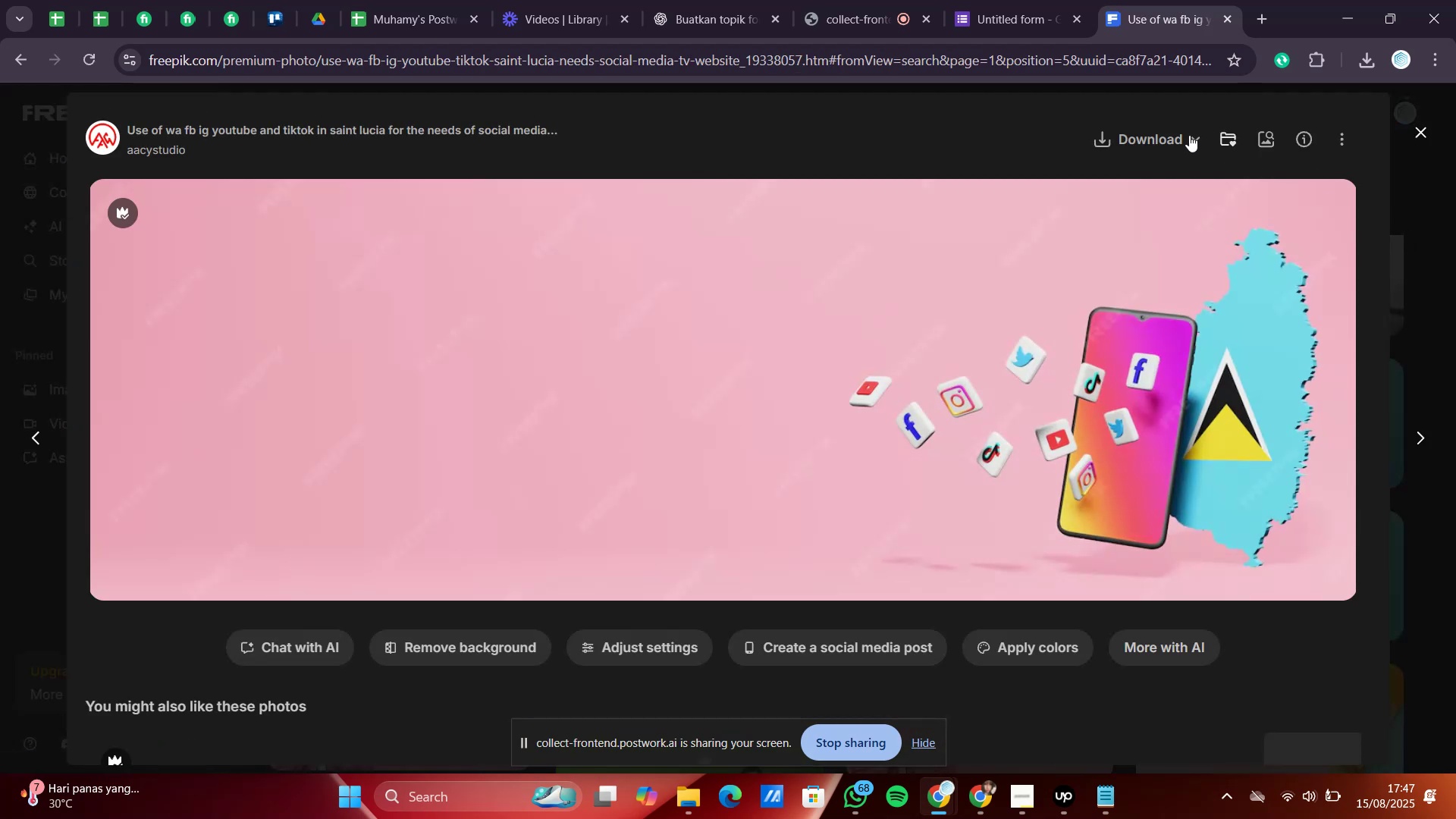 
left_click([1134, 136])
 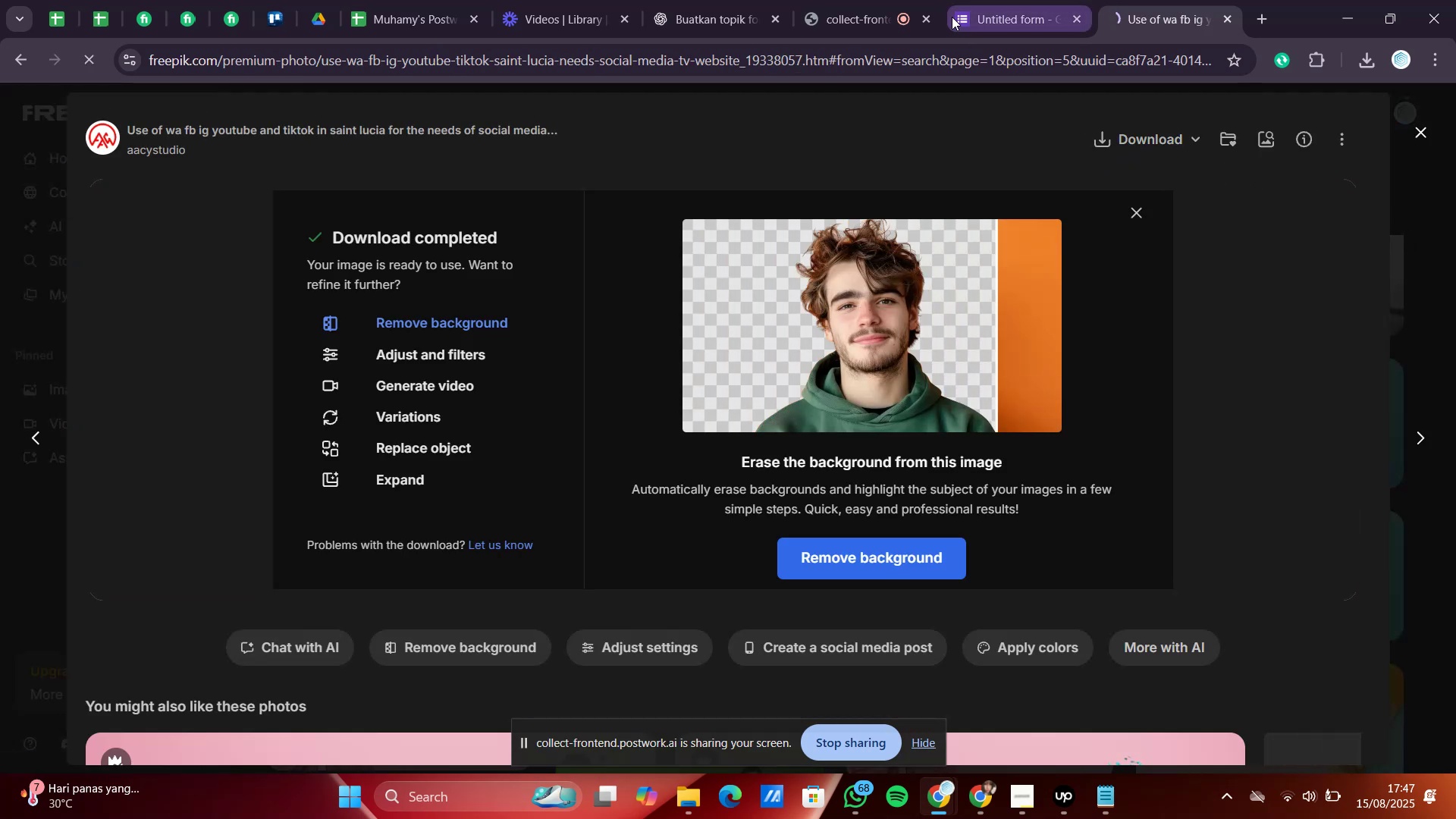 
left_click([985, 5])
 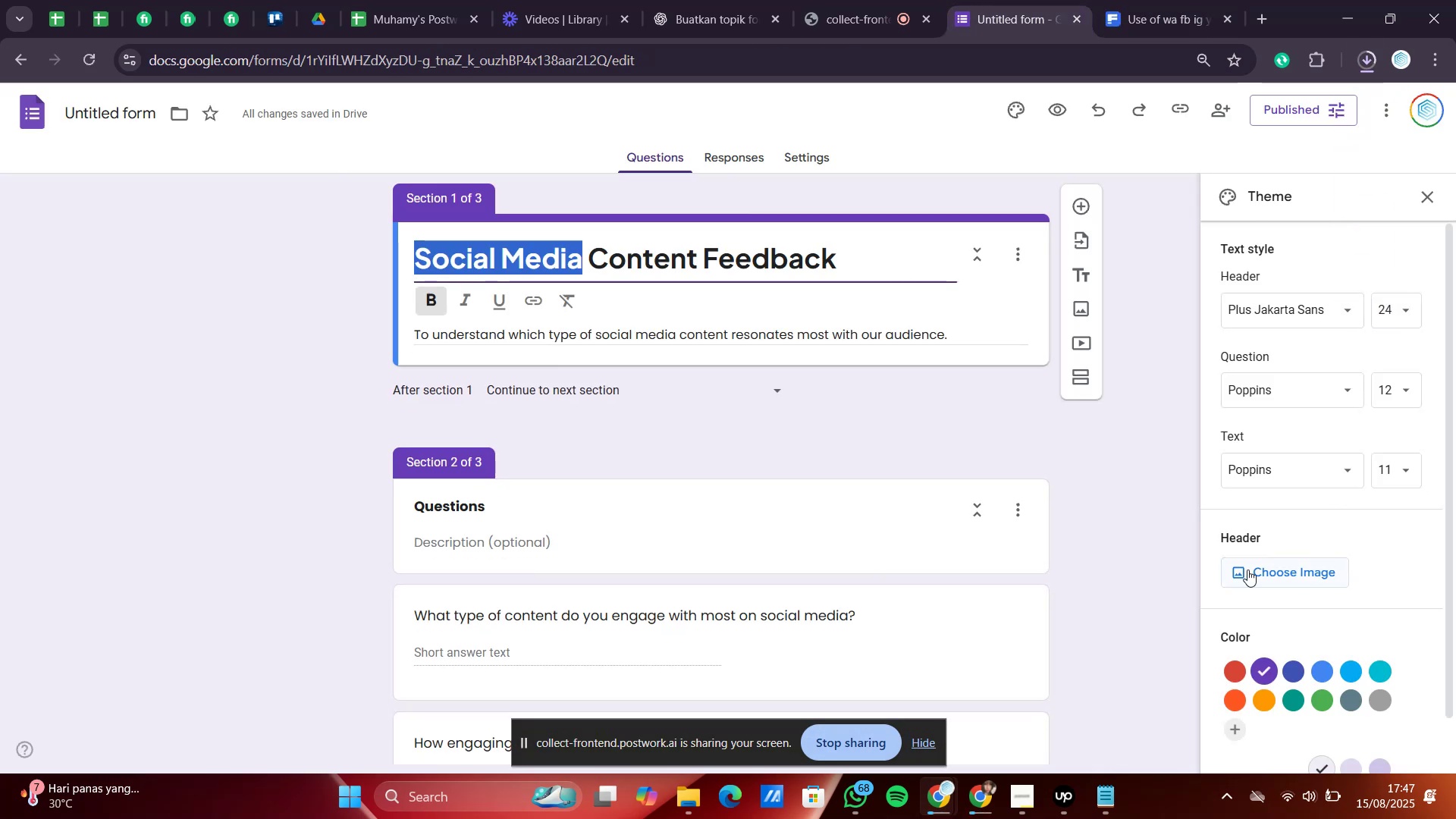 
left_click([1245, 573])
 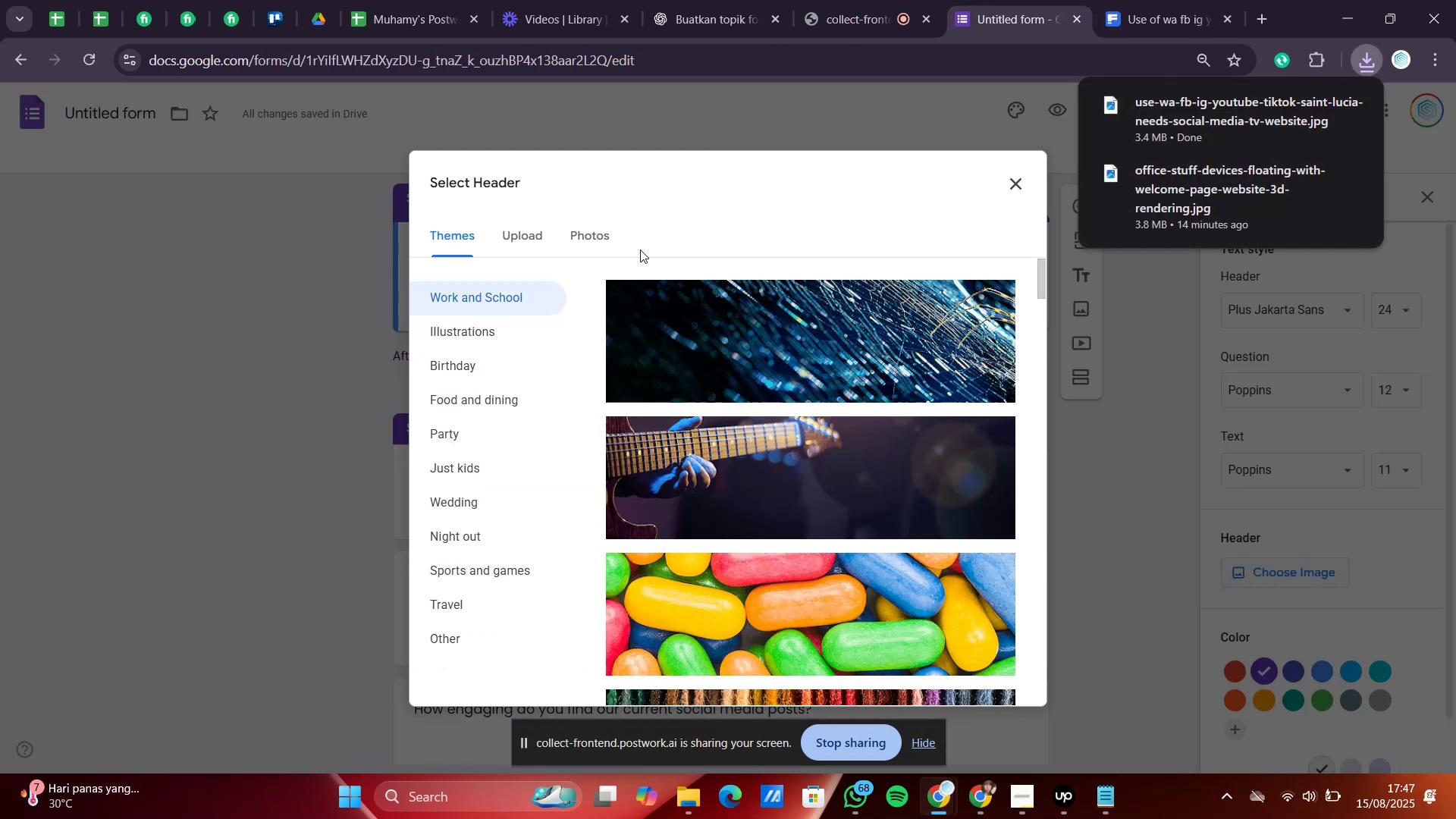 
left_click([527, 227])
 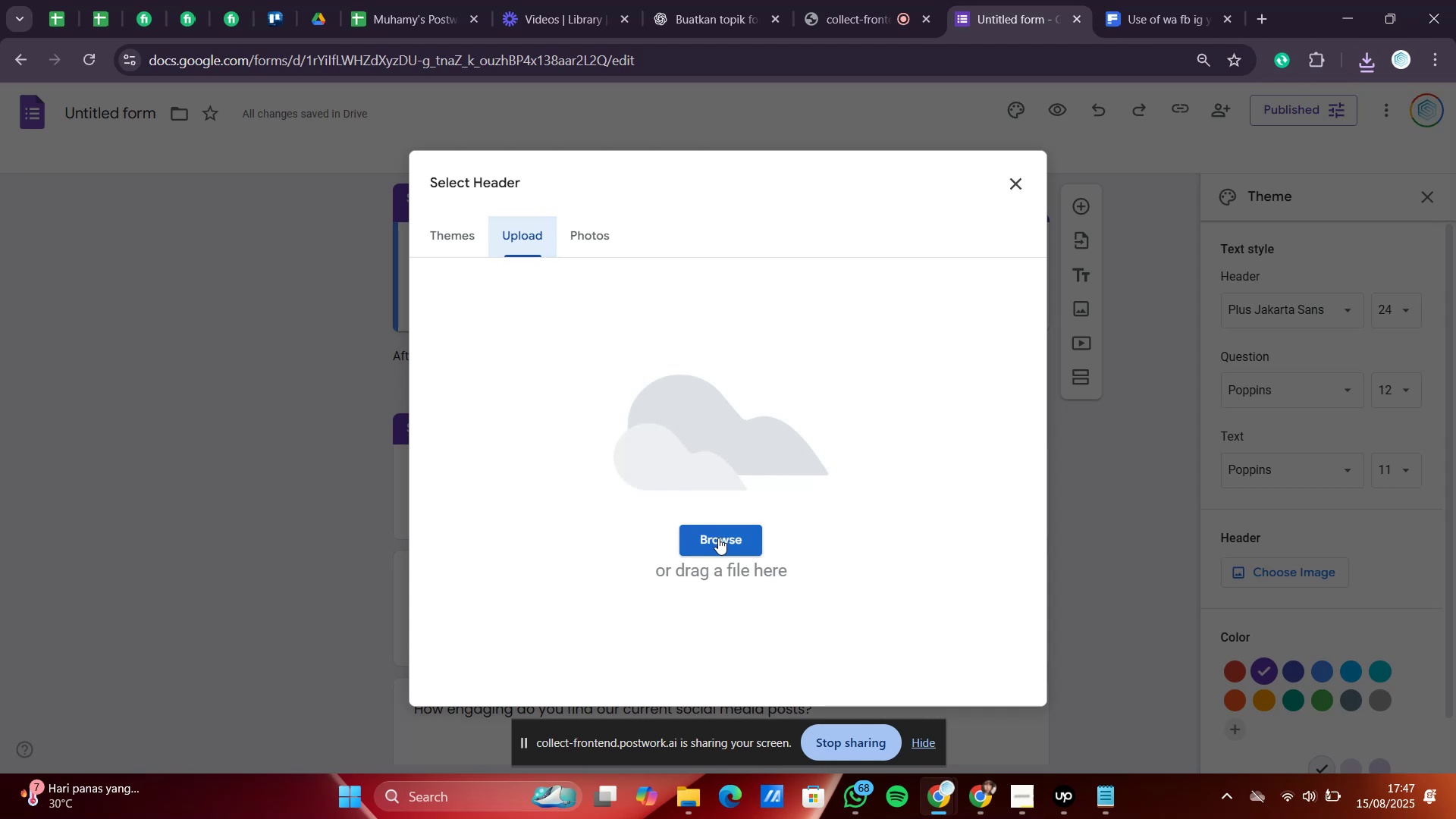 
left_click([718, 538])
 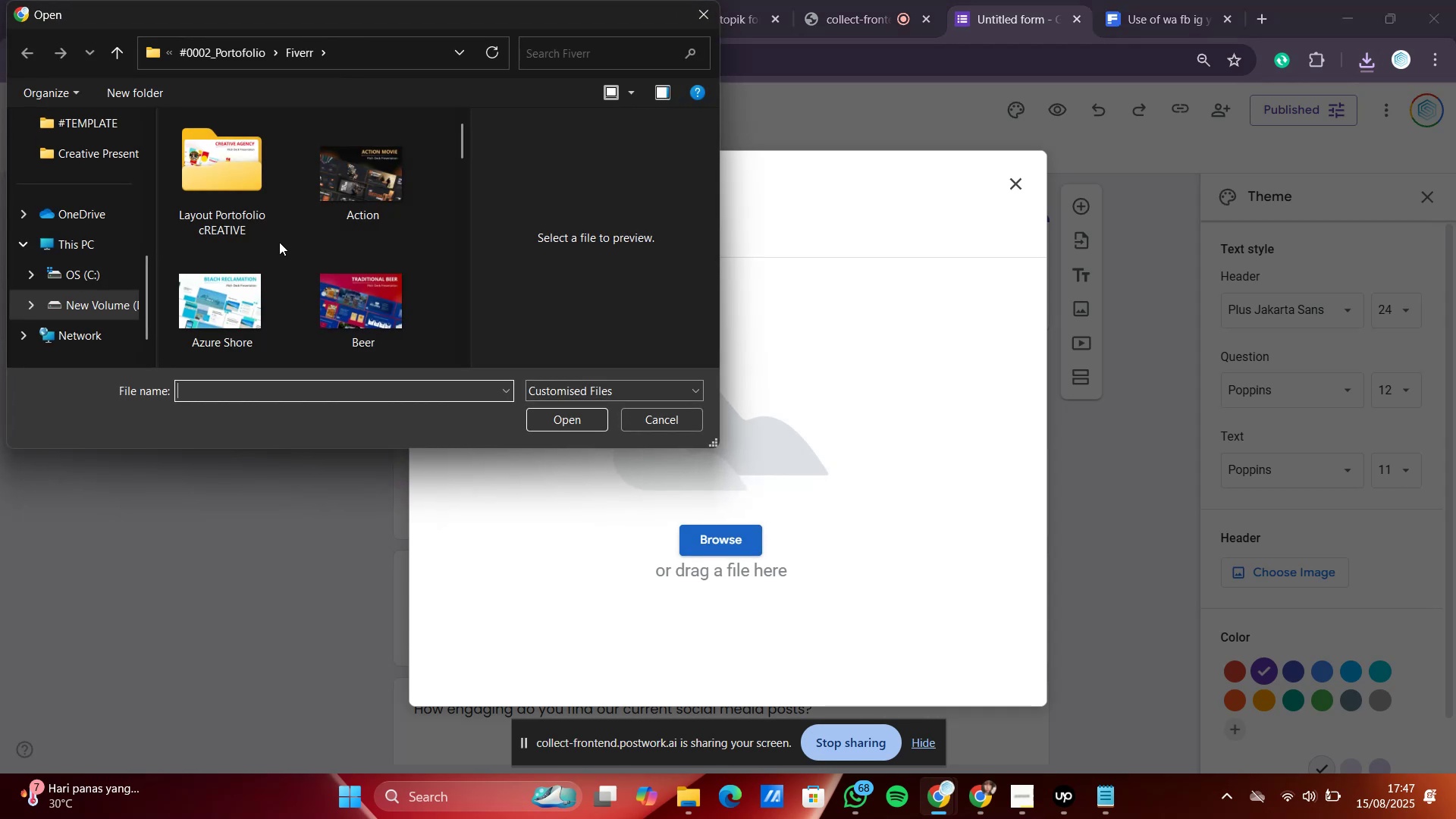 
scroll: coordinate [111, 257], scroll_direction: up, amount: 4.0
 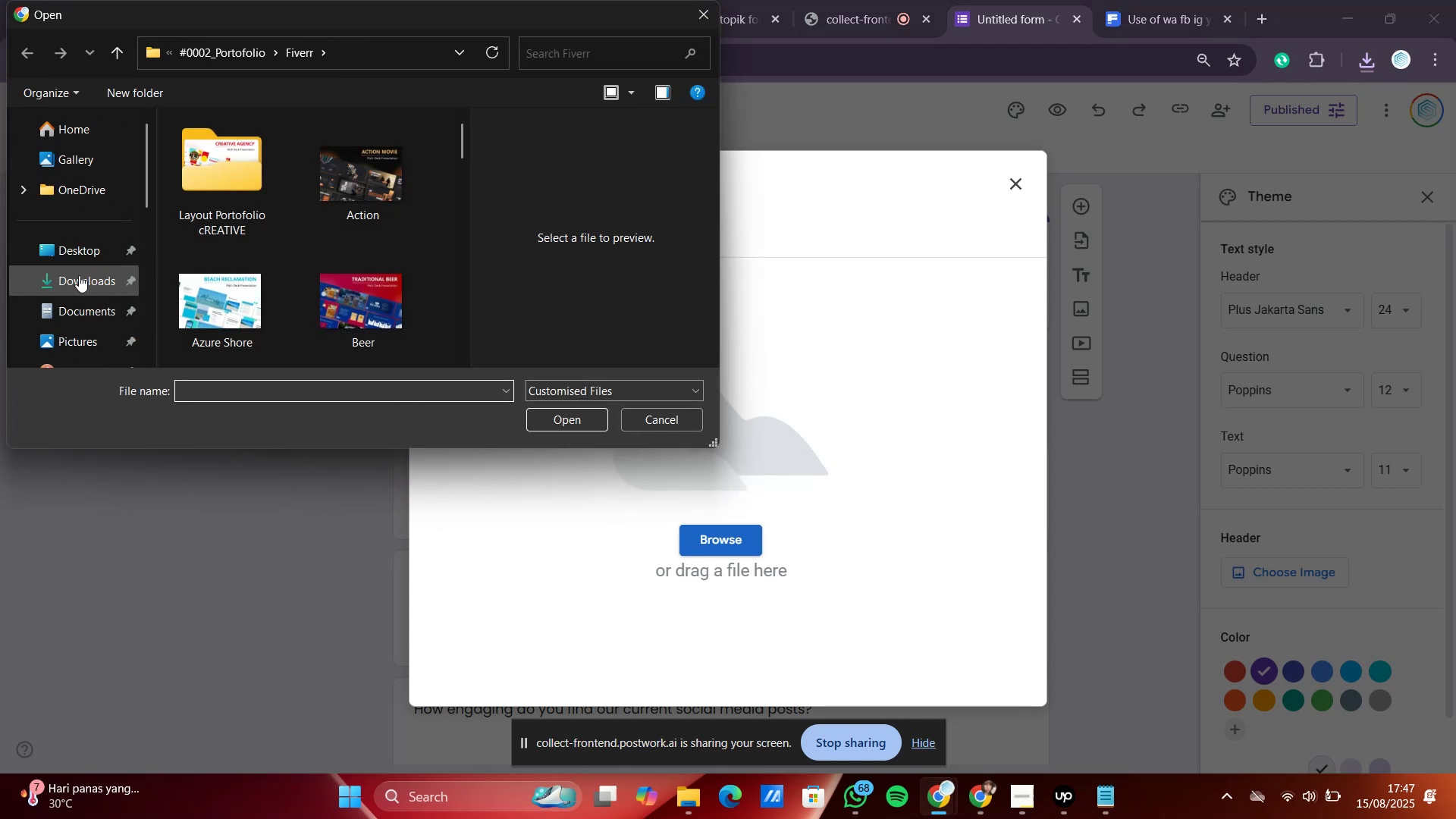 
left_click([79, 275])
 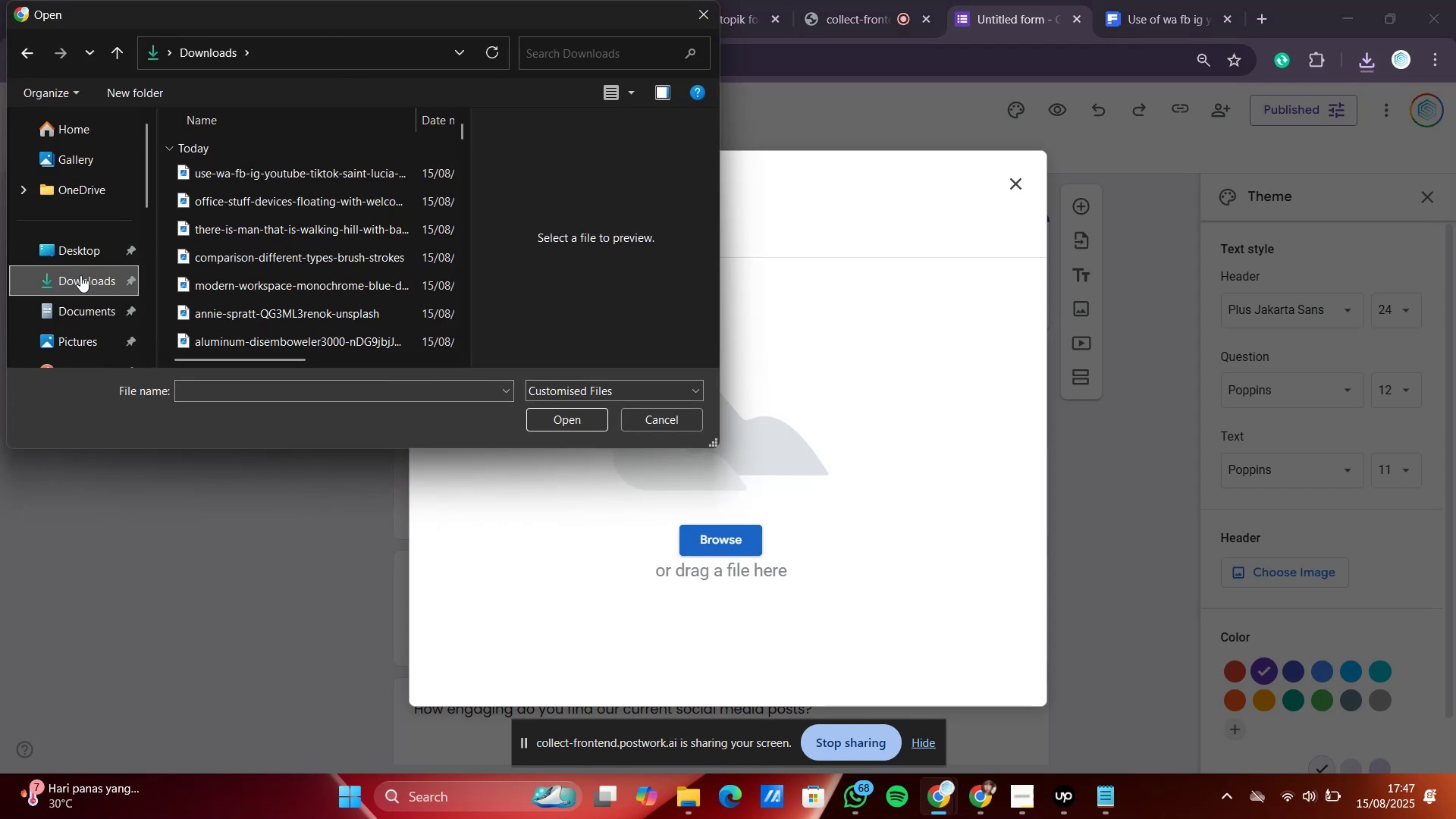 
wait(5.14)
 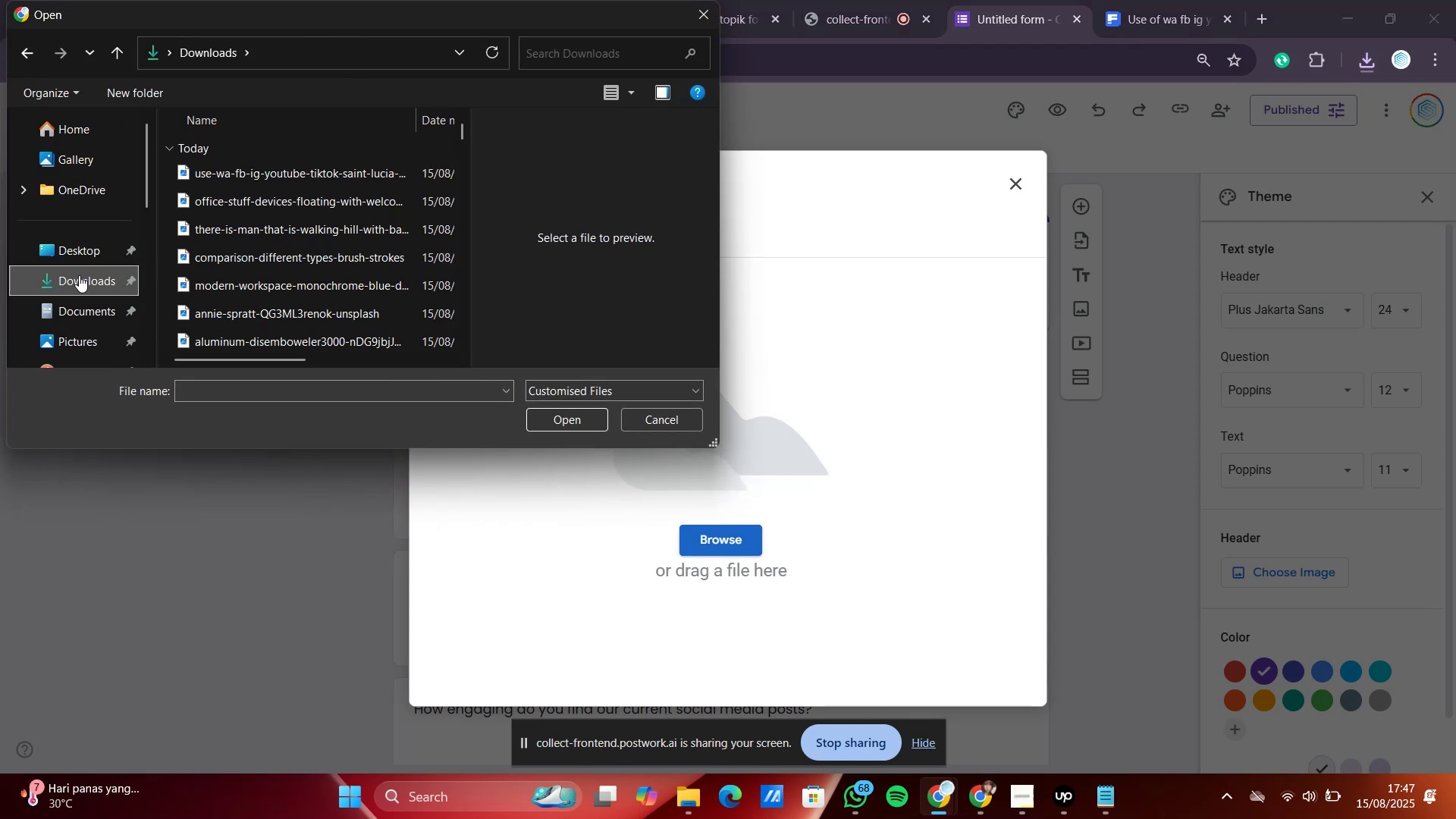 
left_click([325, 169])
 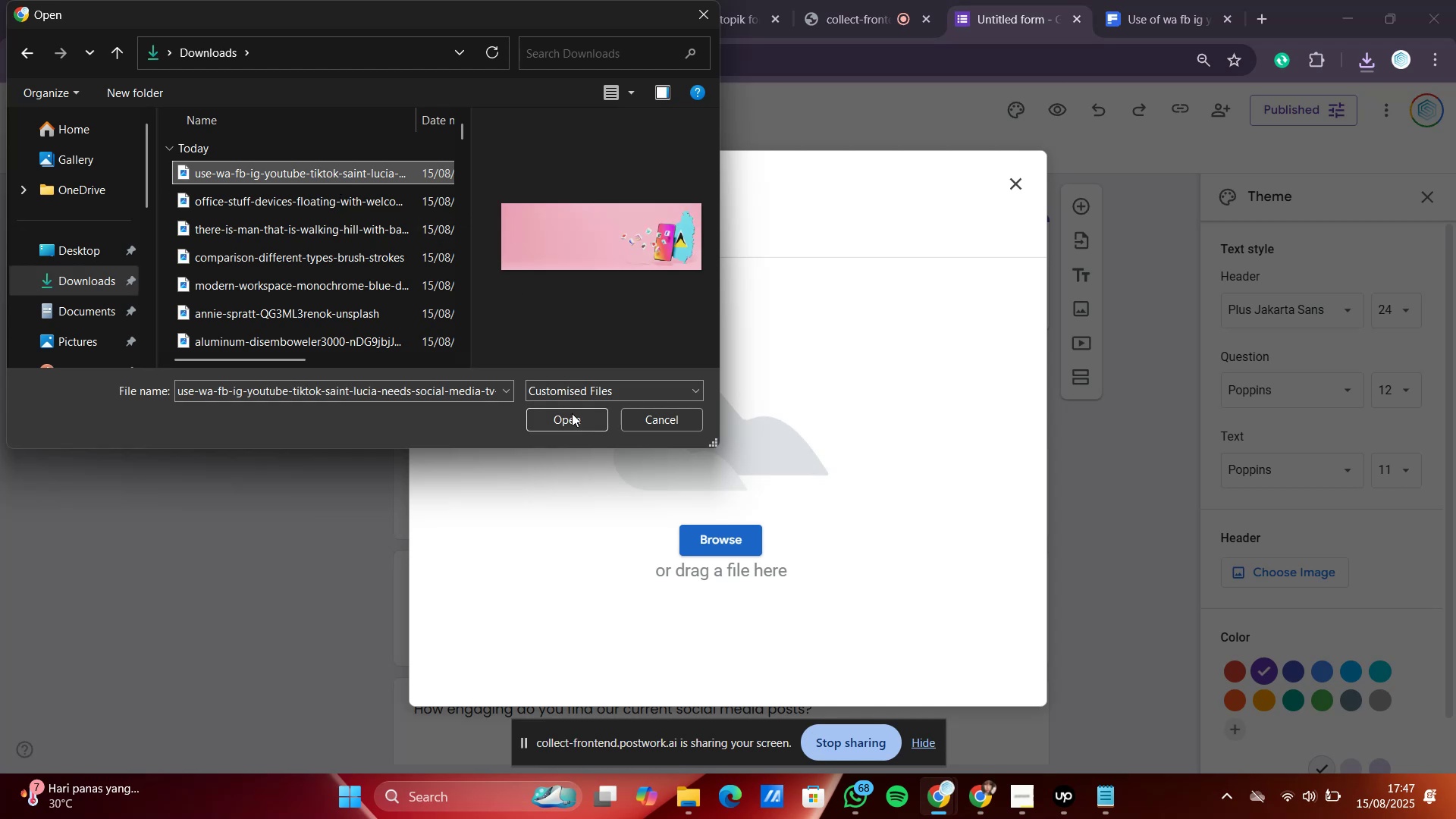 
left_click([571, 420])
 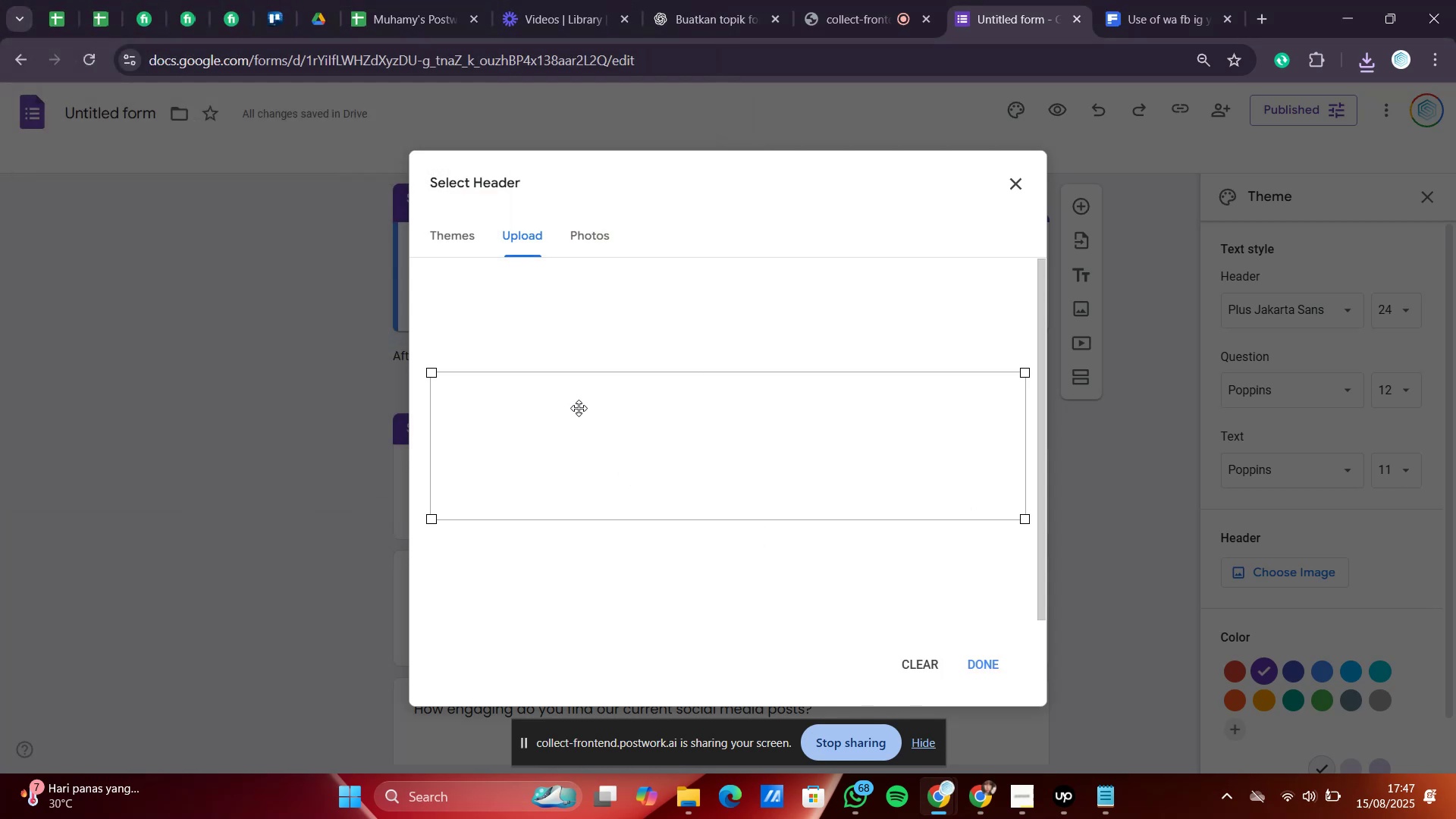 
wait(6.79)
 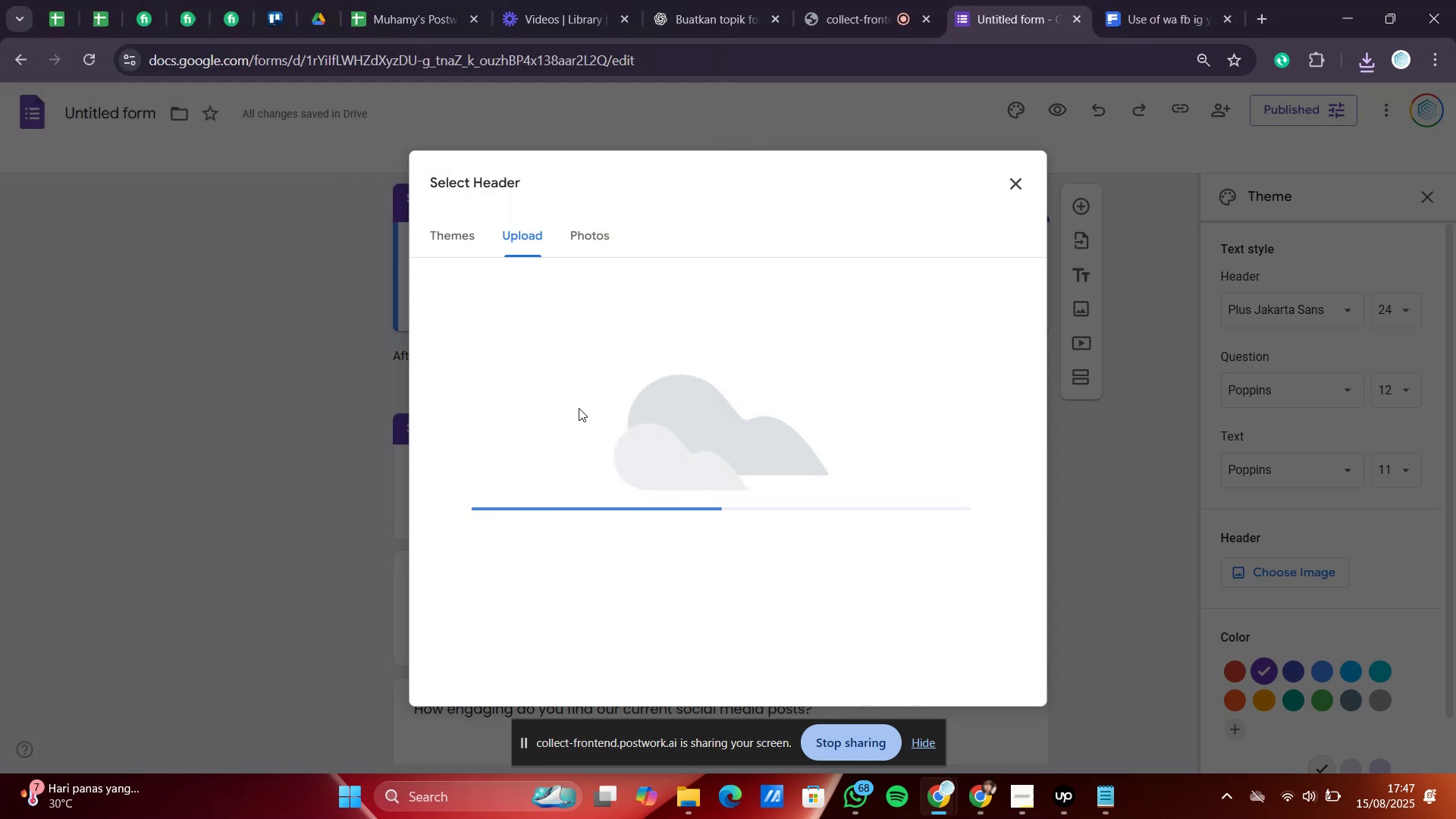 
left_click([1001, 659])
 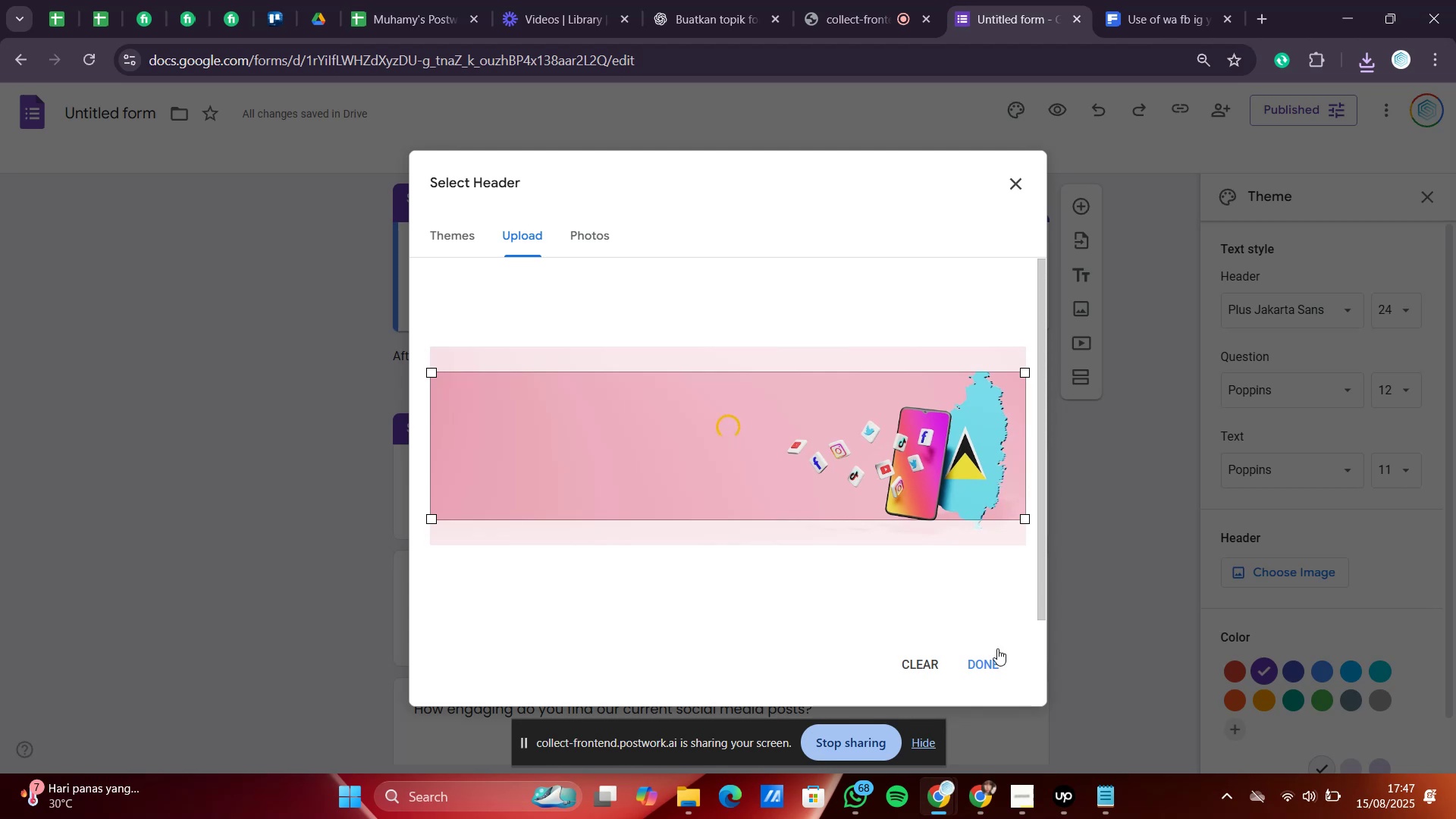 
wait(8.53)
 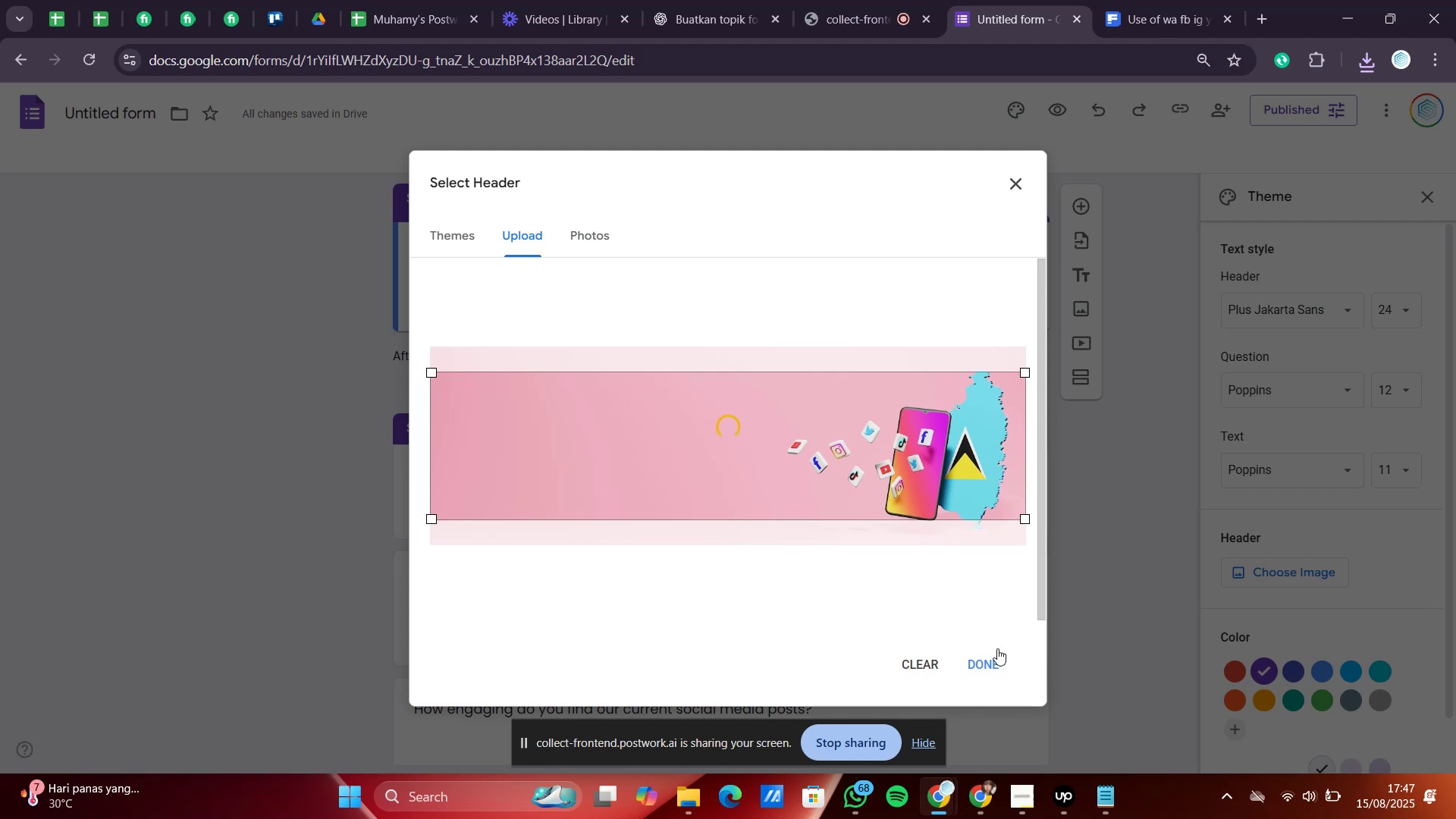 
scroll: coordinate [1317, 613], scroll_direction: down, amount: 3.0
 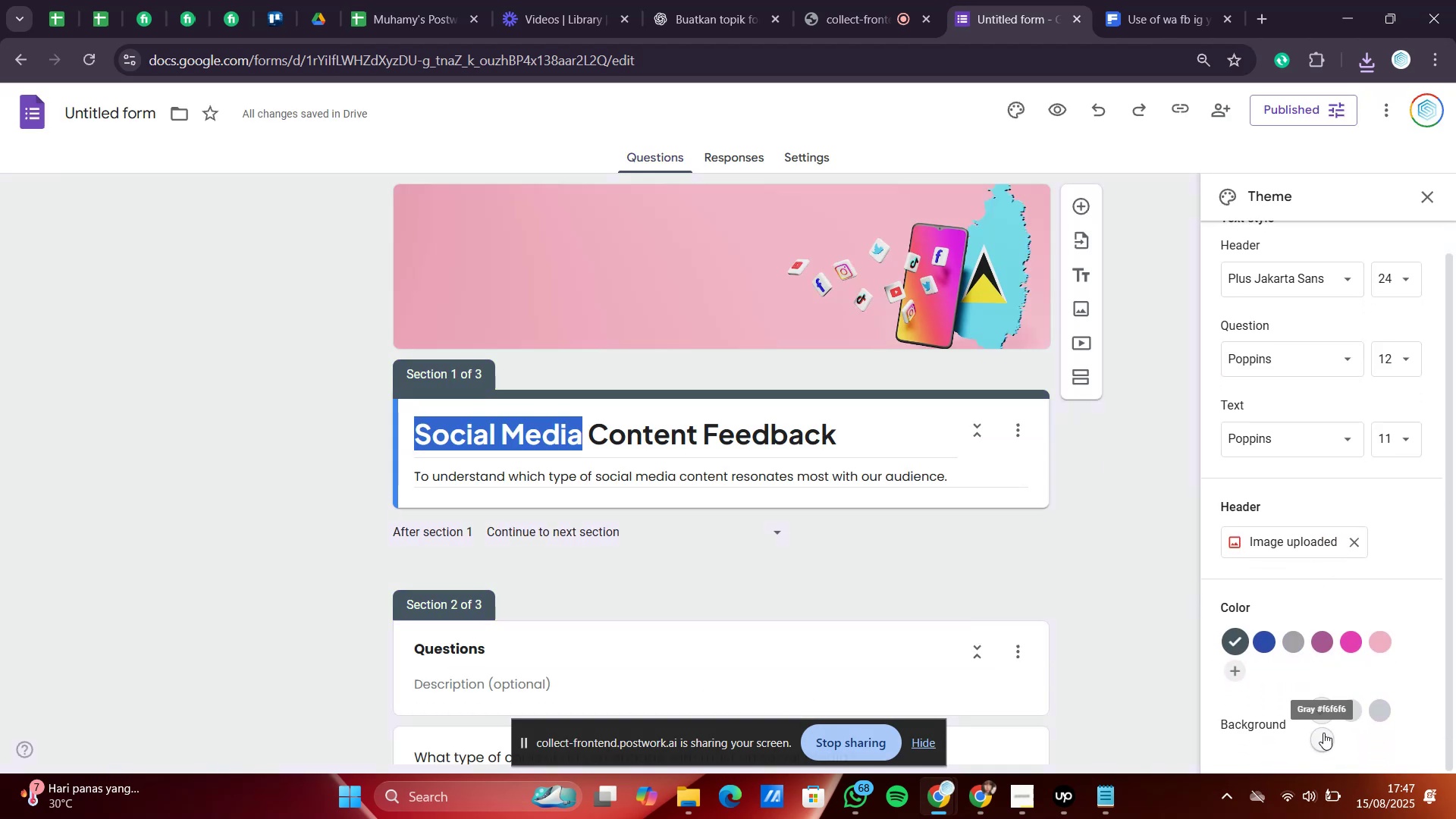 
left_click([1323, 733])
 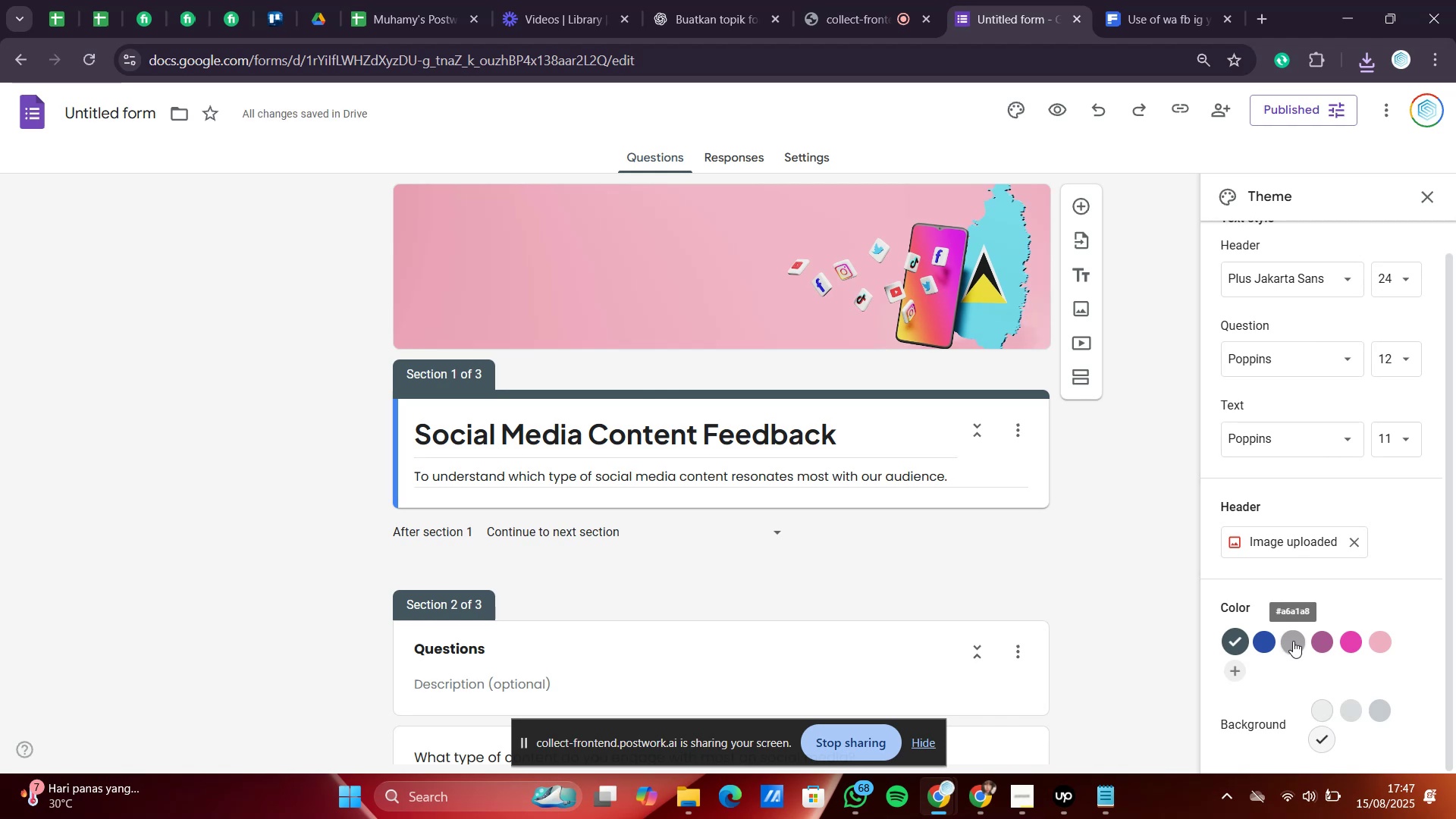 
left_click([1376, 643])
 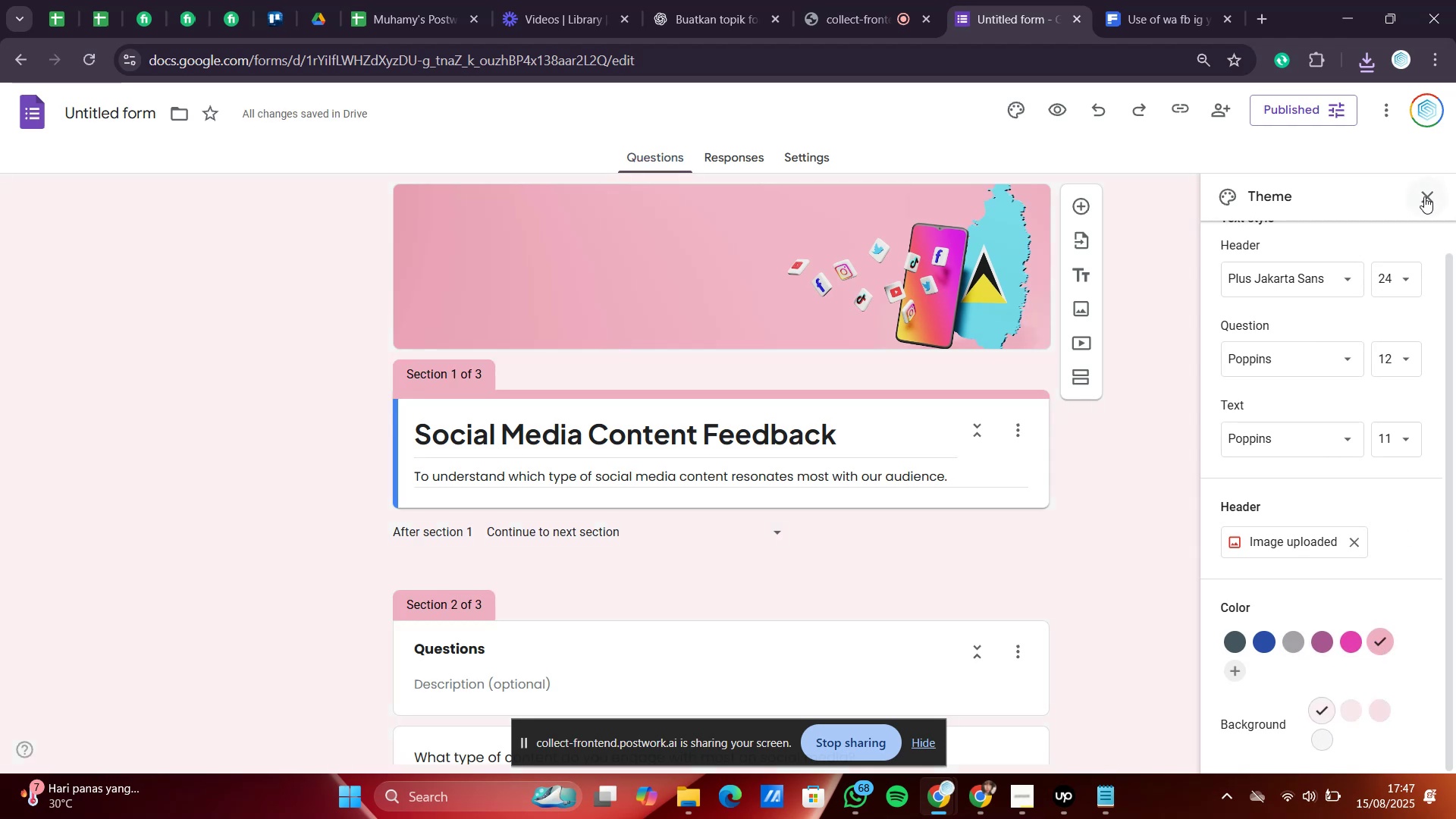 
left_click([1356, 642])
 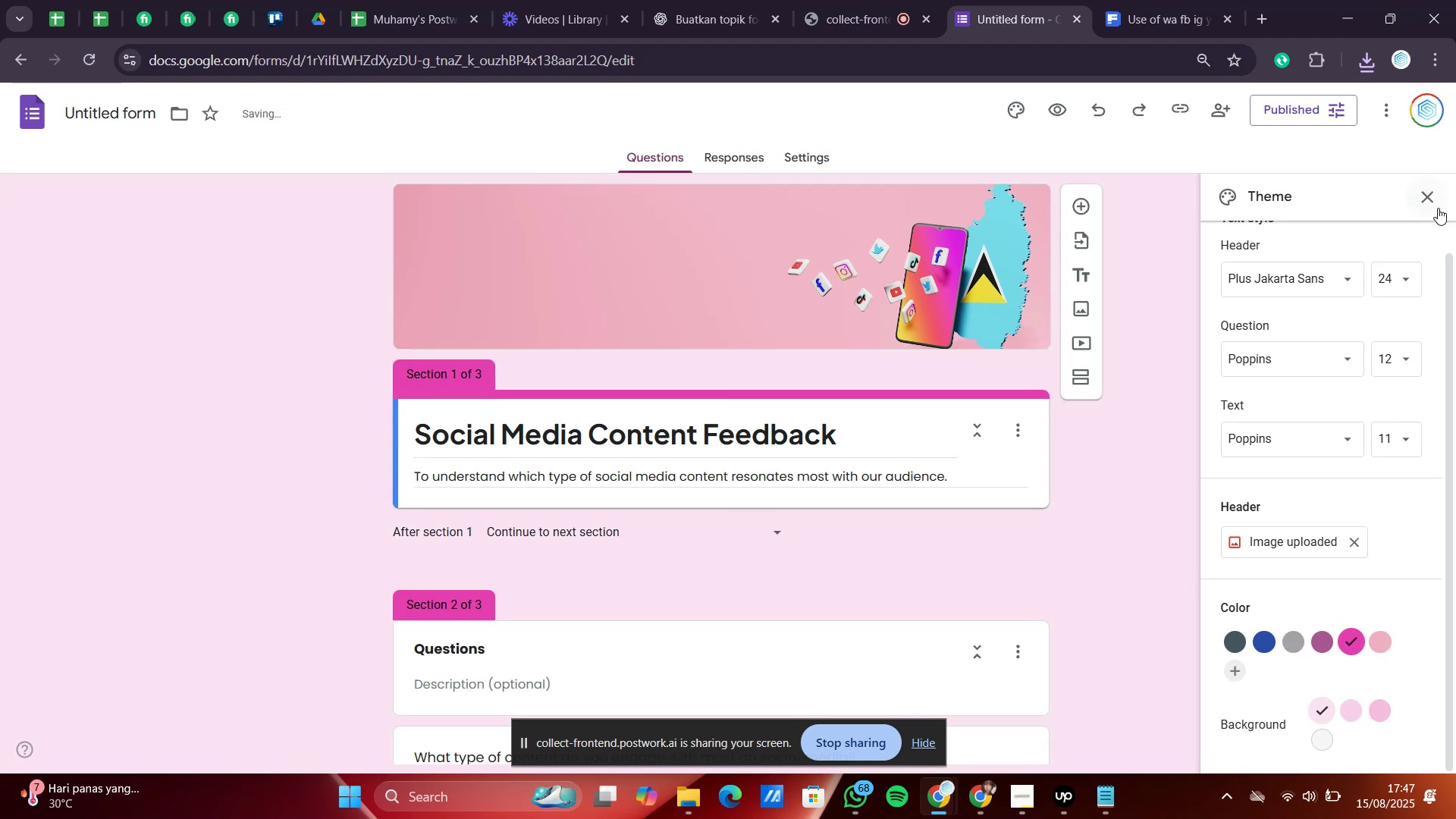 
left_click([1429, 198])
 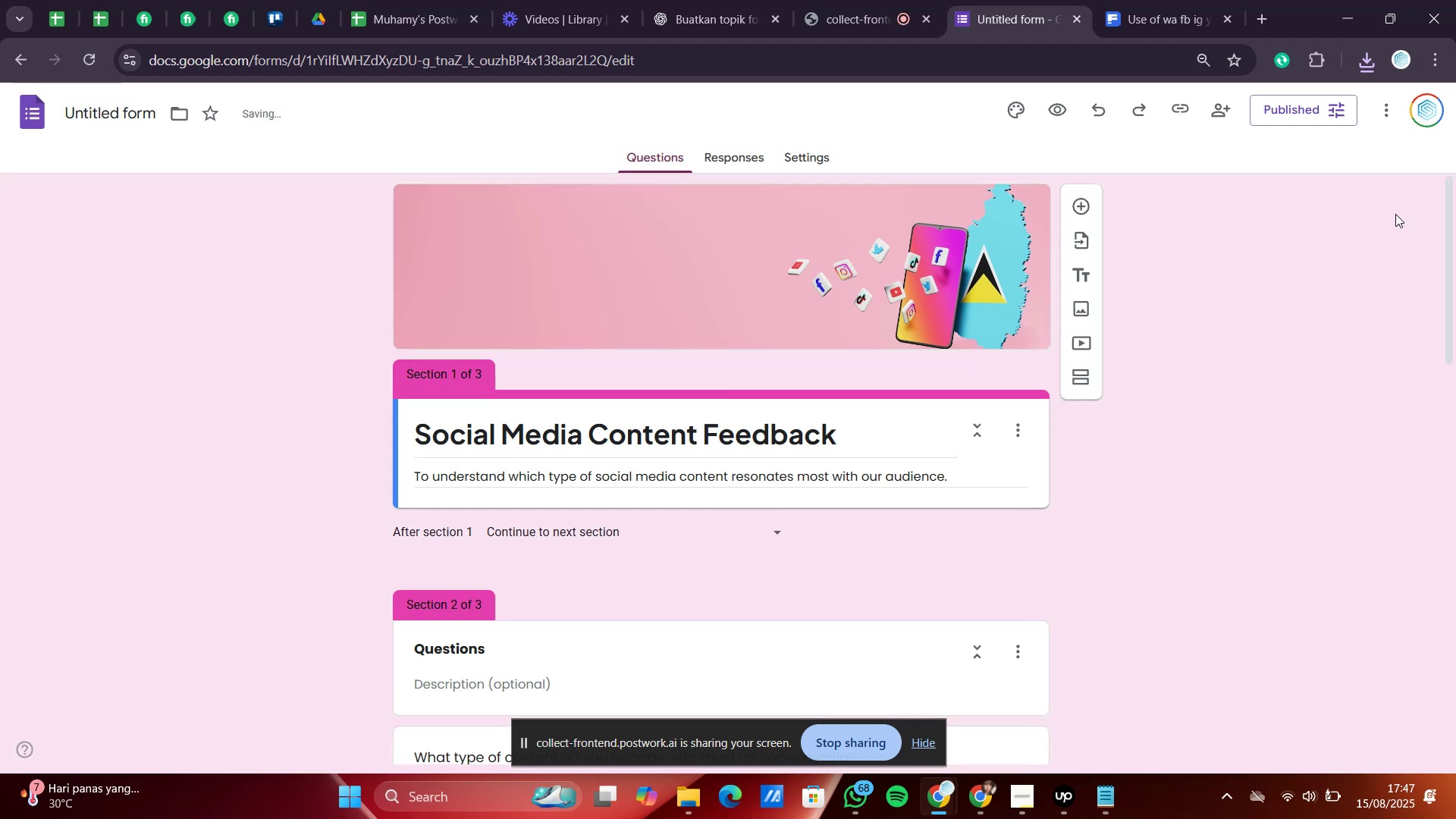 
scroll: coordinate [507, 598], scroll_direction: down, amount: 15.0
 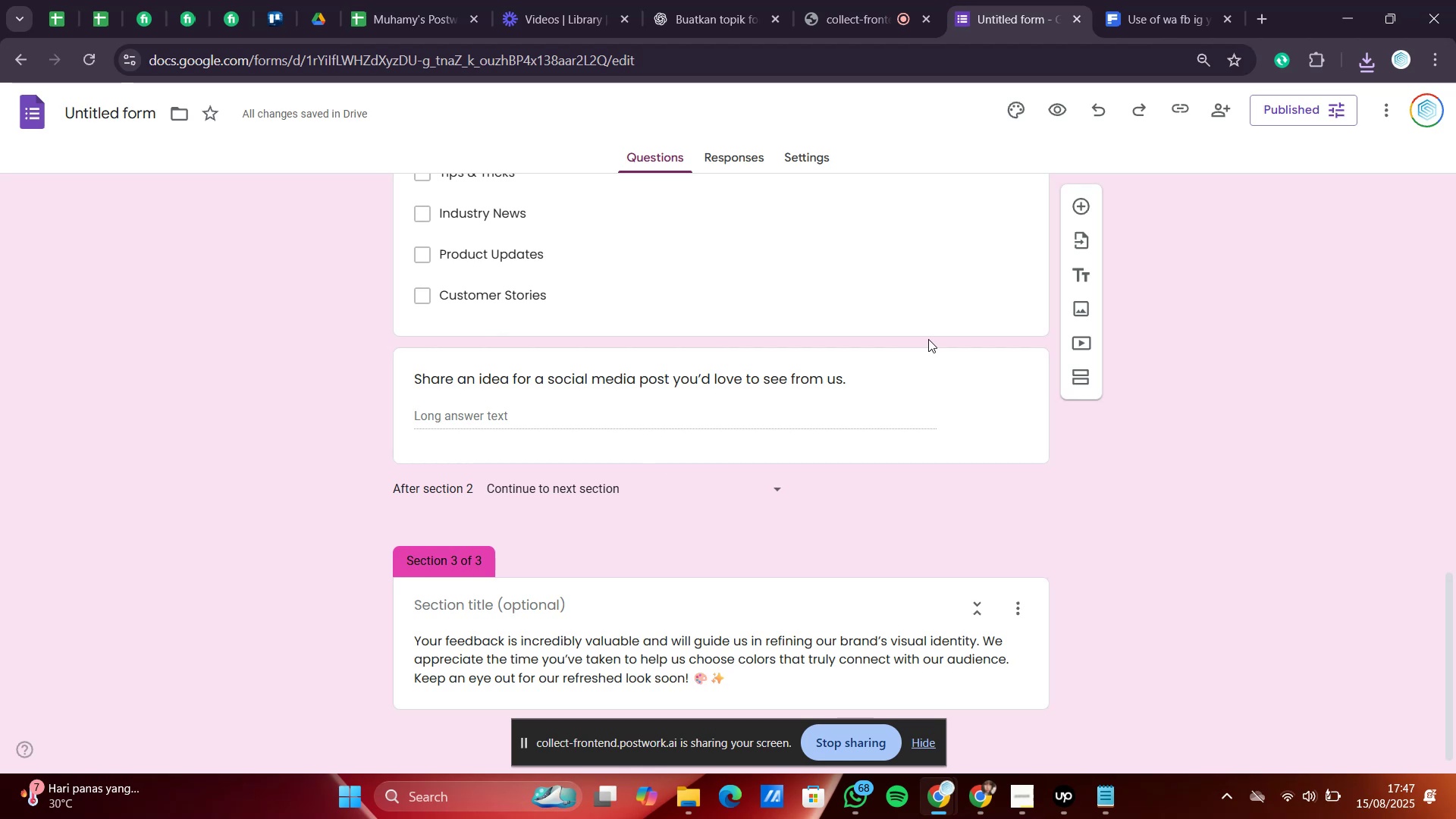 
left_click([954, 372])
 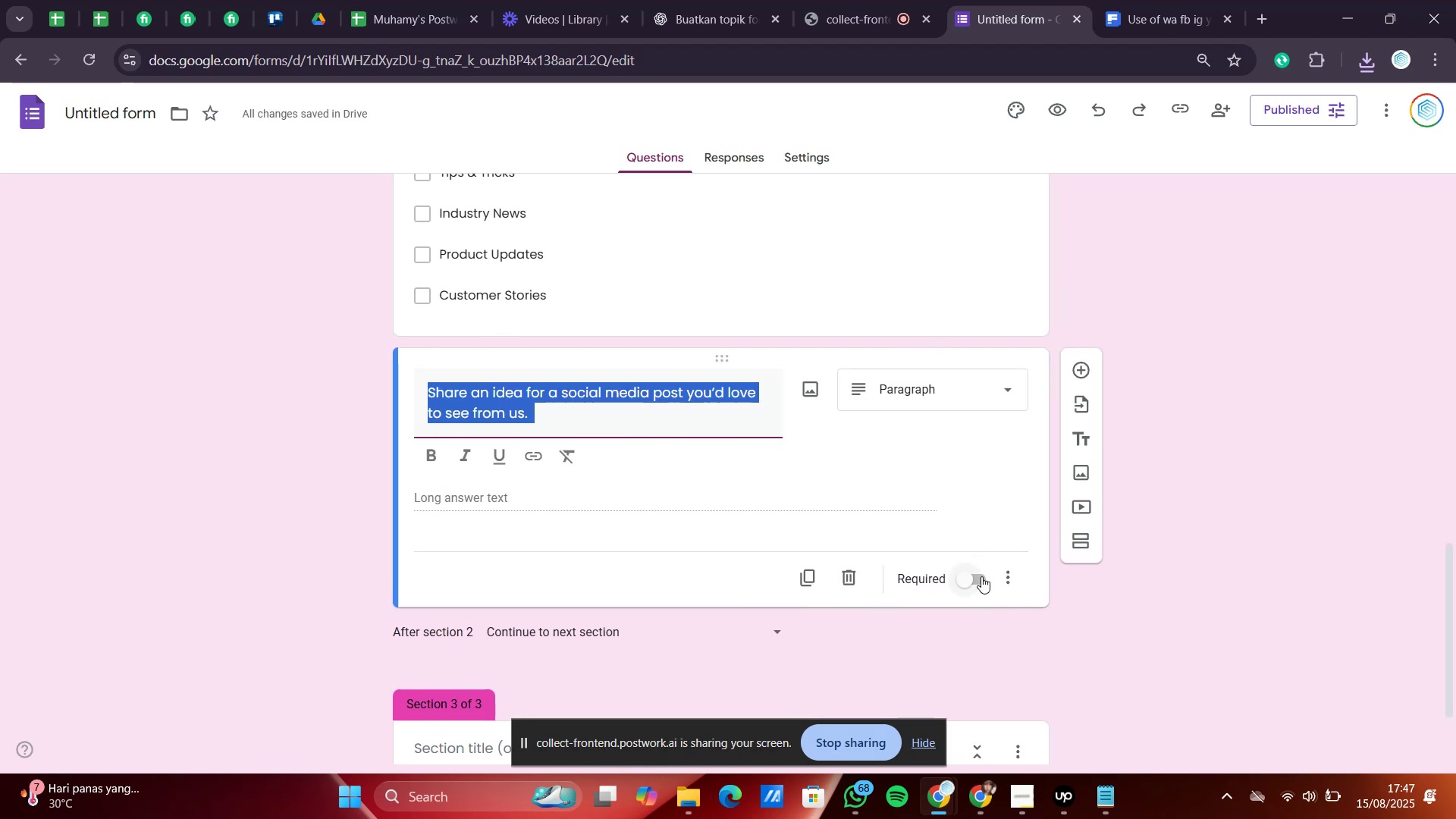 
left_click([981, 577])
 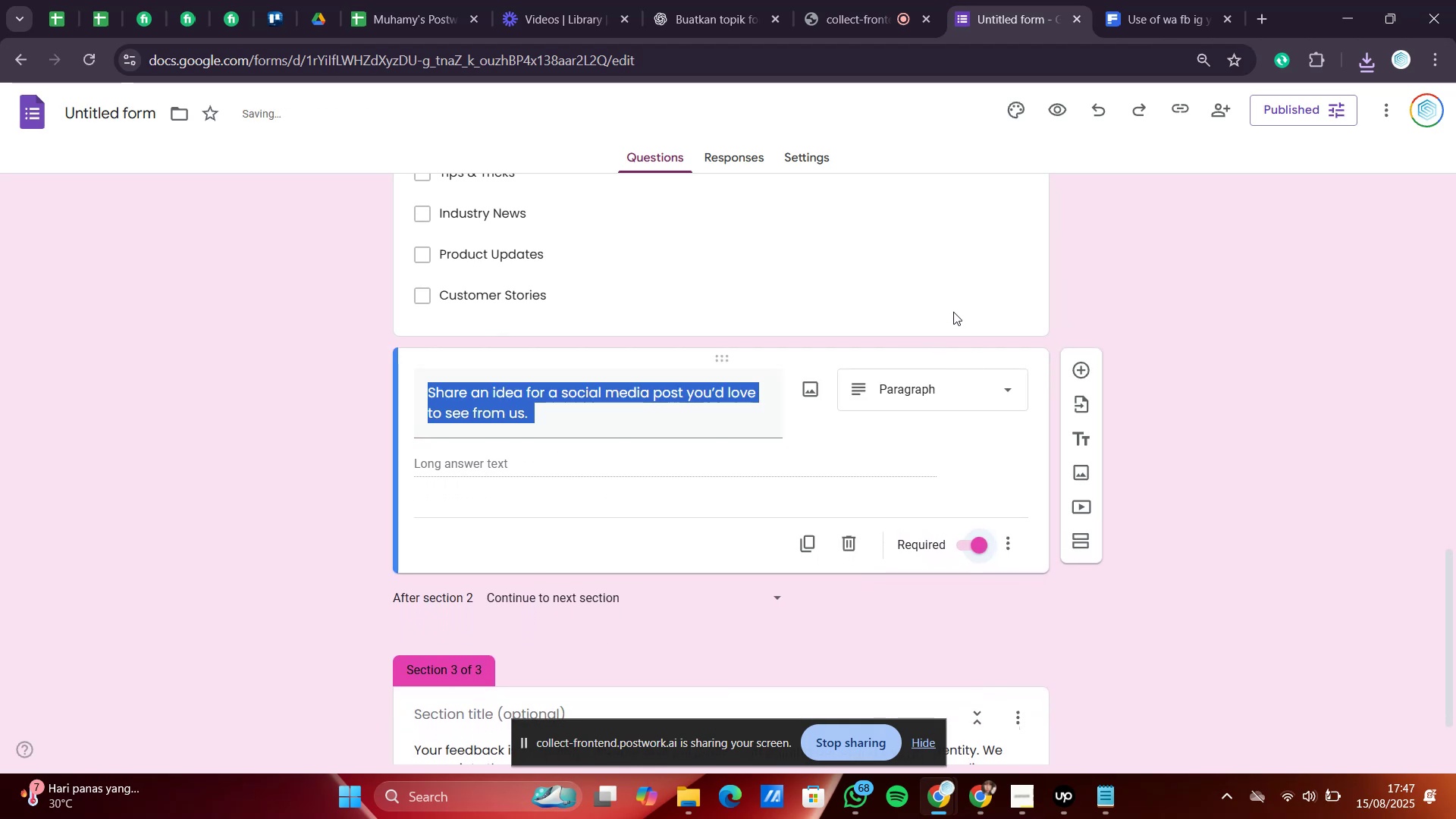 
left_click([953, 312])
 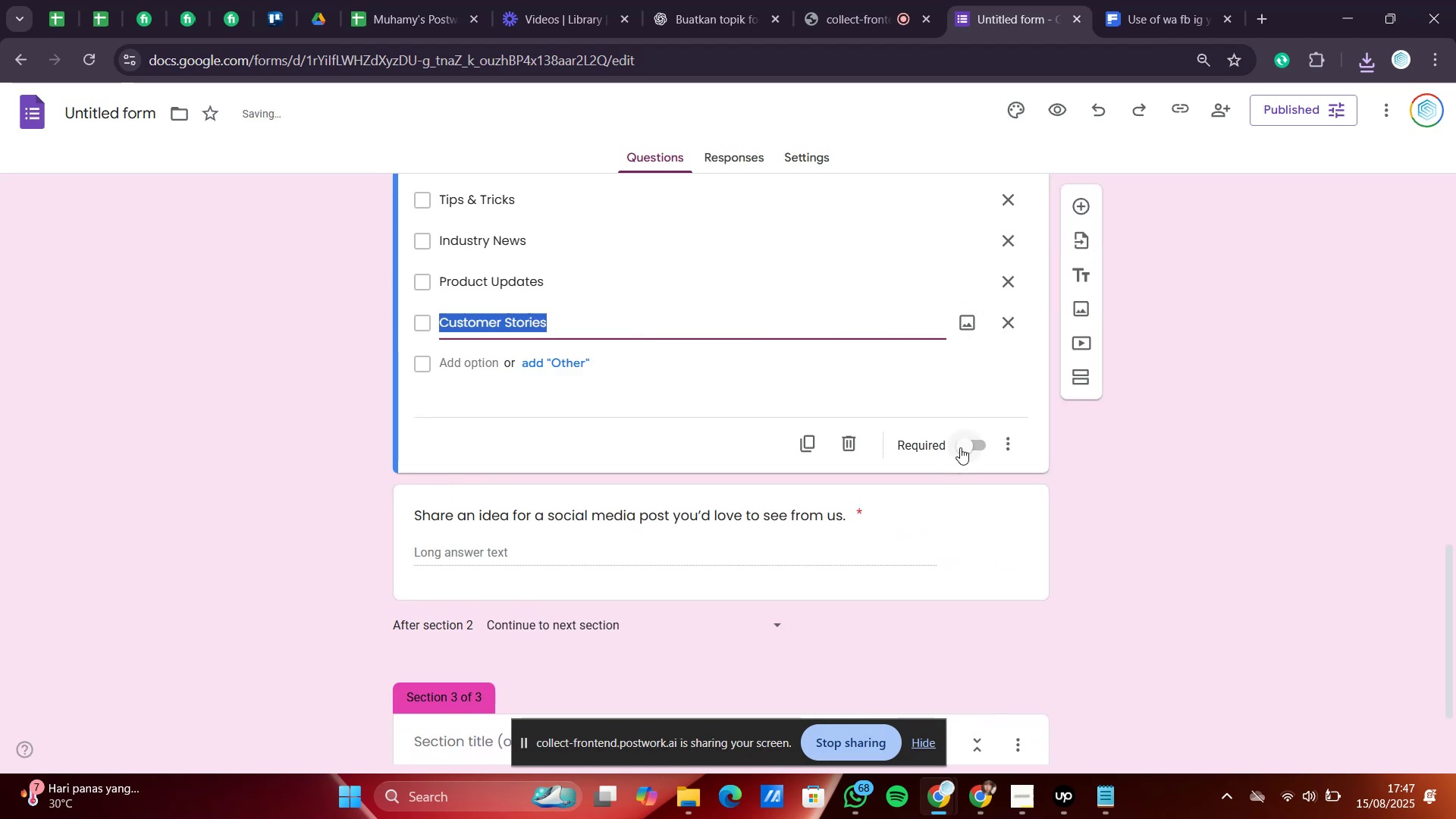 
left_click([962, 446])
 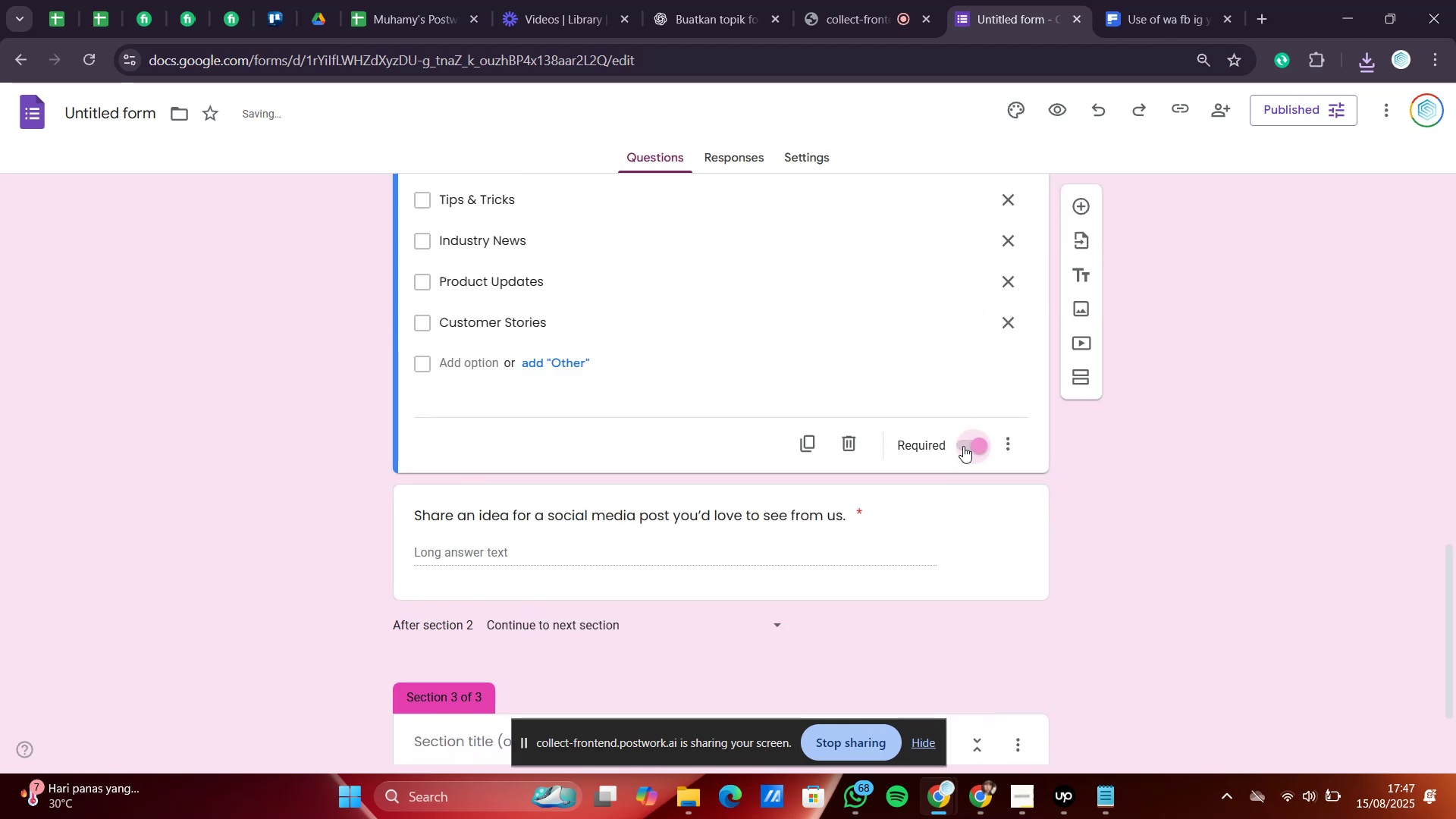 
scroll: coordinate [1000, 482], scroll_direction: up, amount: 4.0
 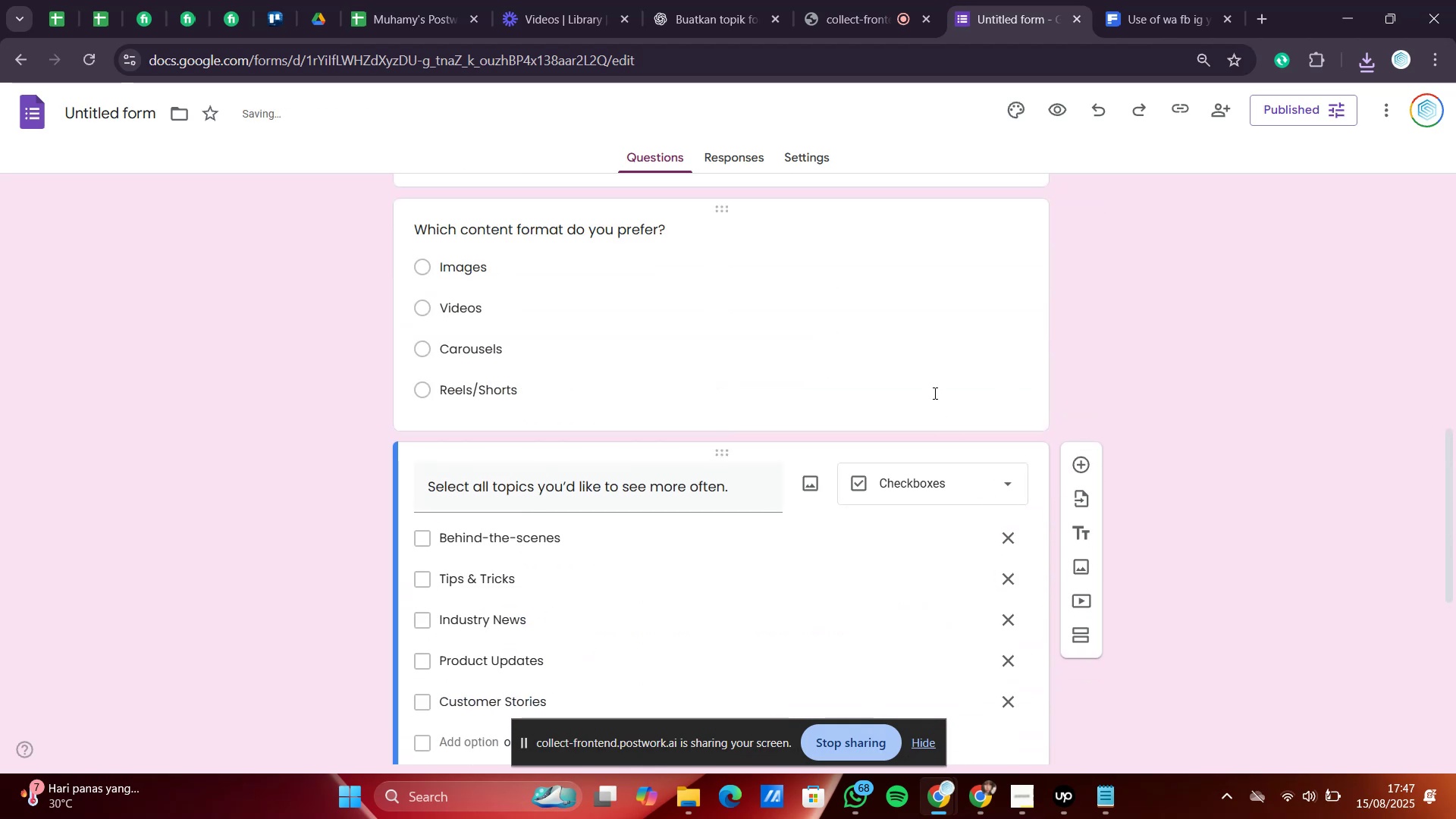 
left_click([934, 393])
 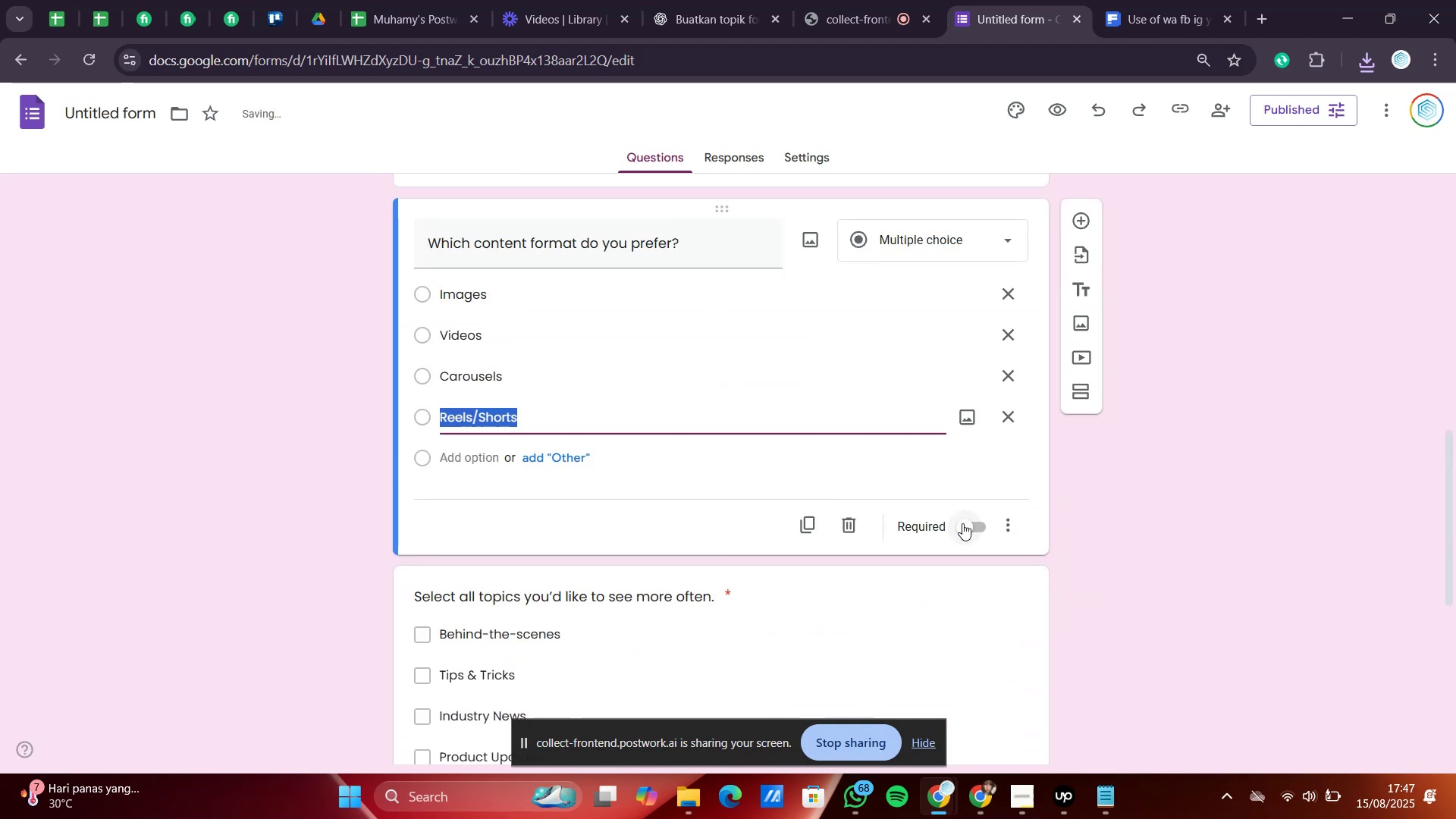 
left_click([962, 523])
 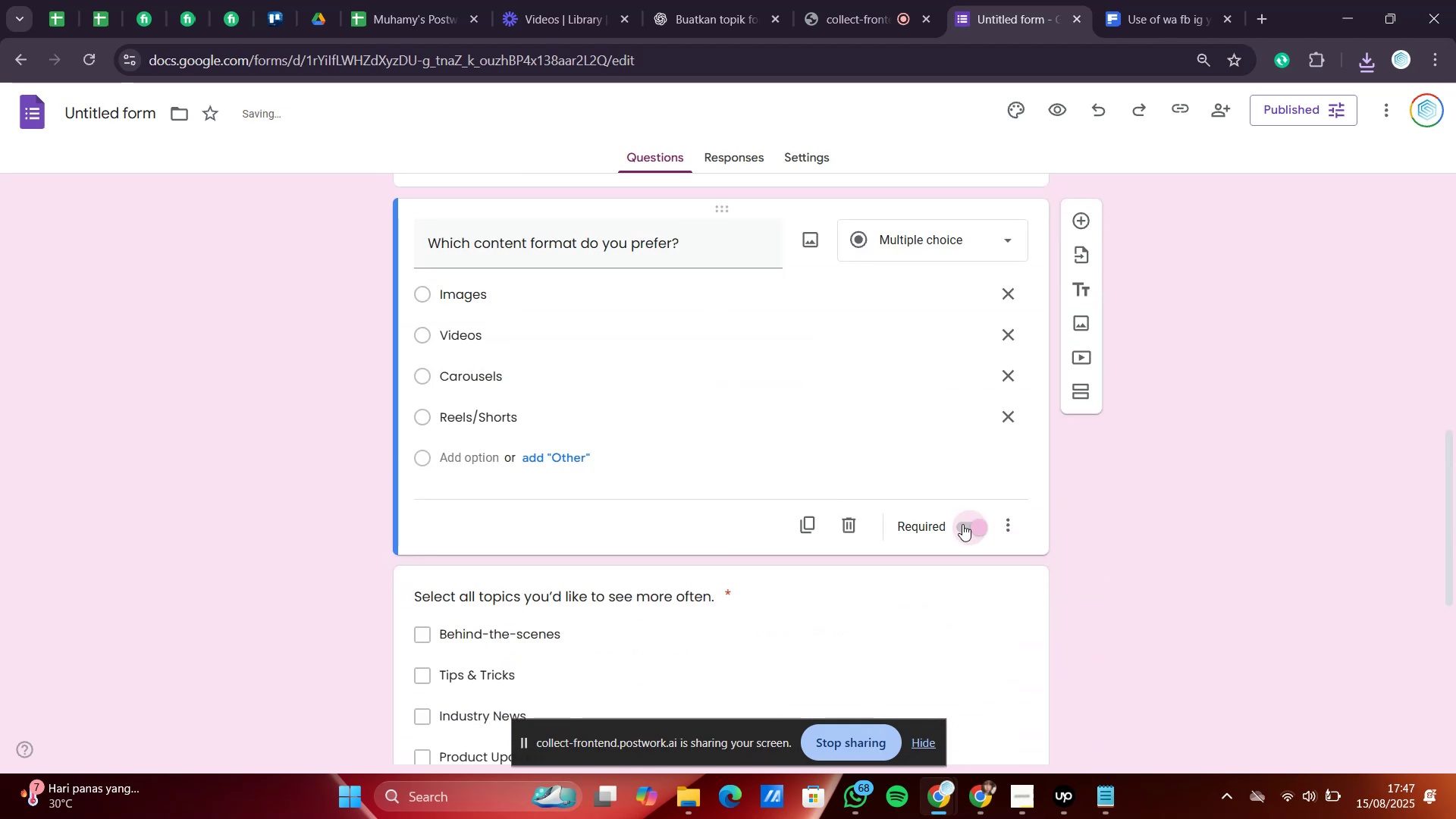 
scroll: coordinate [977, 526], scroll_direction: up, amount: 3.0
 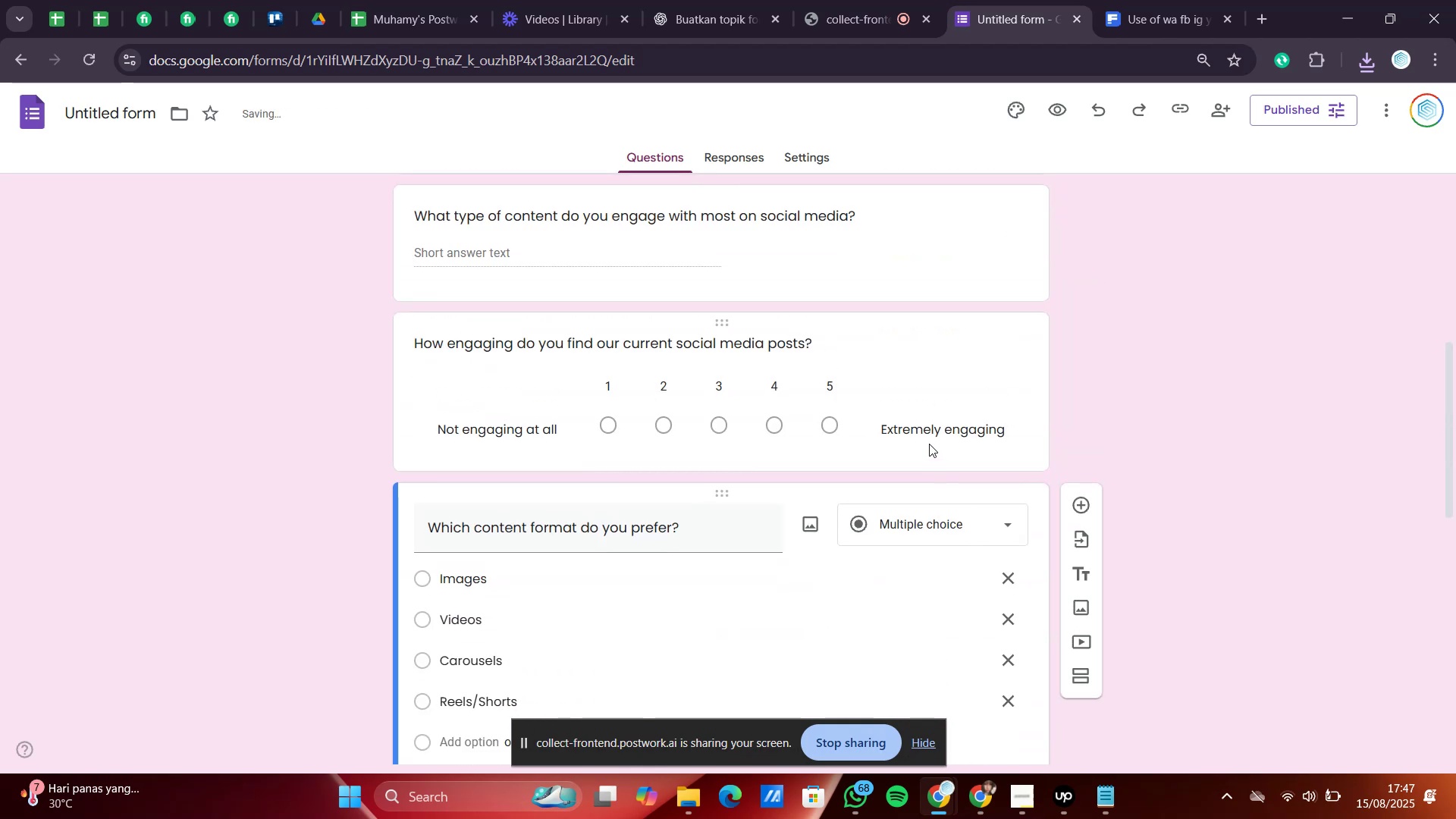 
left_click([937, 453])
 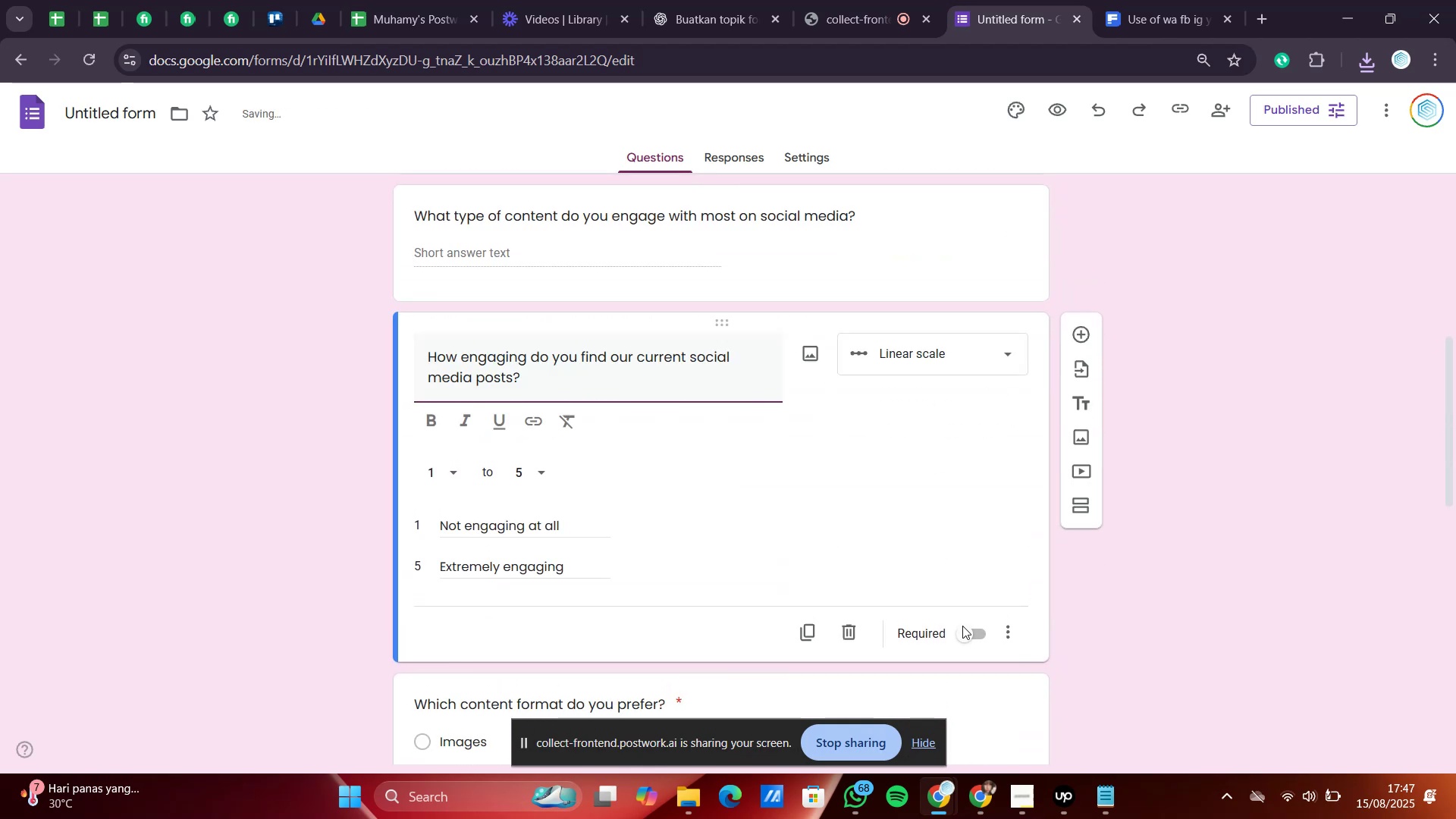 
left_click([965, 628])
 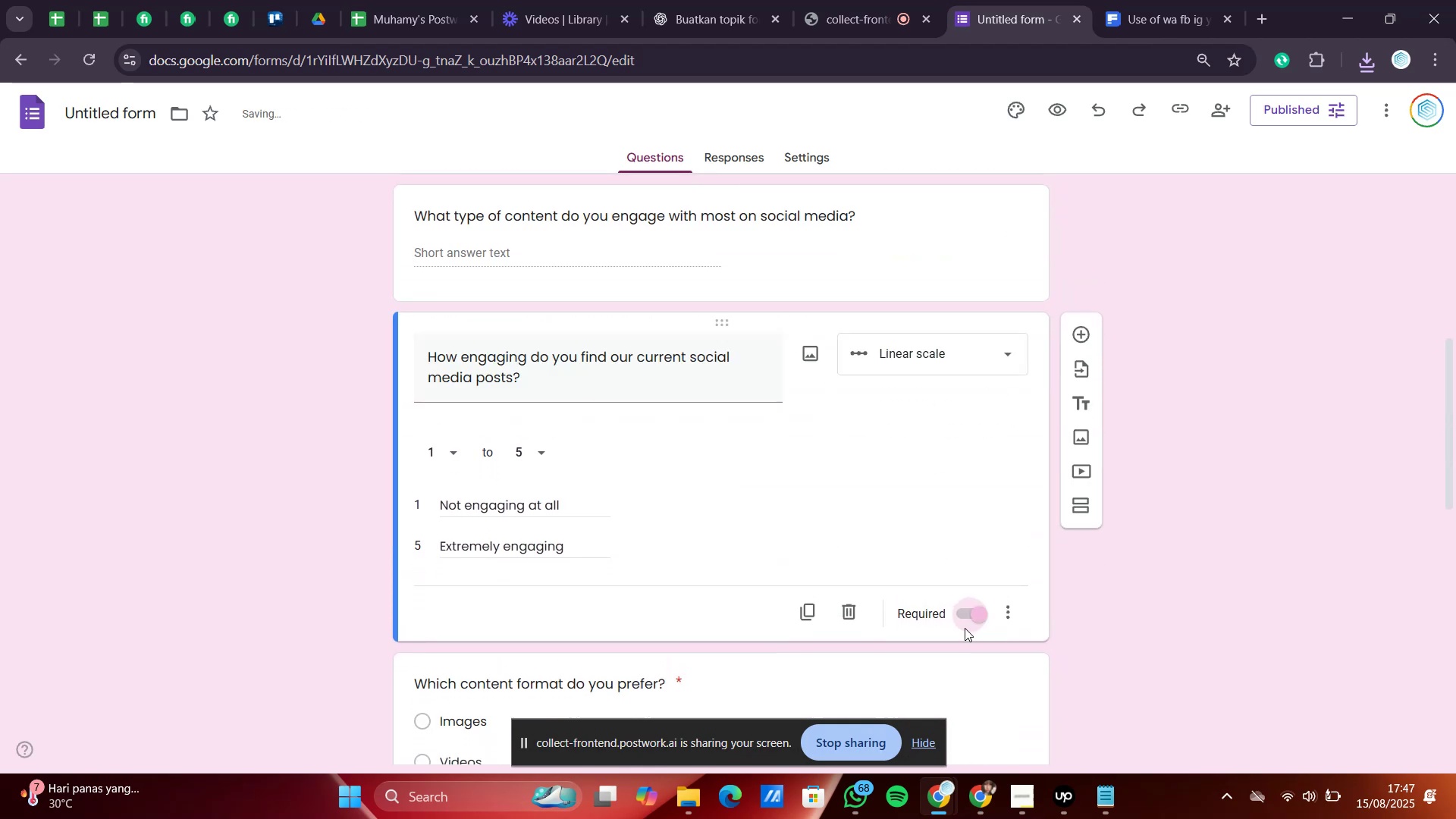 
scroll: coordinate [965, 625], scroll_direction: up, amount: 3.0
 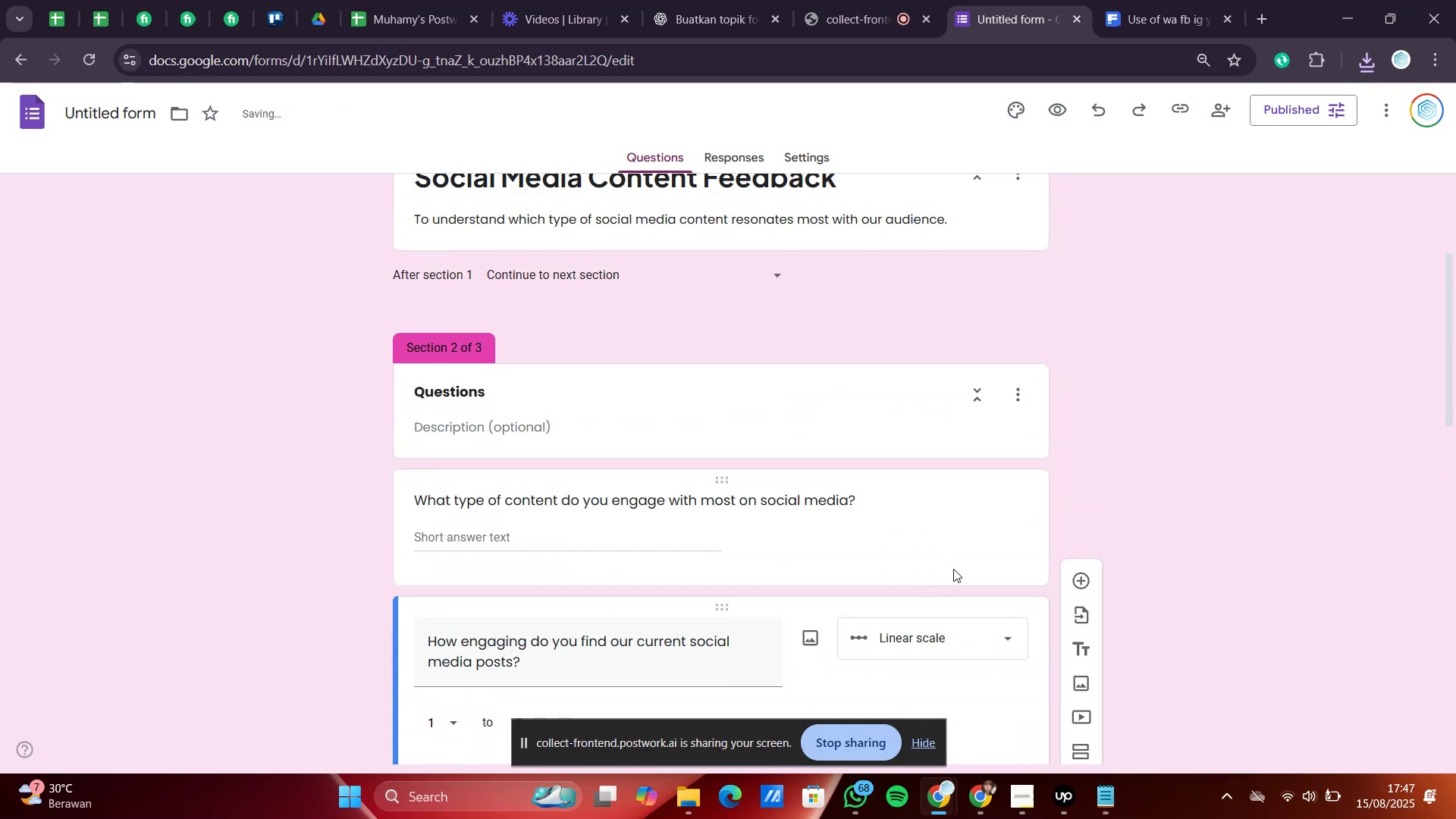 
left_click([953, 569])
 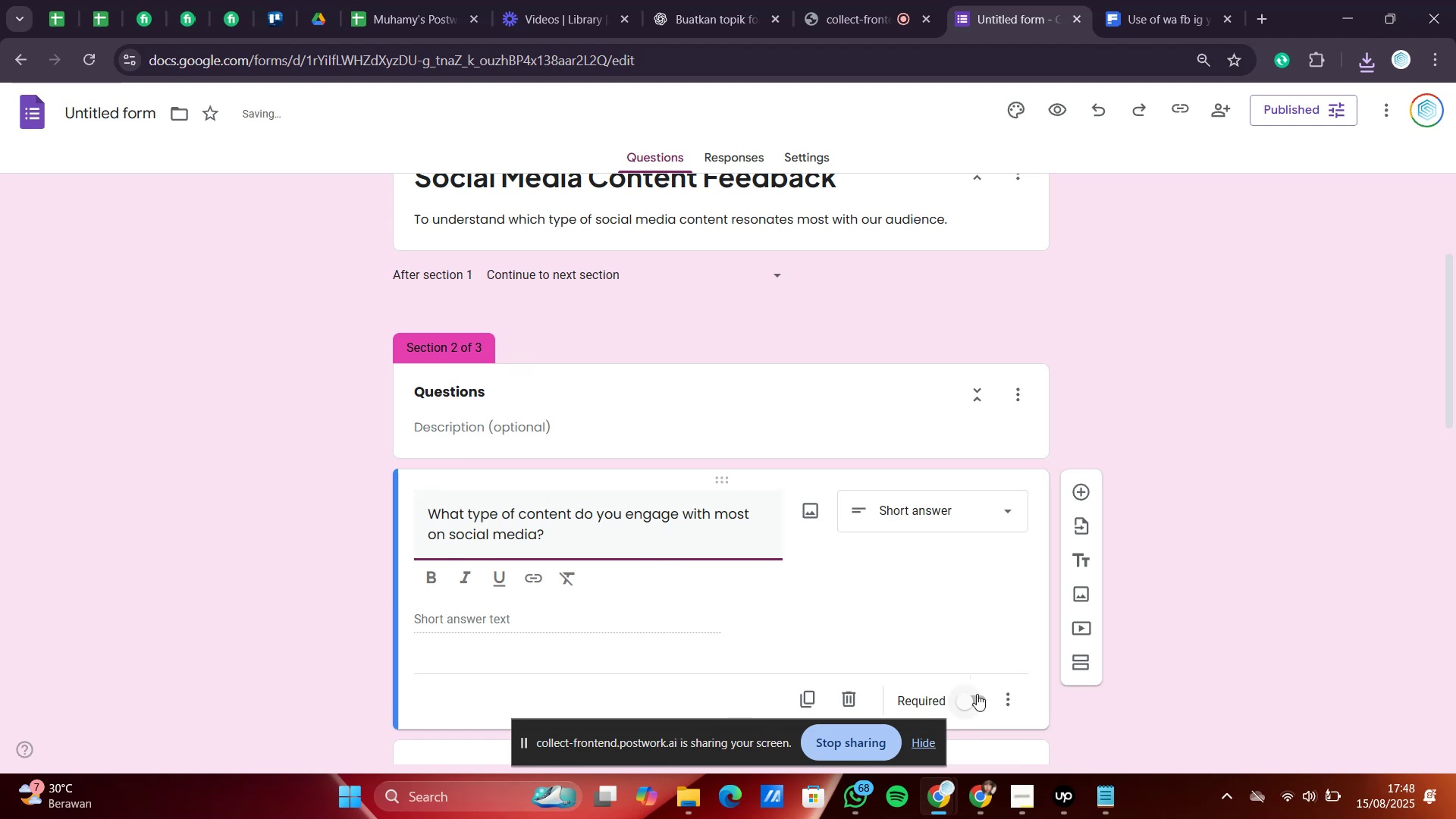 
left_click([977, 694])
 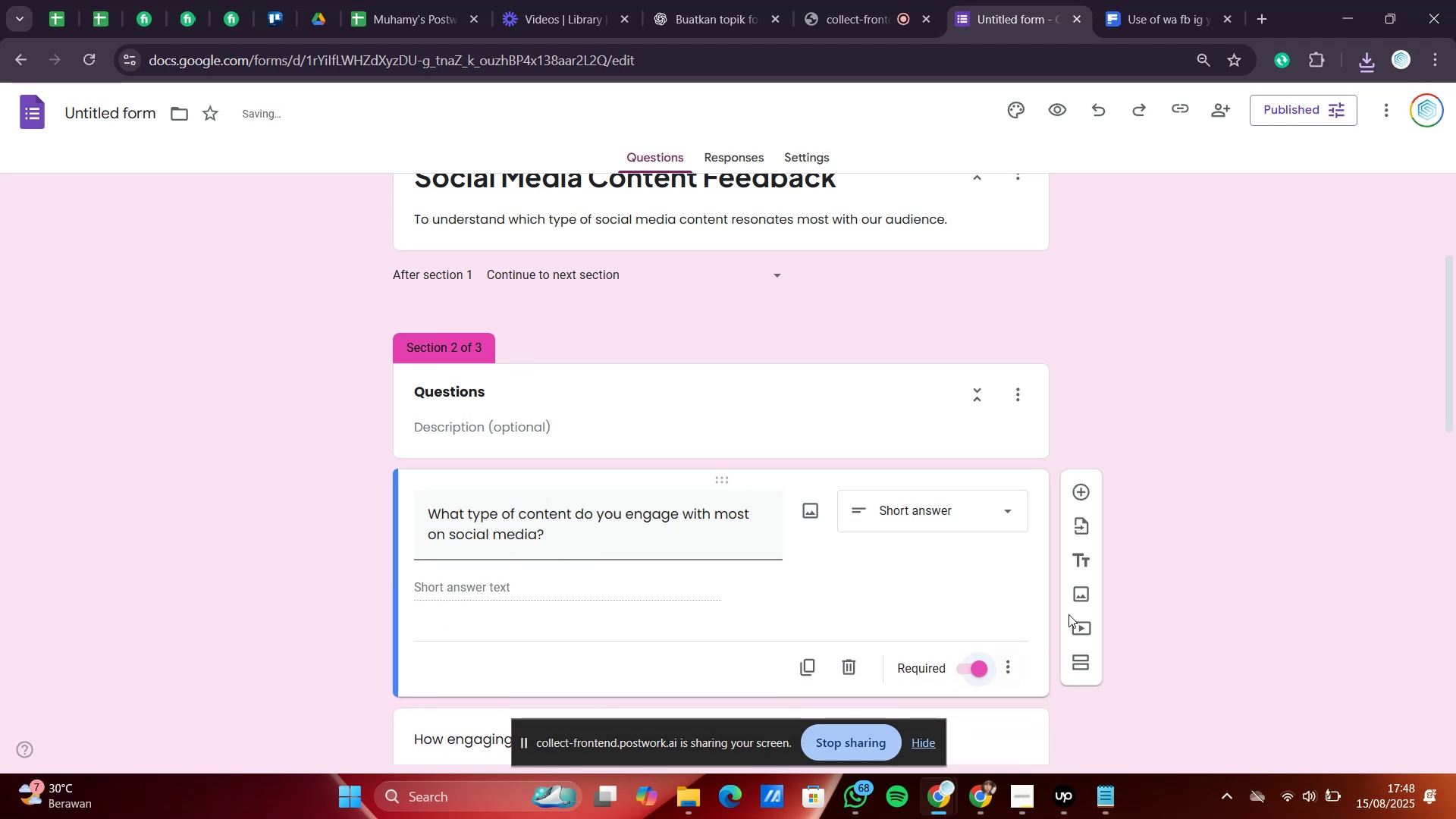 
scroll: coordinate [682, 669], scroll_direction: down, amount: 19.0
 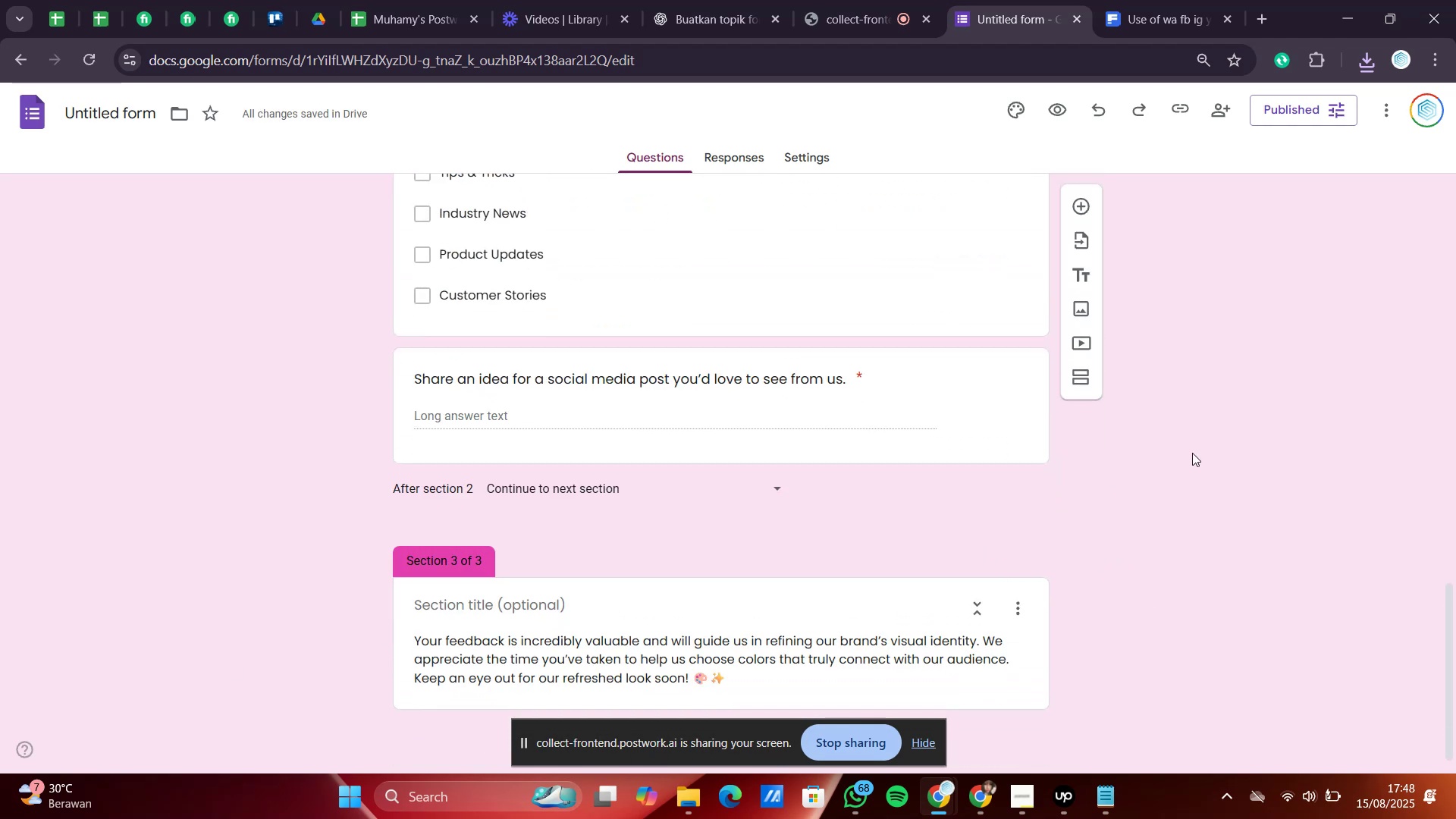 
left_click([1192, 453])
 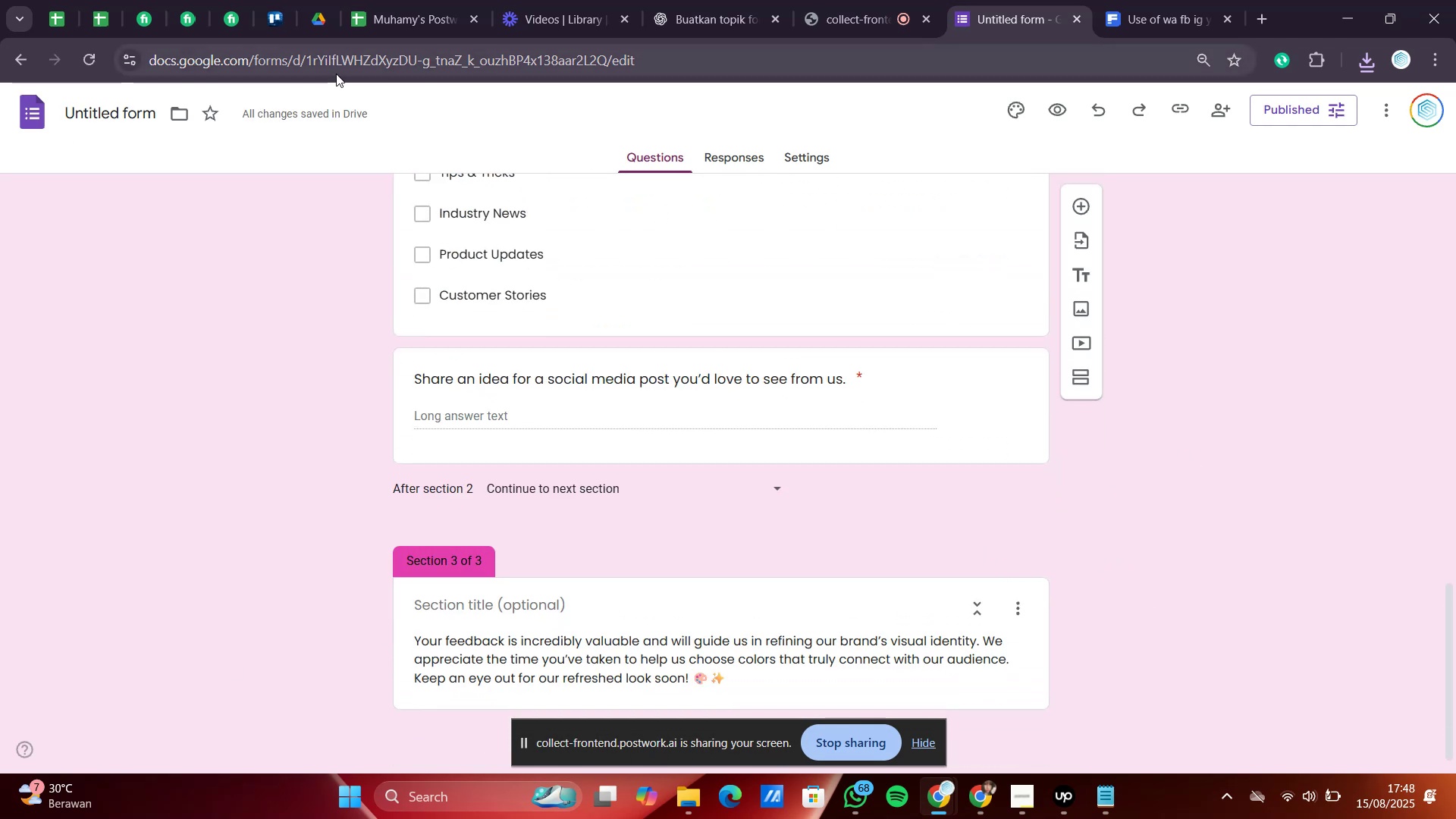 
left_click([328, 68])
 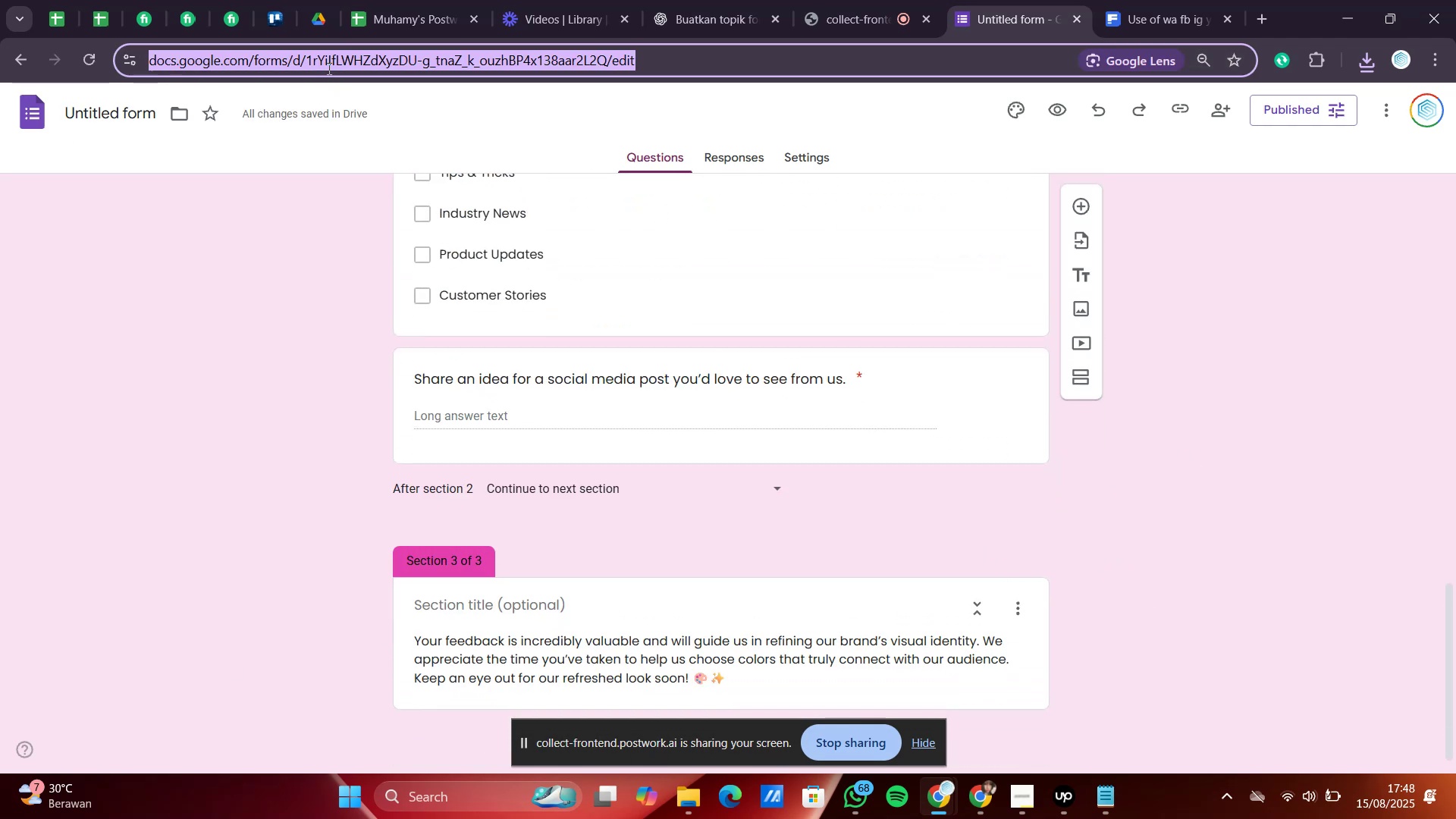 
key(Control+C)
 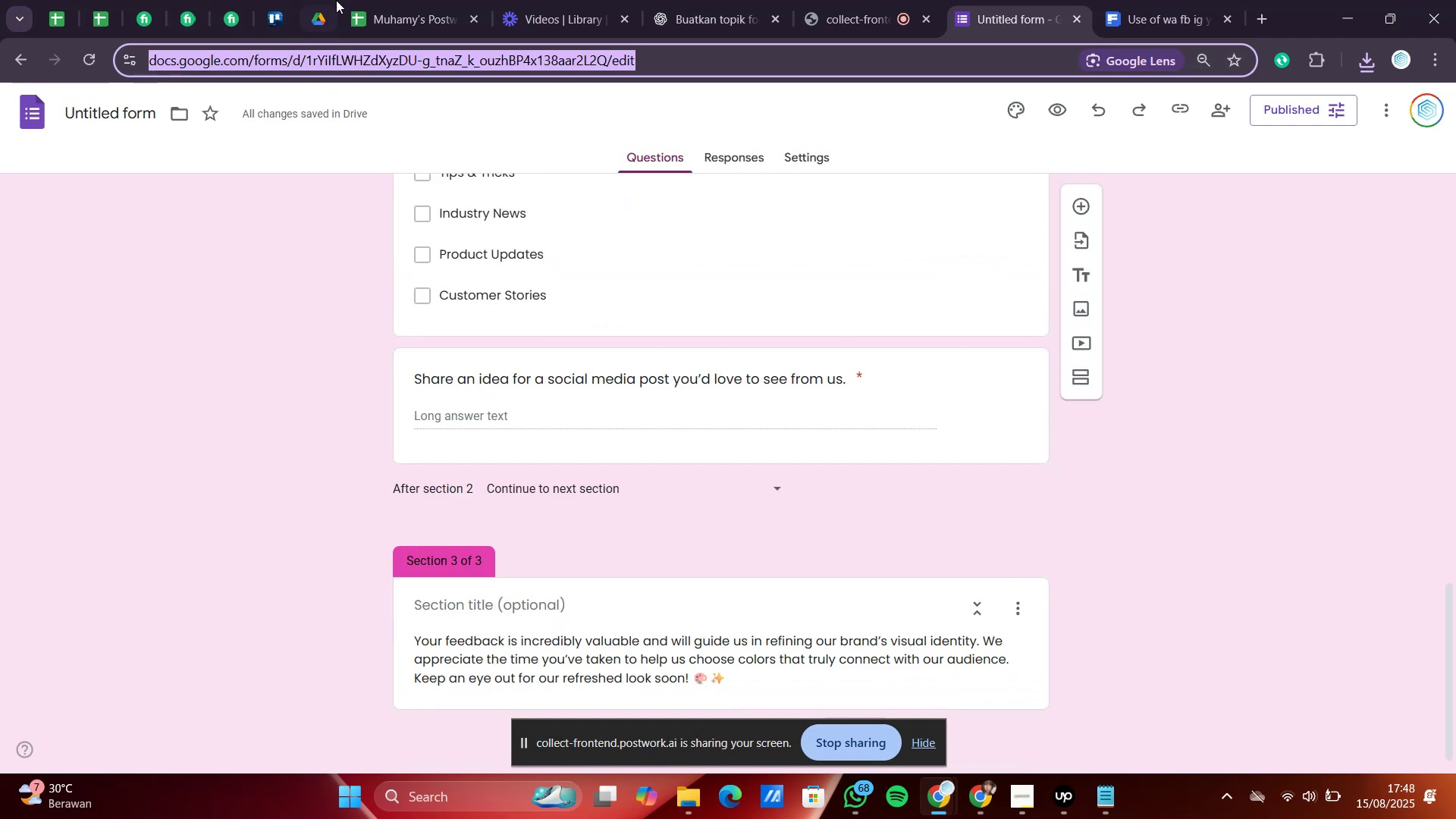 
left_click([387, 3])
 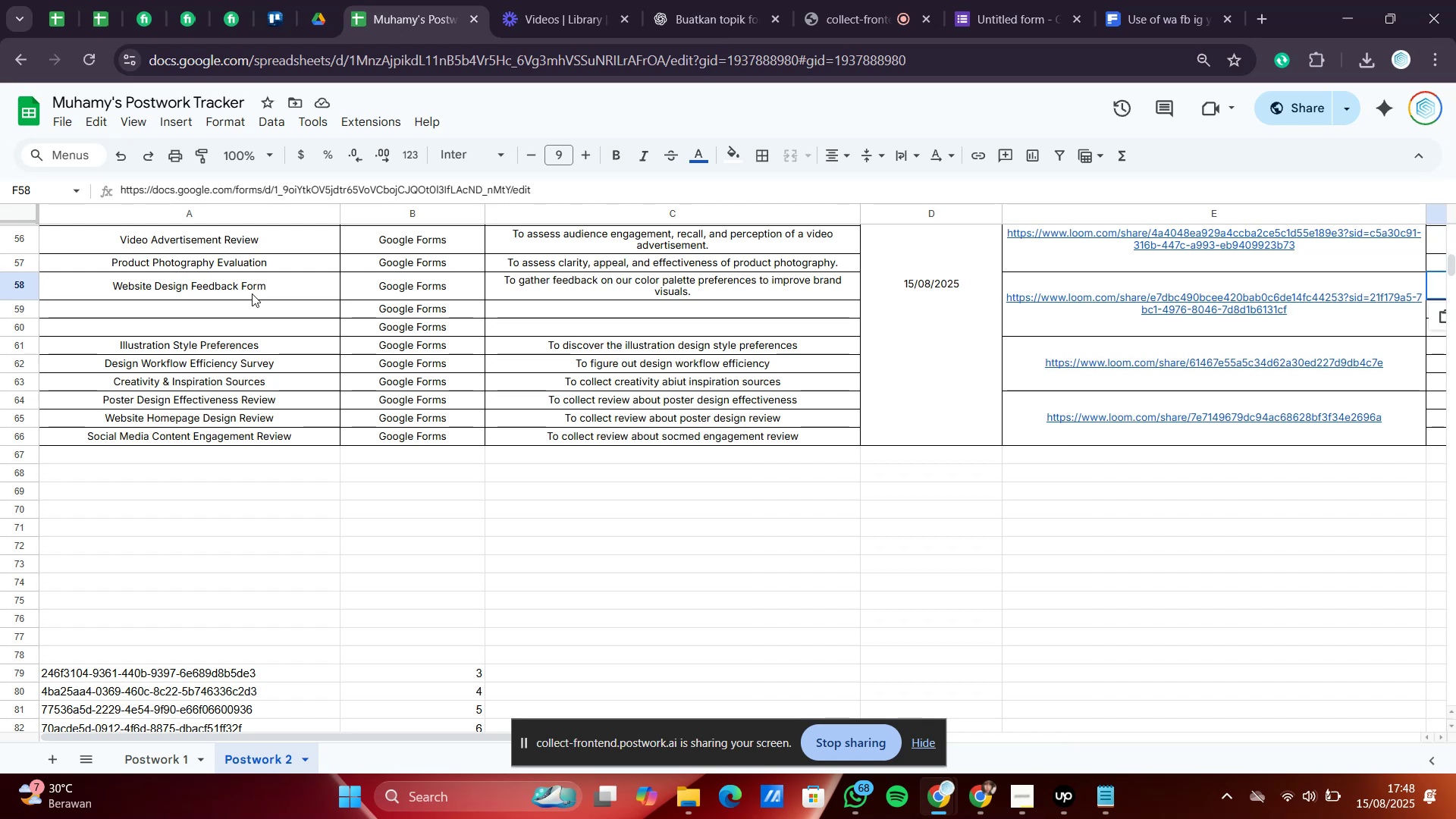 
left_click([247, 305])
 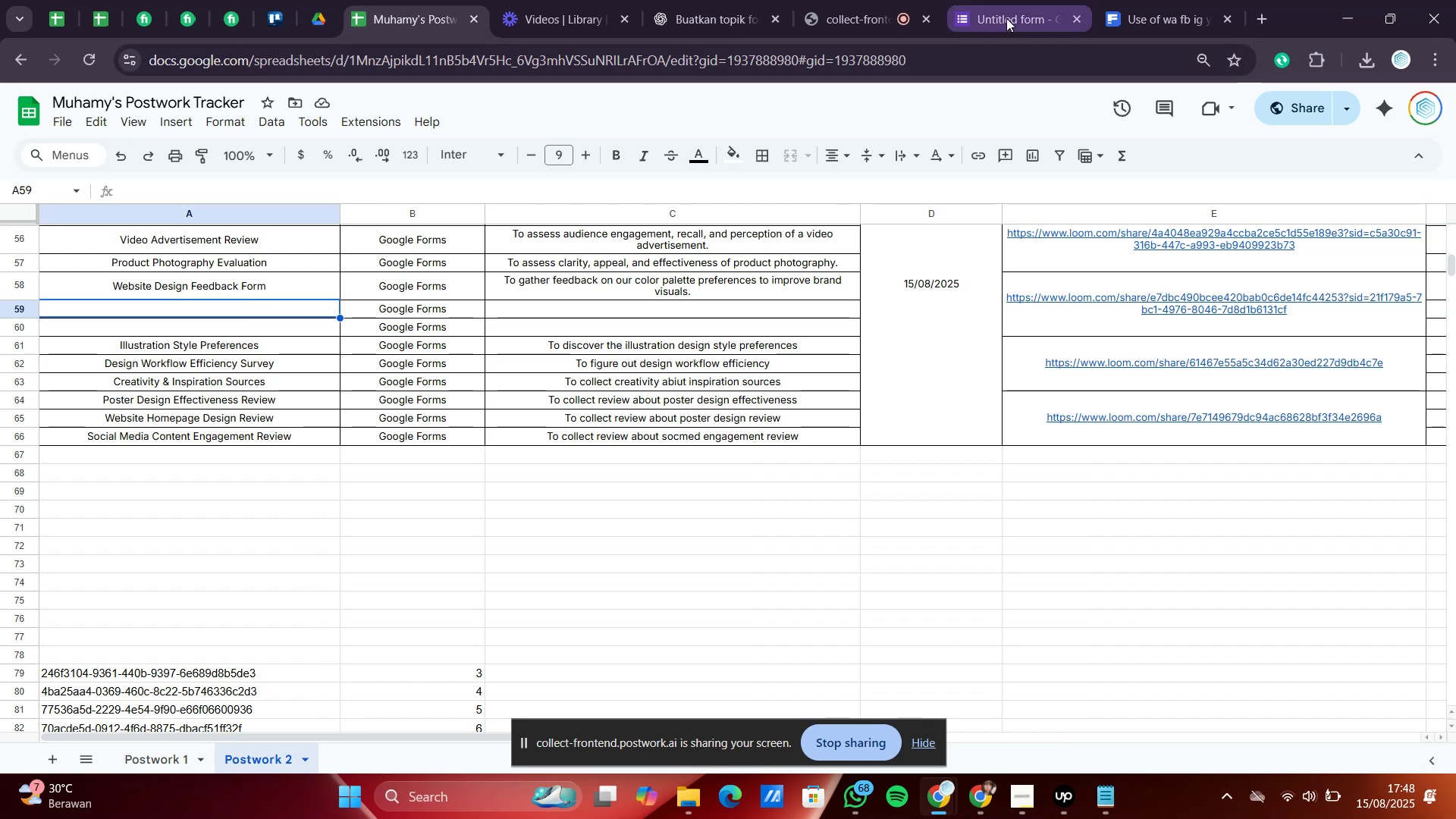 
left_click([949, 11])
 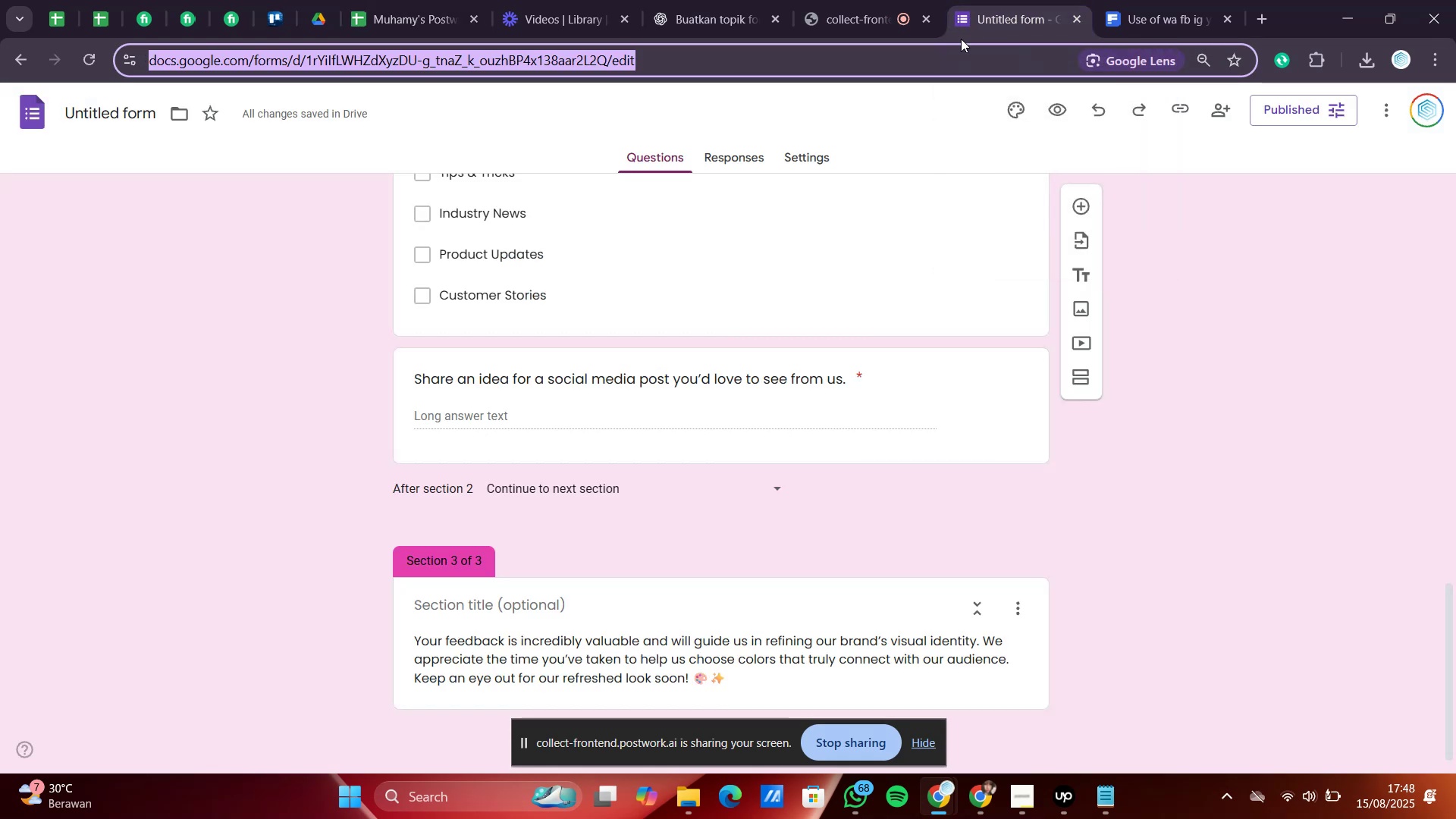 
scroll: coordinate [246, 416], scroll_direction: up, amount: 21.0
 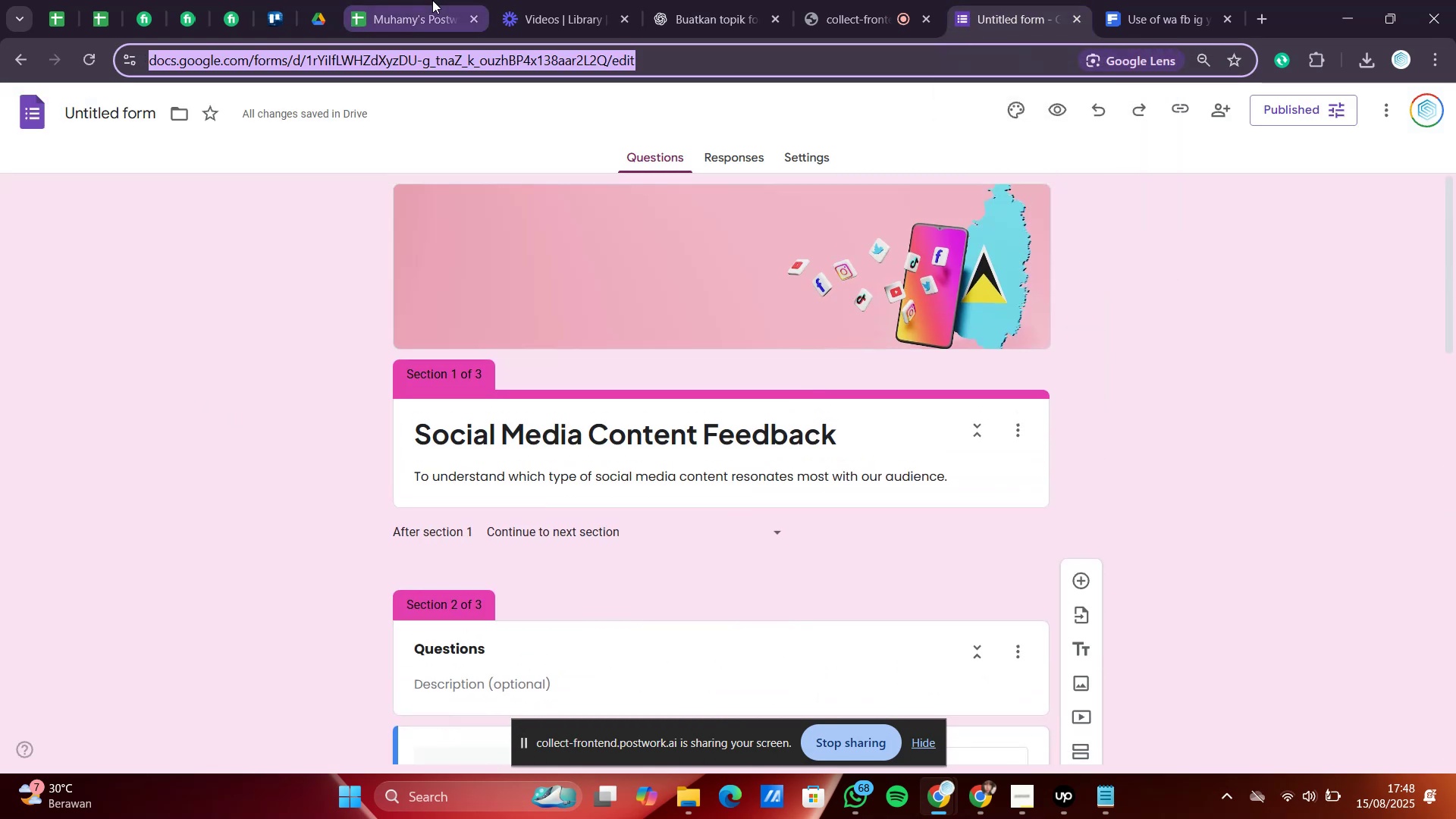 
left_click([432, 0])
 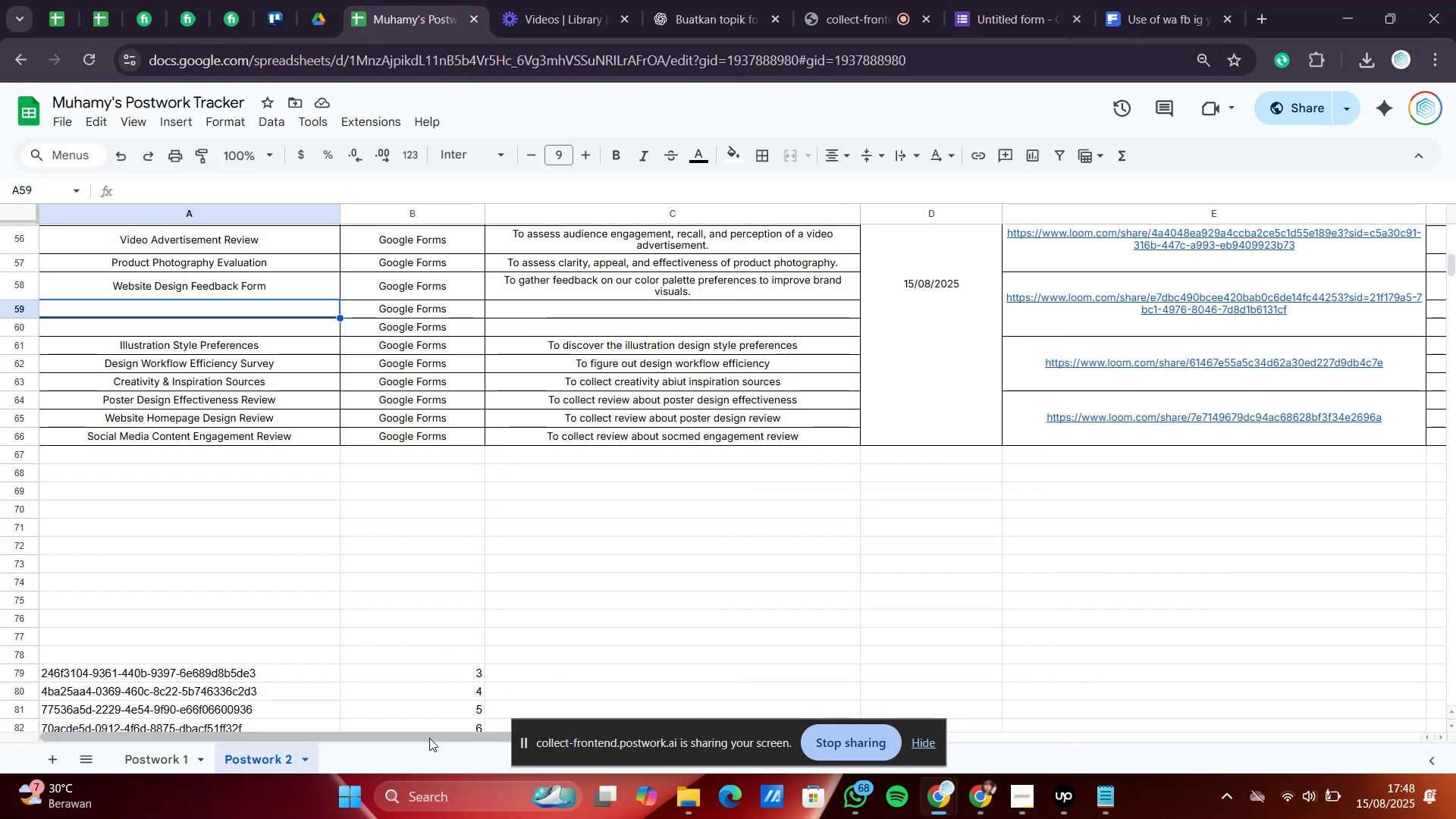 
left_click_drag(start_coordinate=[428, 737], to_coordinate=[521, 723])
 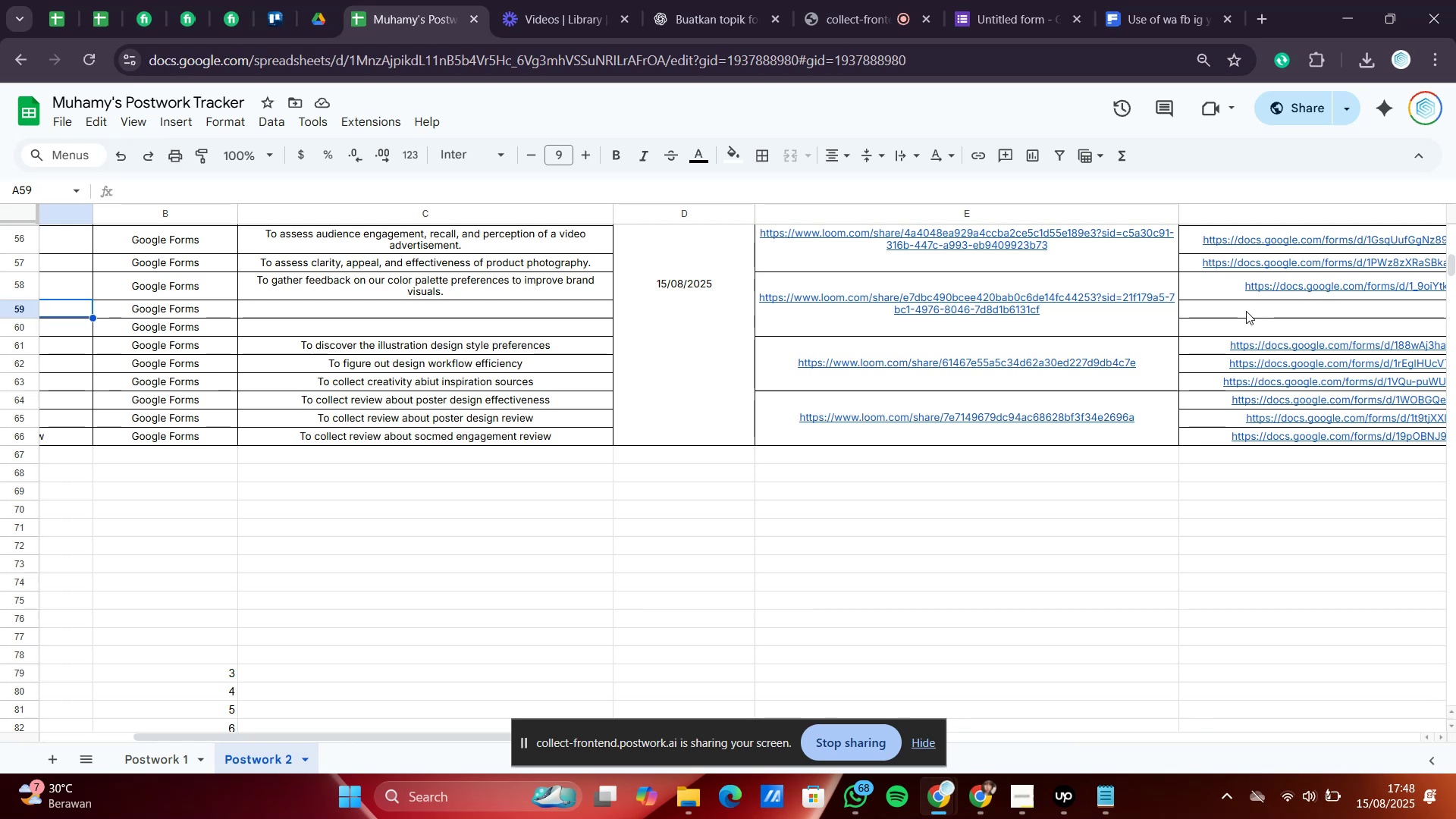 
left_click([1246, 311])
 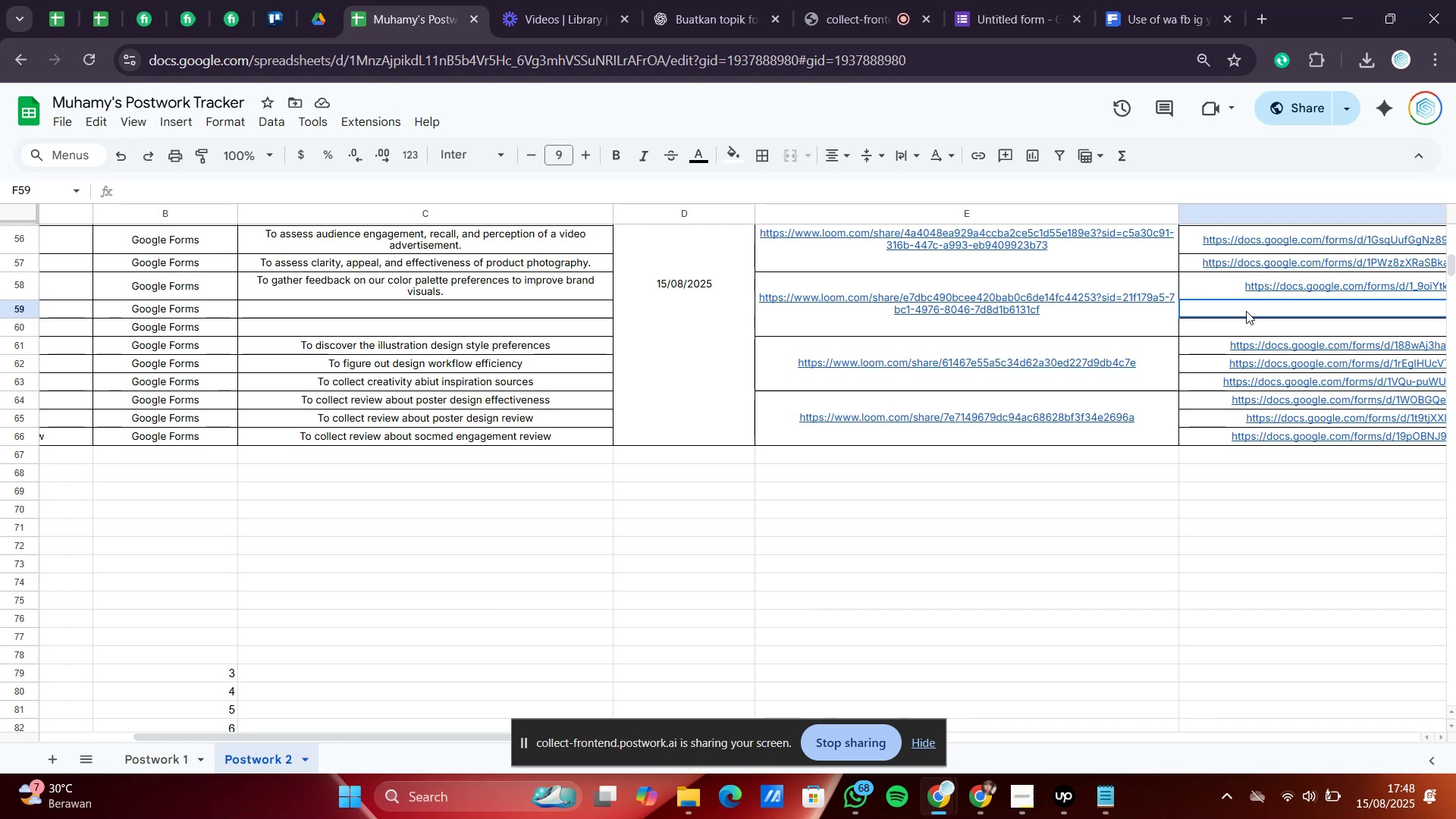 
key(Control+Shift+V)
 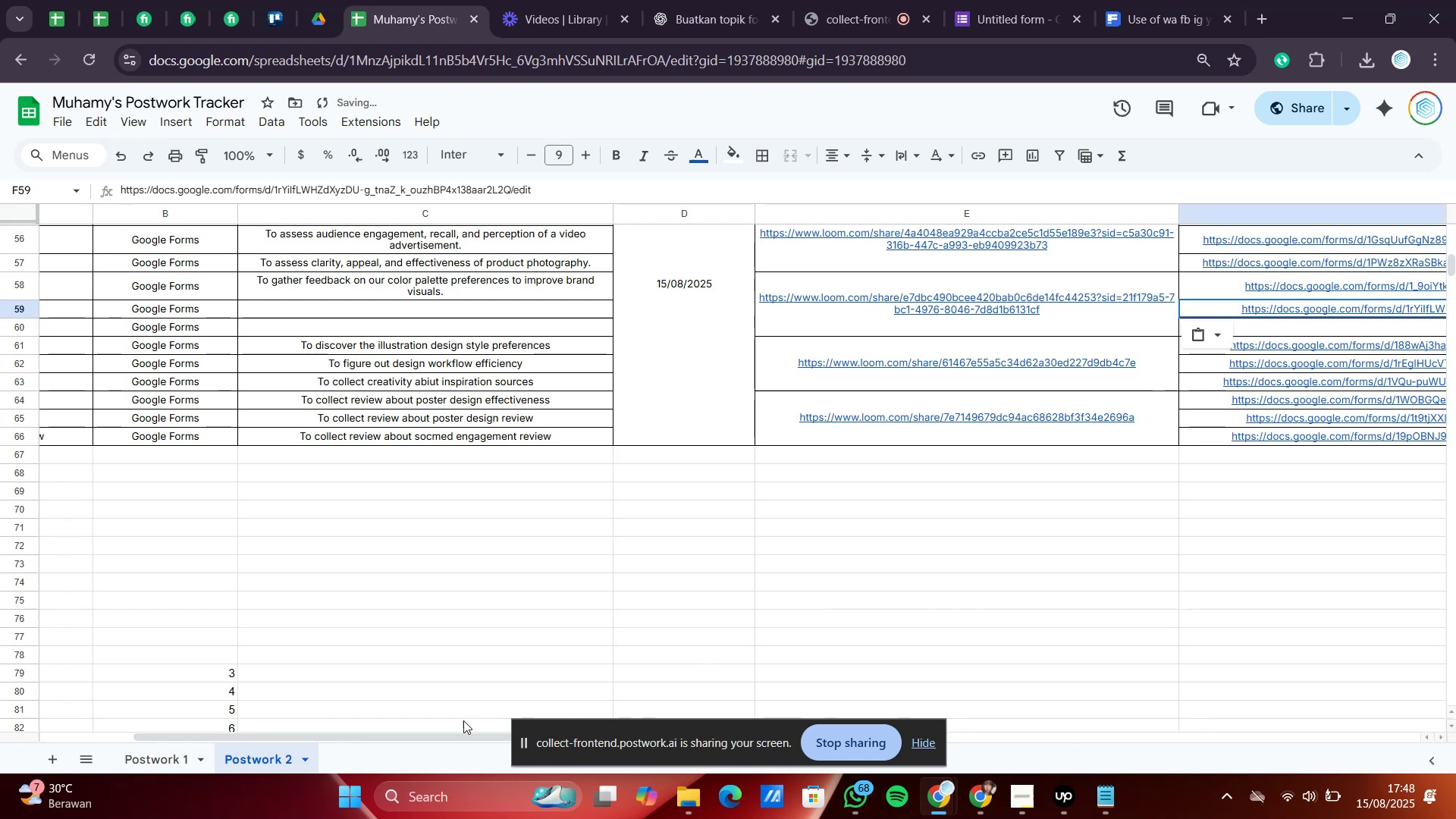 
left_click_drag(start_coordinate=[462, 734], to_coordinate=[370, 745])
 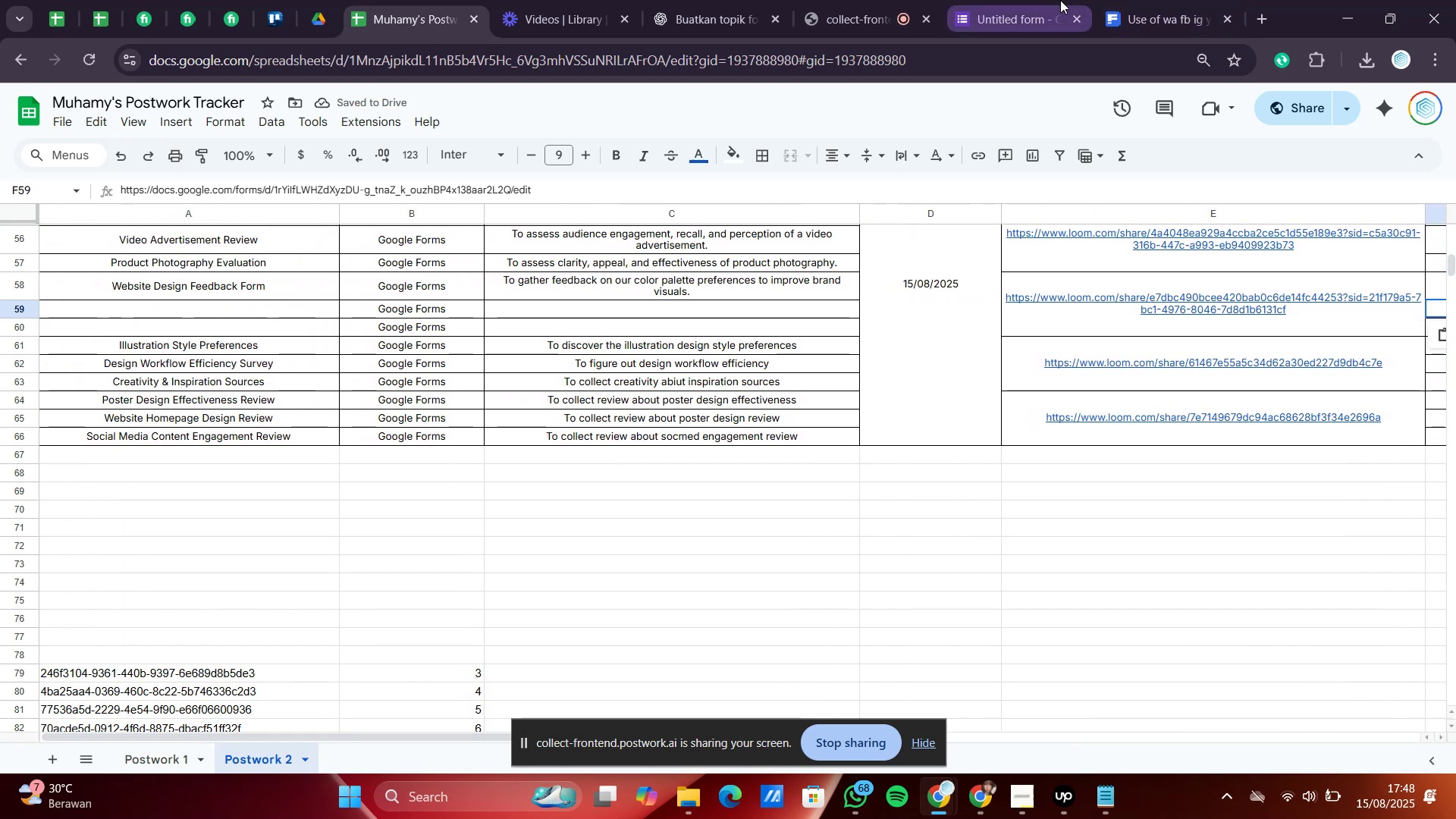 
left_click([1060, 0])
 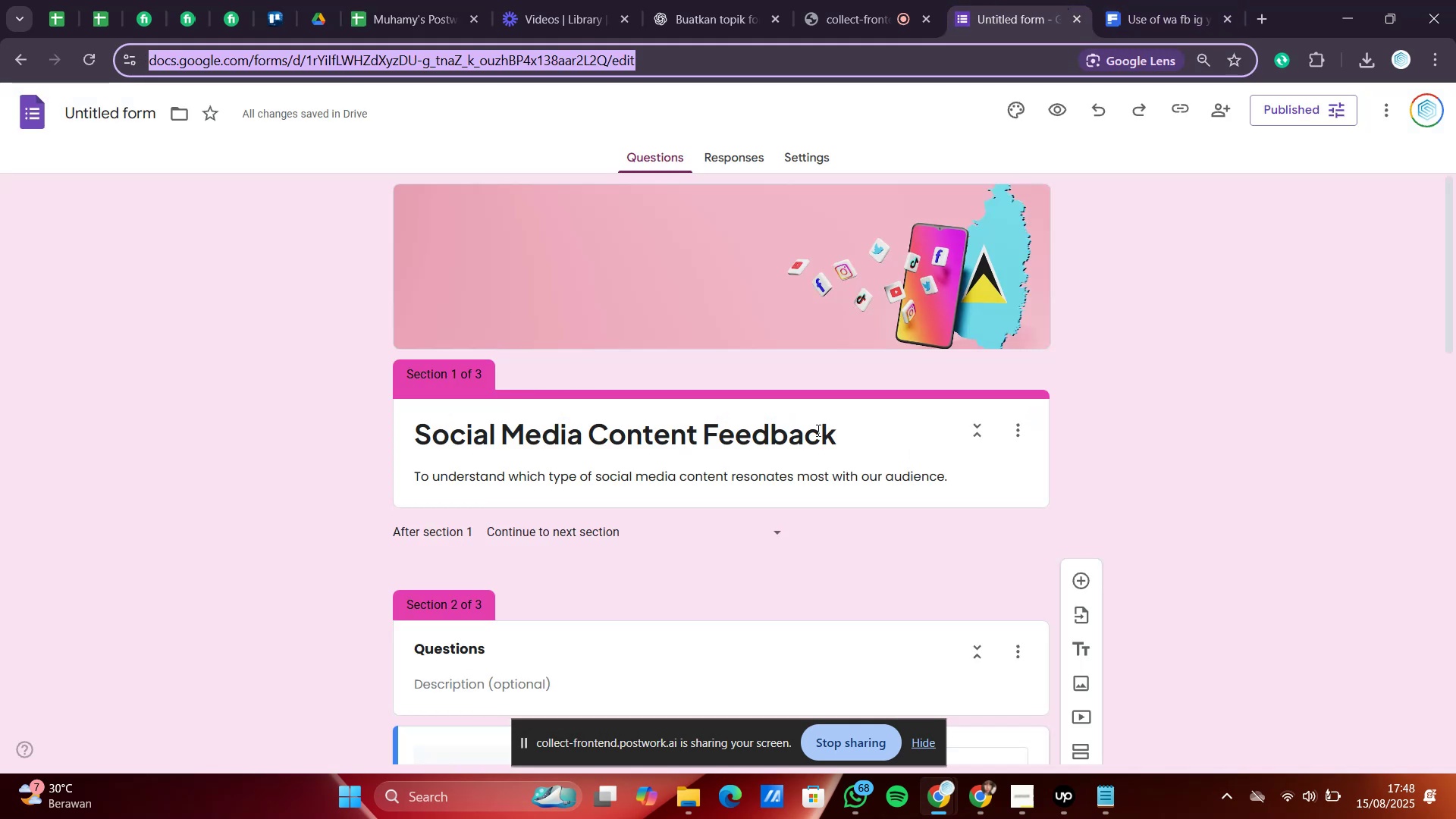 
left_click_drag(start_coordinate=[836, 432], to_coordinate=[404, 437])
 